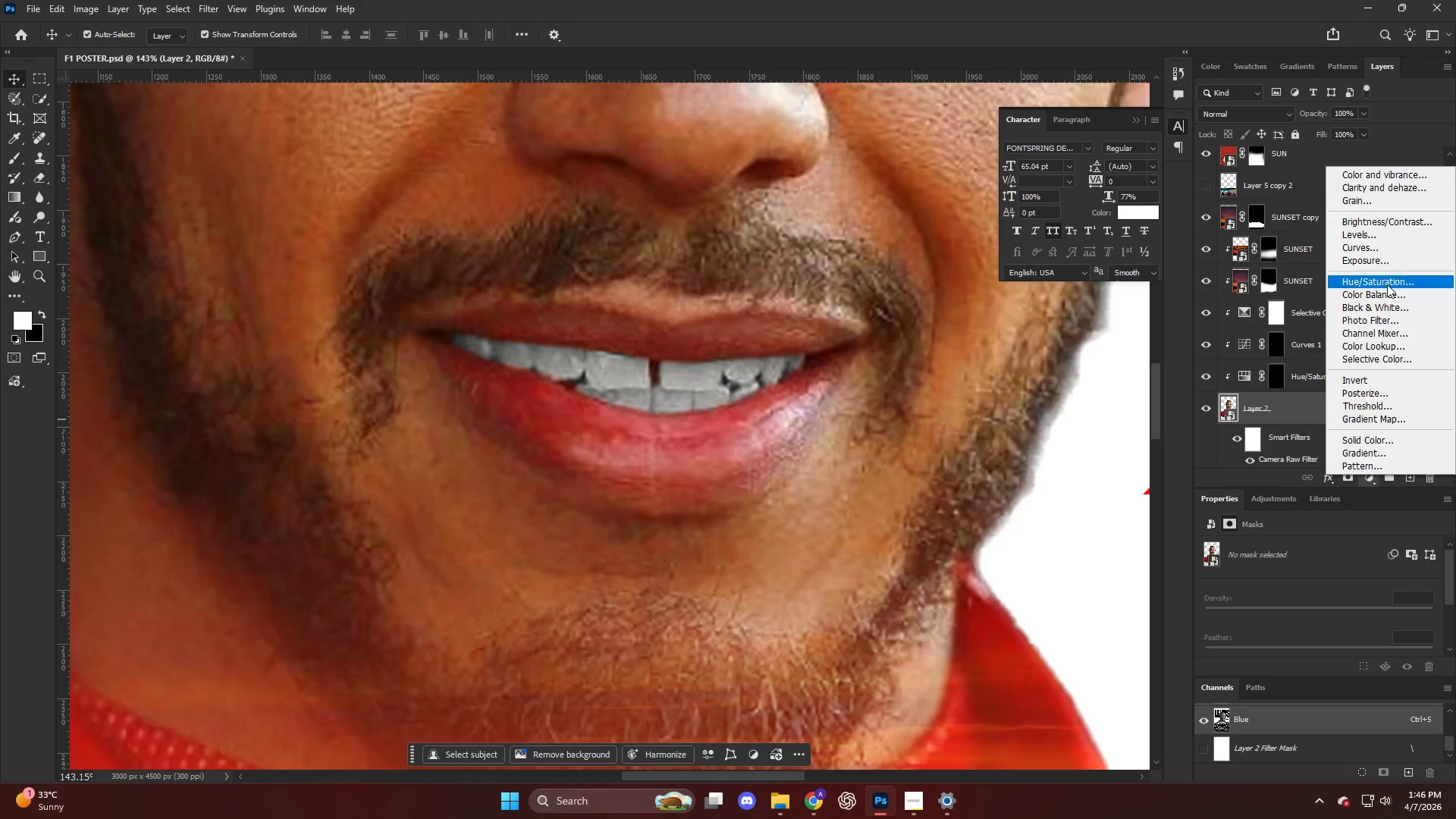 
scroll: coordinate [666, 444], scroll_direction: up, amount: 15.0
 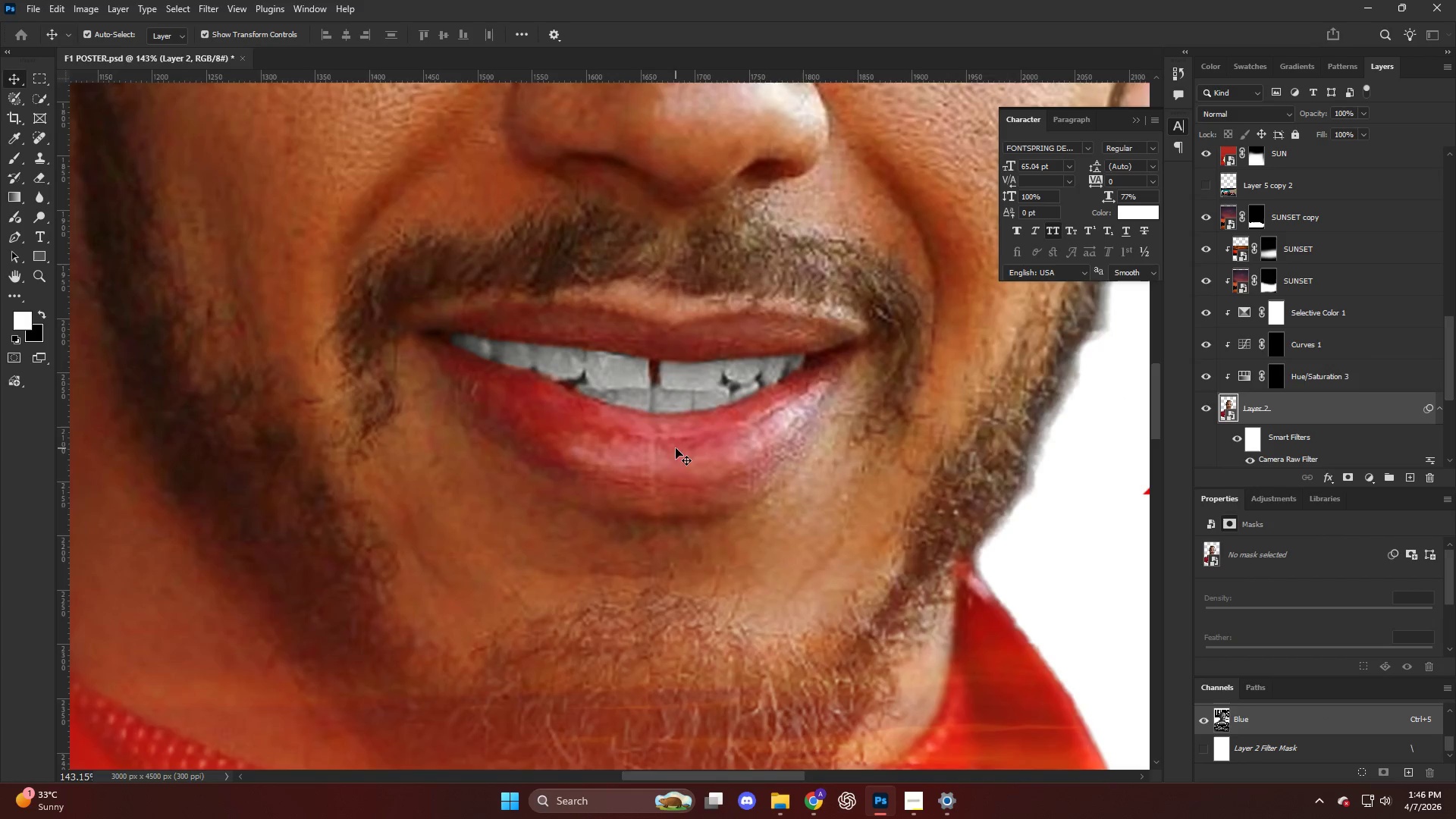 
left_click([1388, 276])
 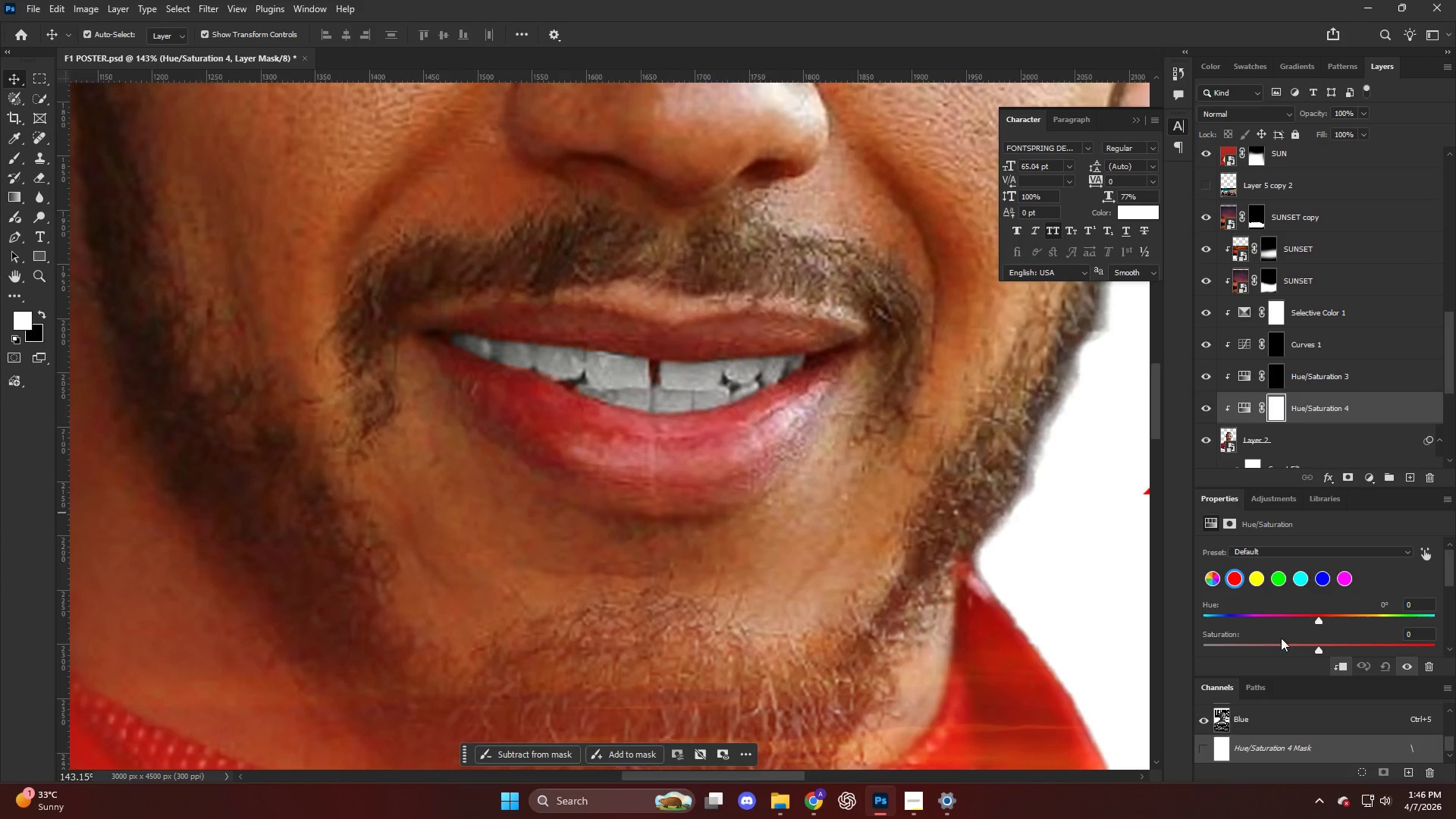 
left_click_drag(start_coordinate=[1326, 645], to_coordinate=[1353, 646])
 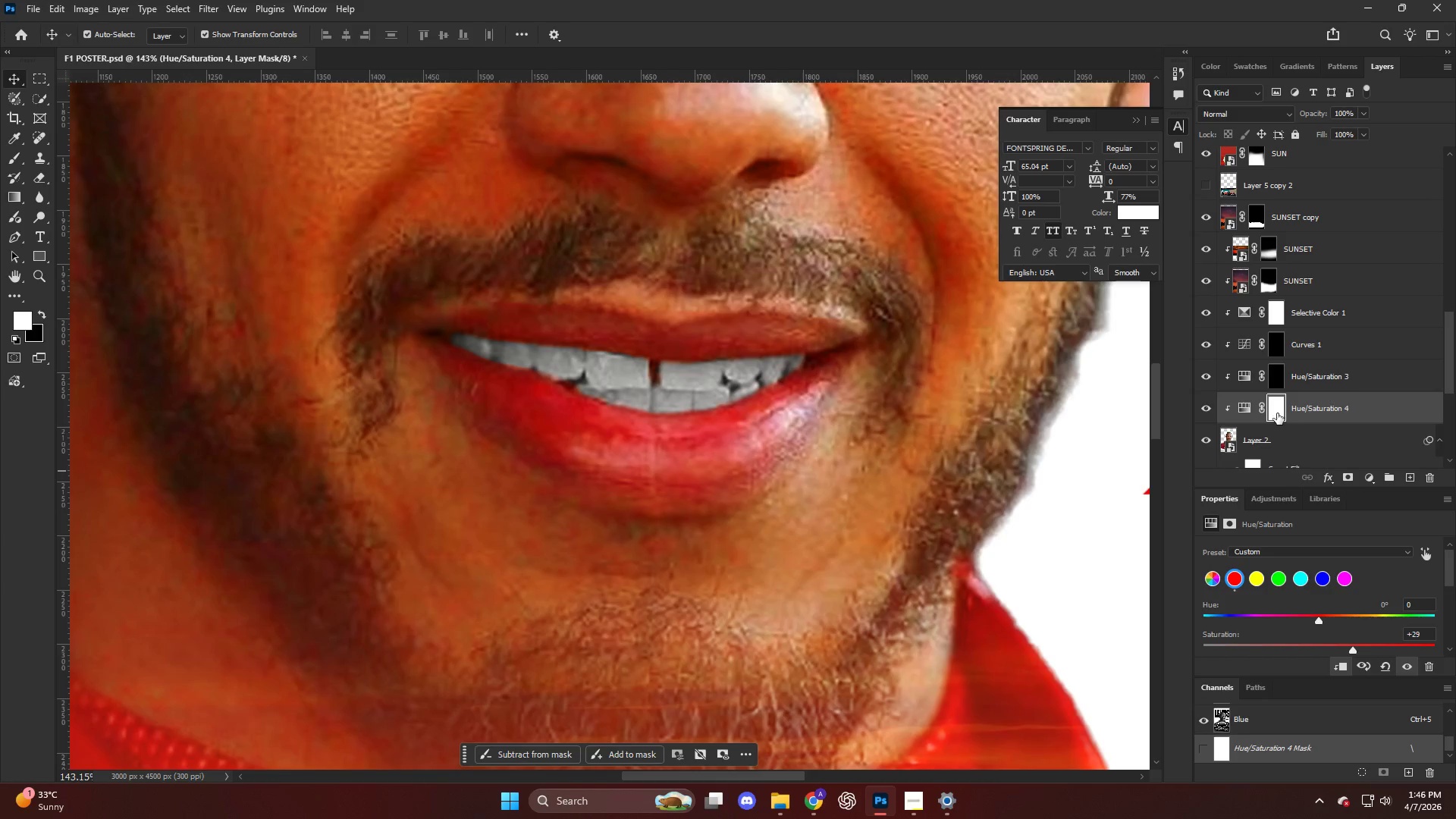 
key(Control+I)
 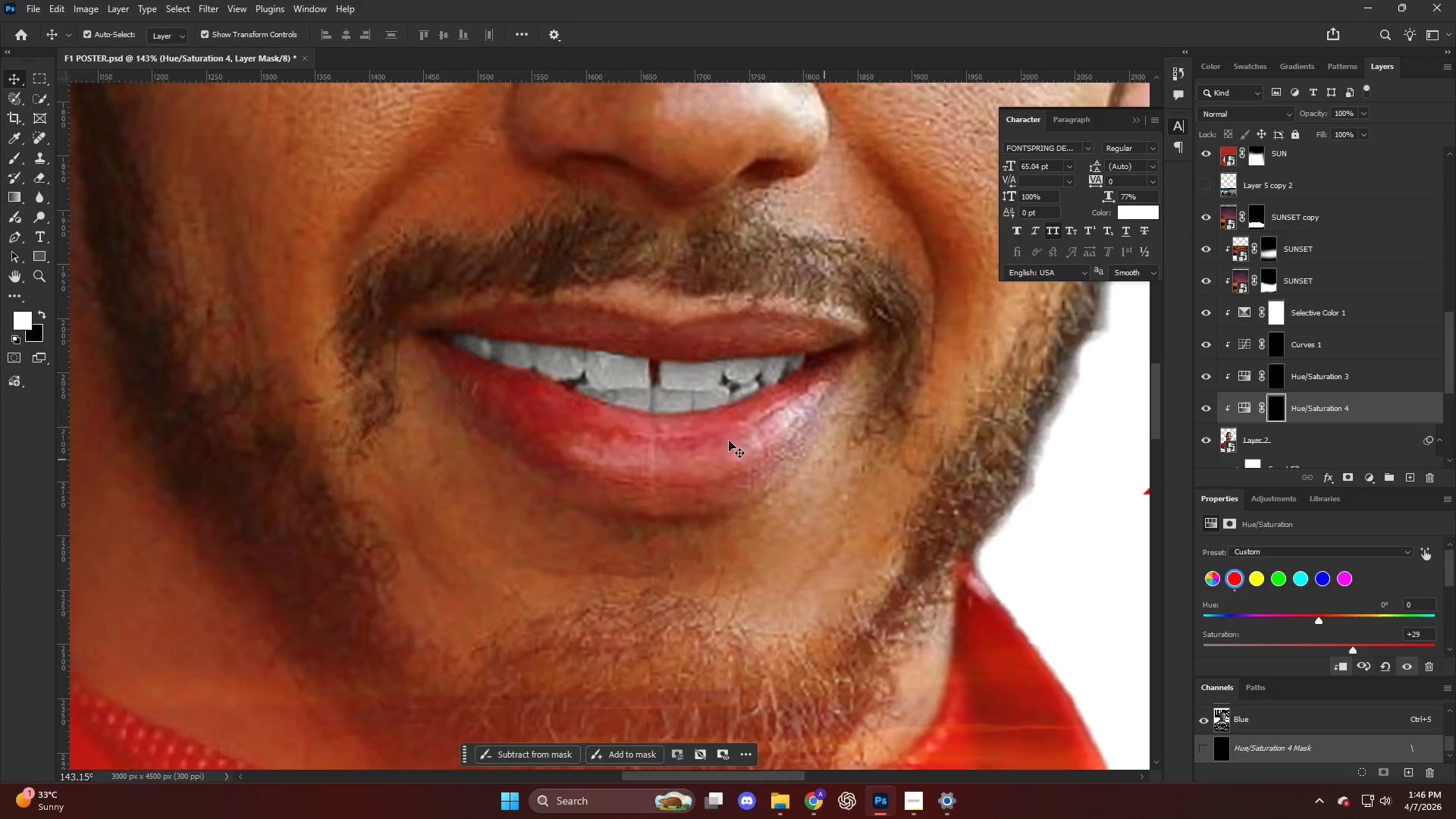 
key(Alt+AltLeft)
 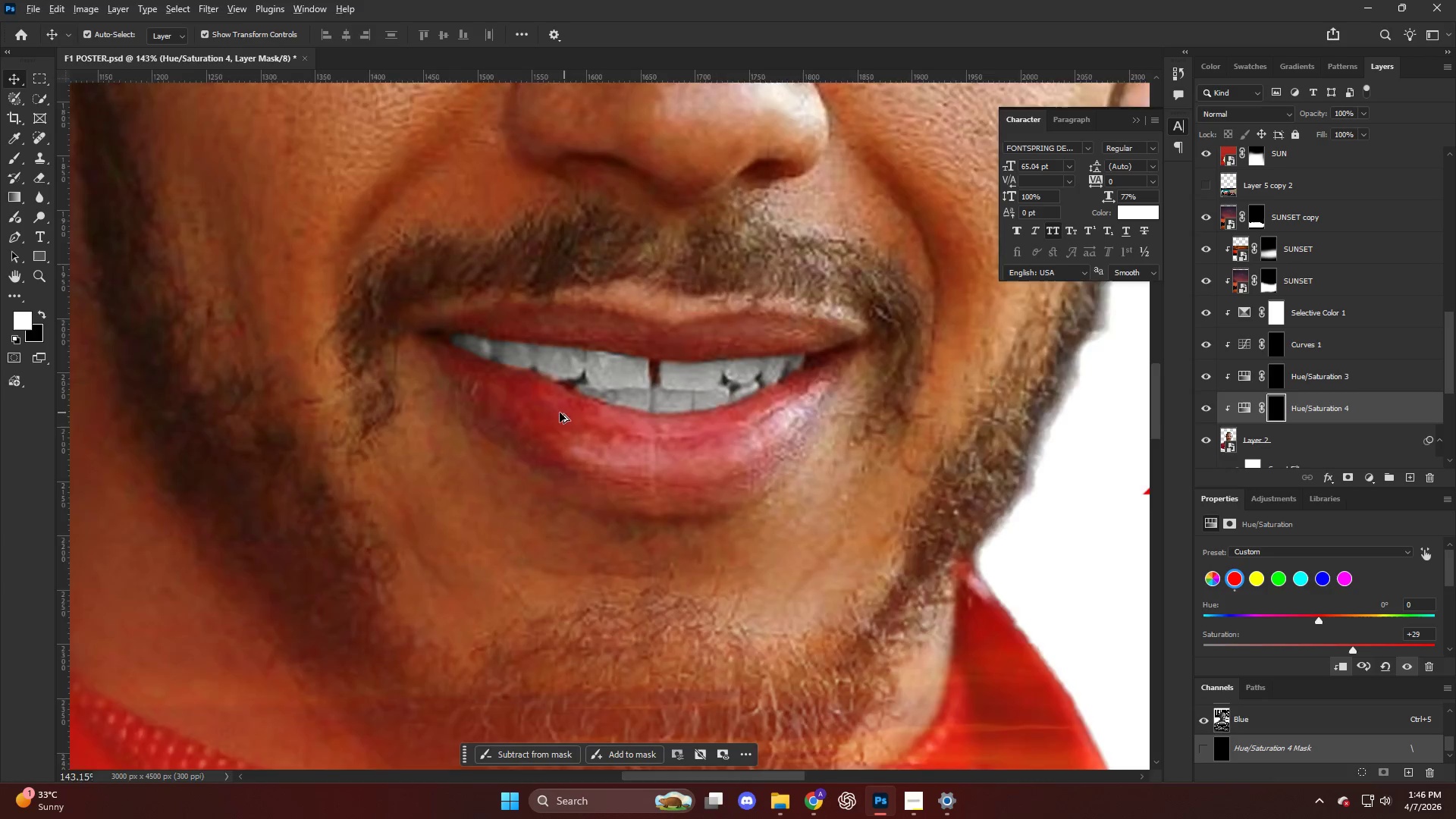 
key(B)
 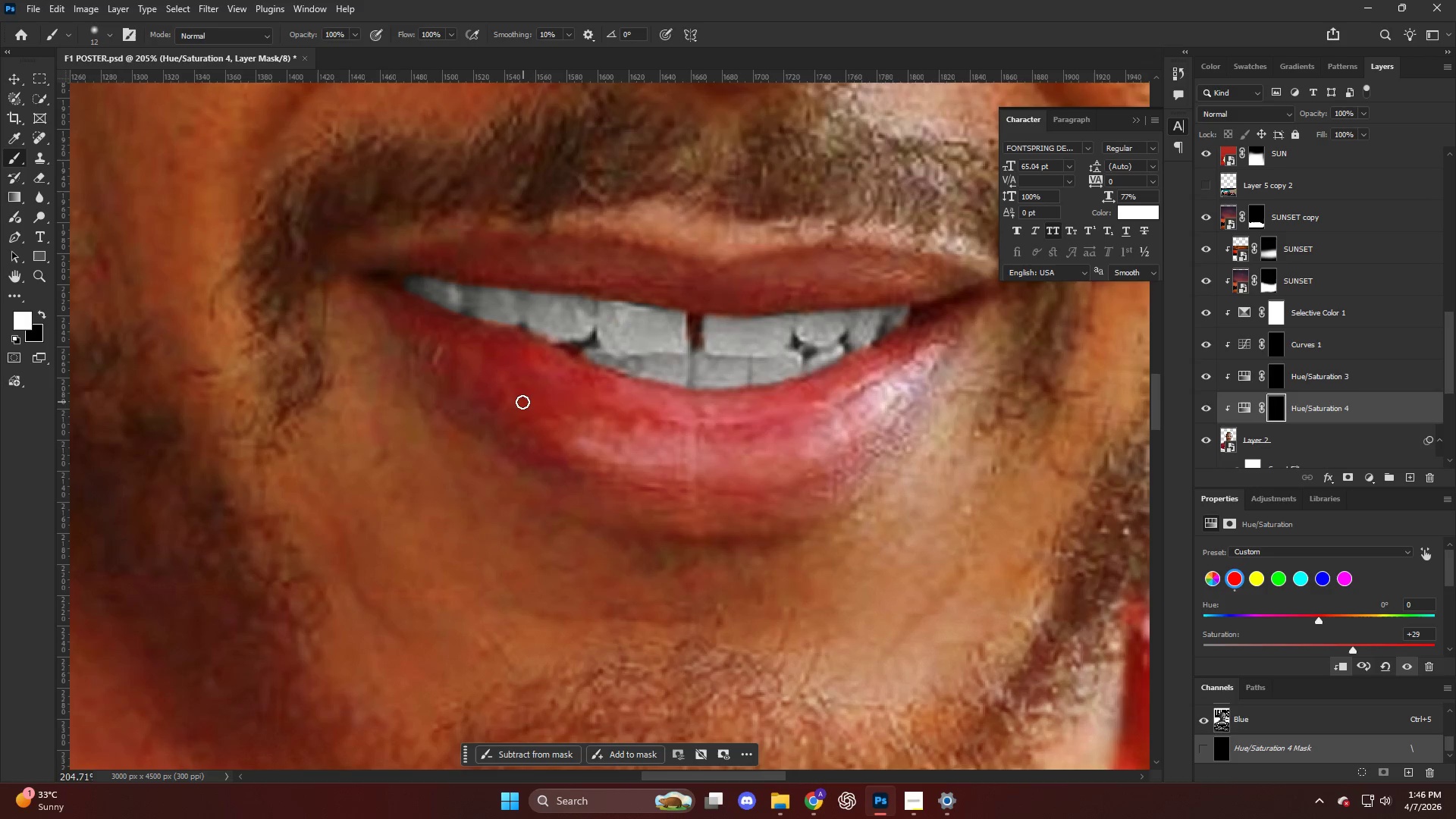 
hold_key(key=AltLeft, duration=0.5)
 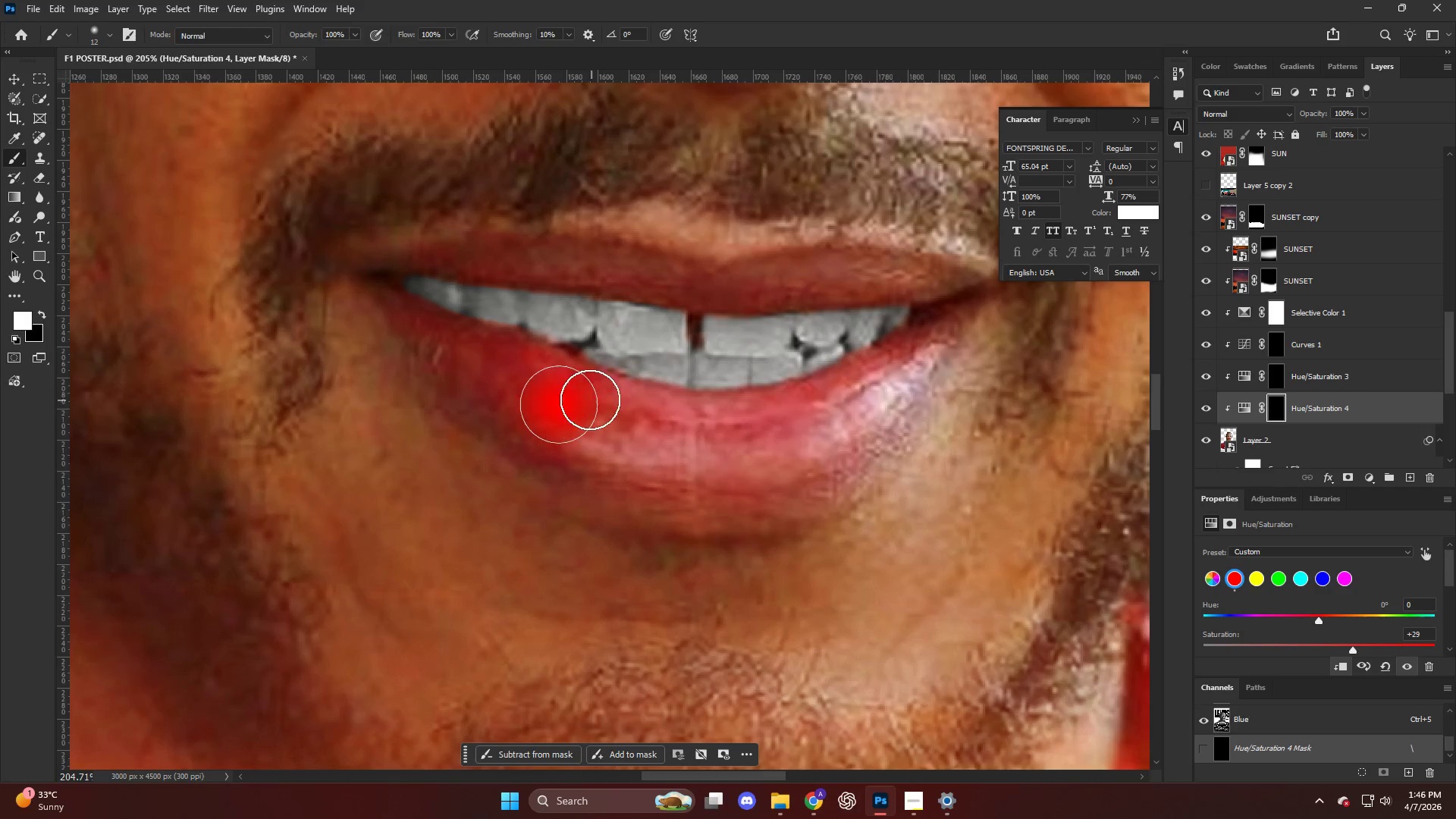 
scroll: coordinate [566, 406], scroll_direction: up, amount: 2.0
 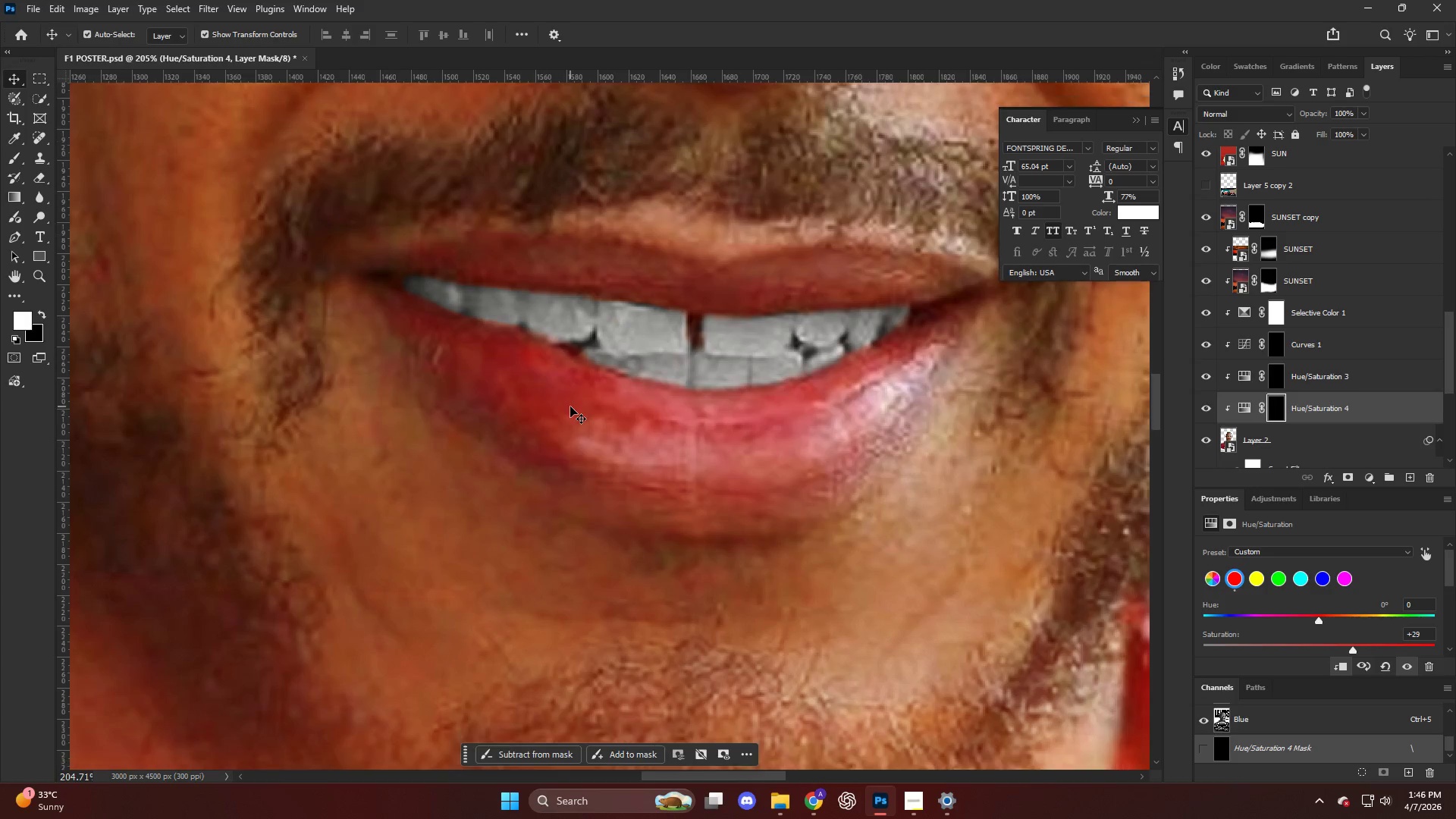 
key(Alt+AltLeft)
 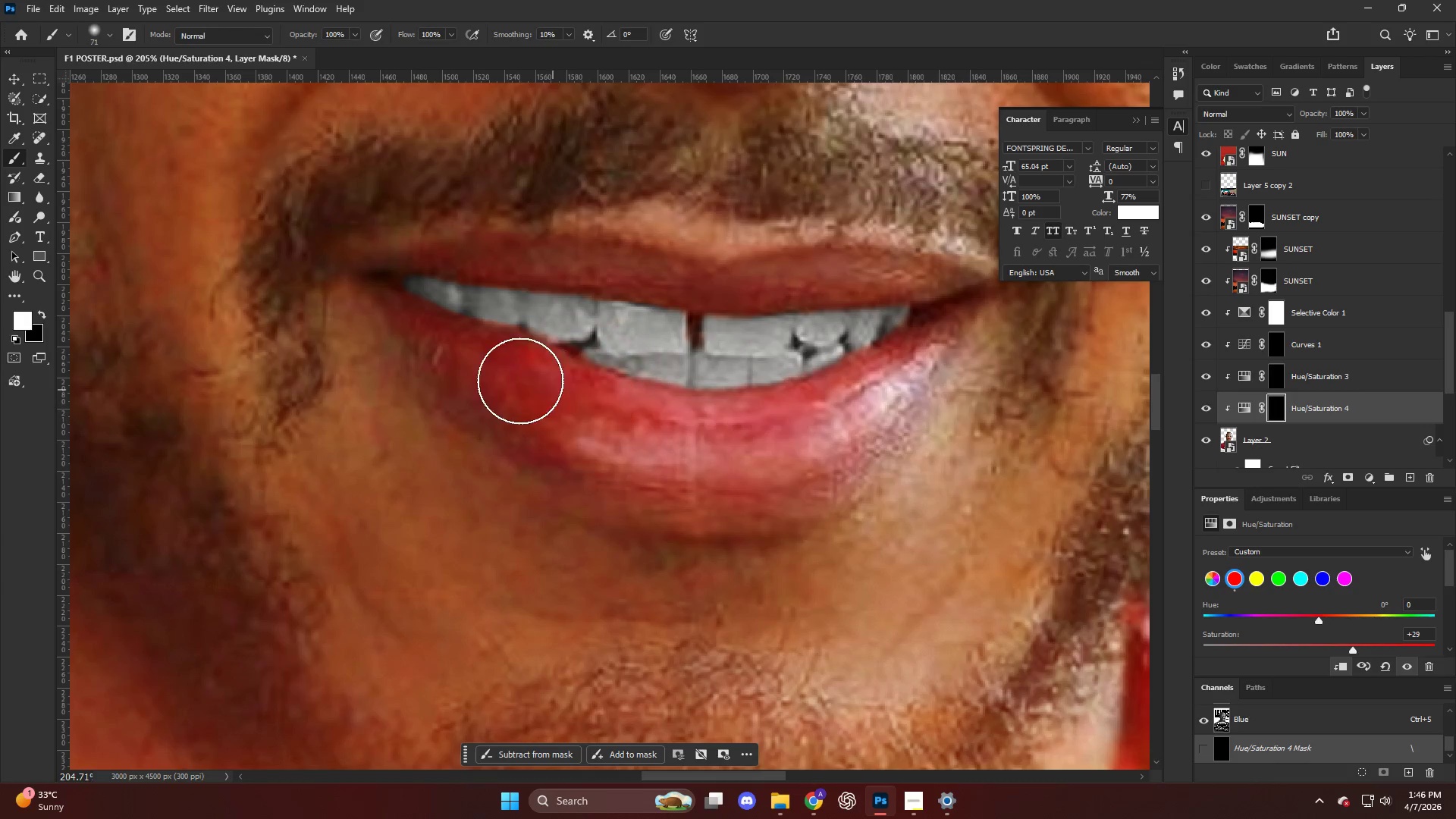 
left_click_drag(start_coordinate=[514, 379], to_coordinate=[900, 447])
 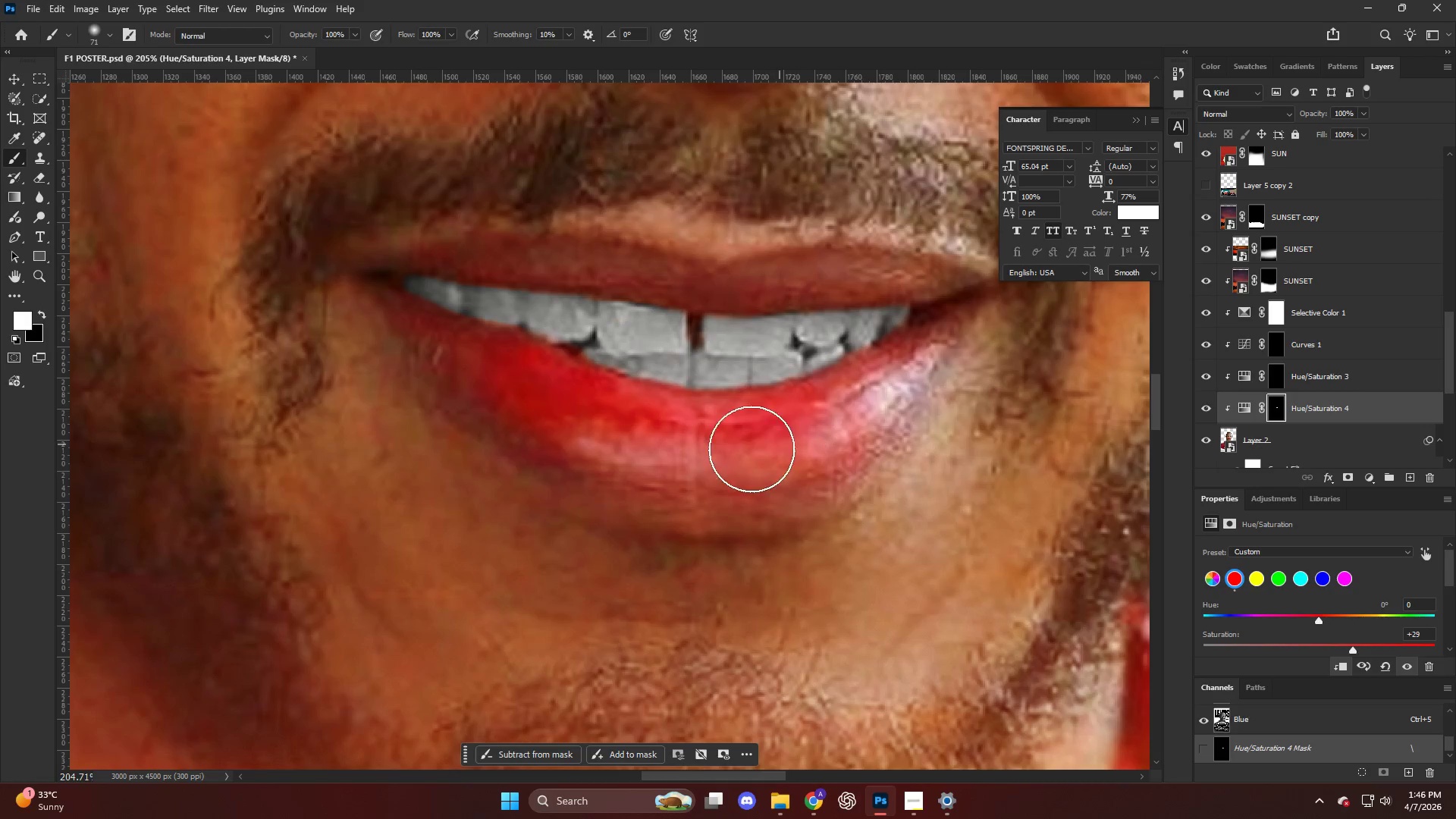 
key(Control+ControlLeft)
 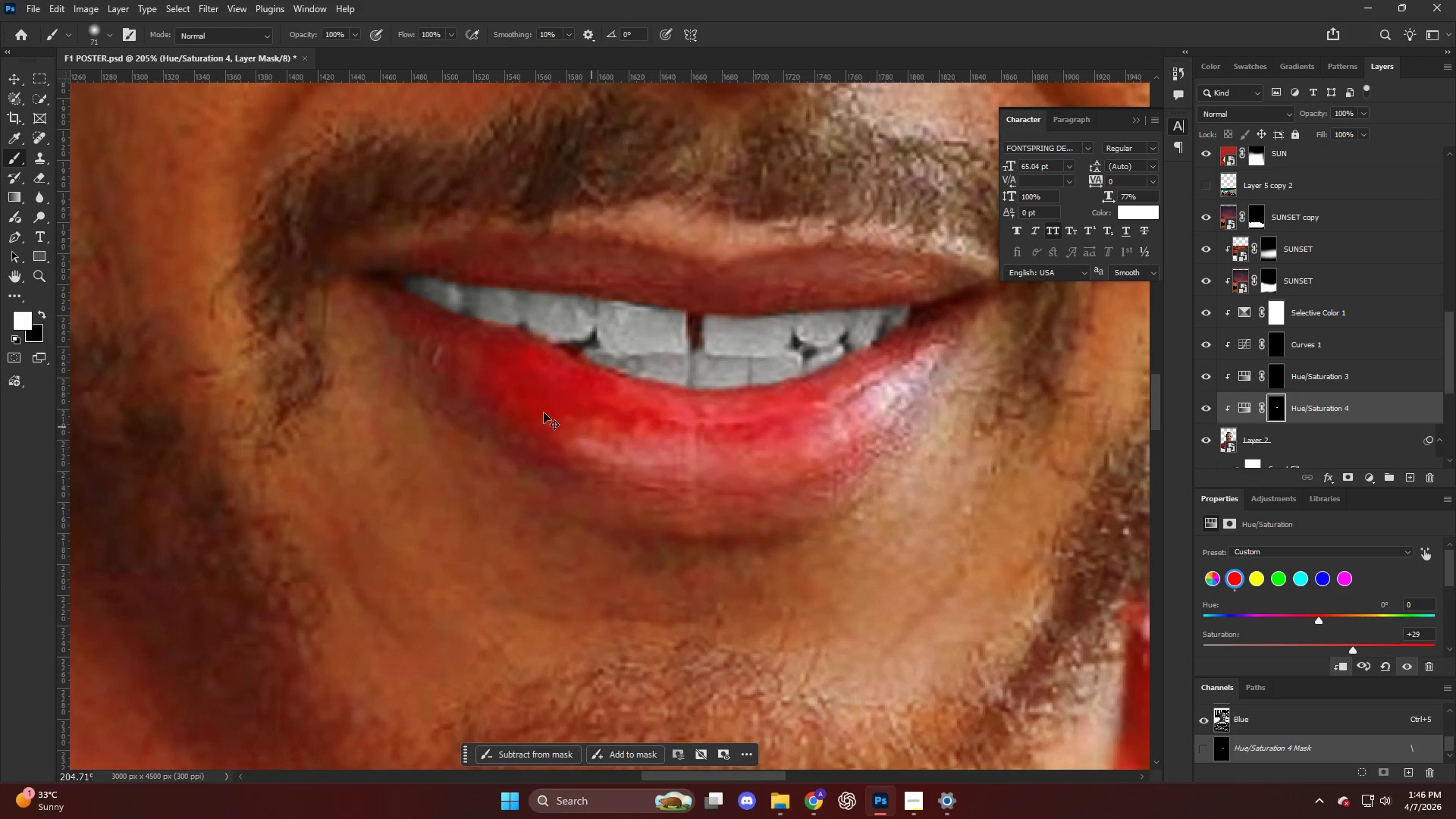 
key(Control+Z)
 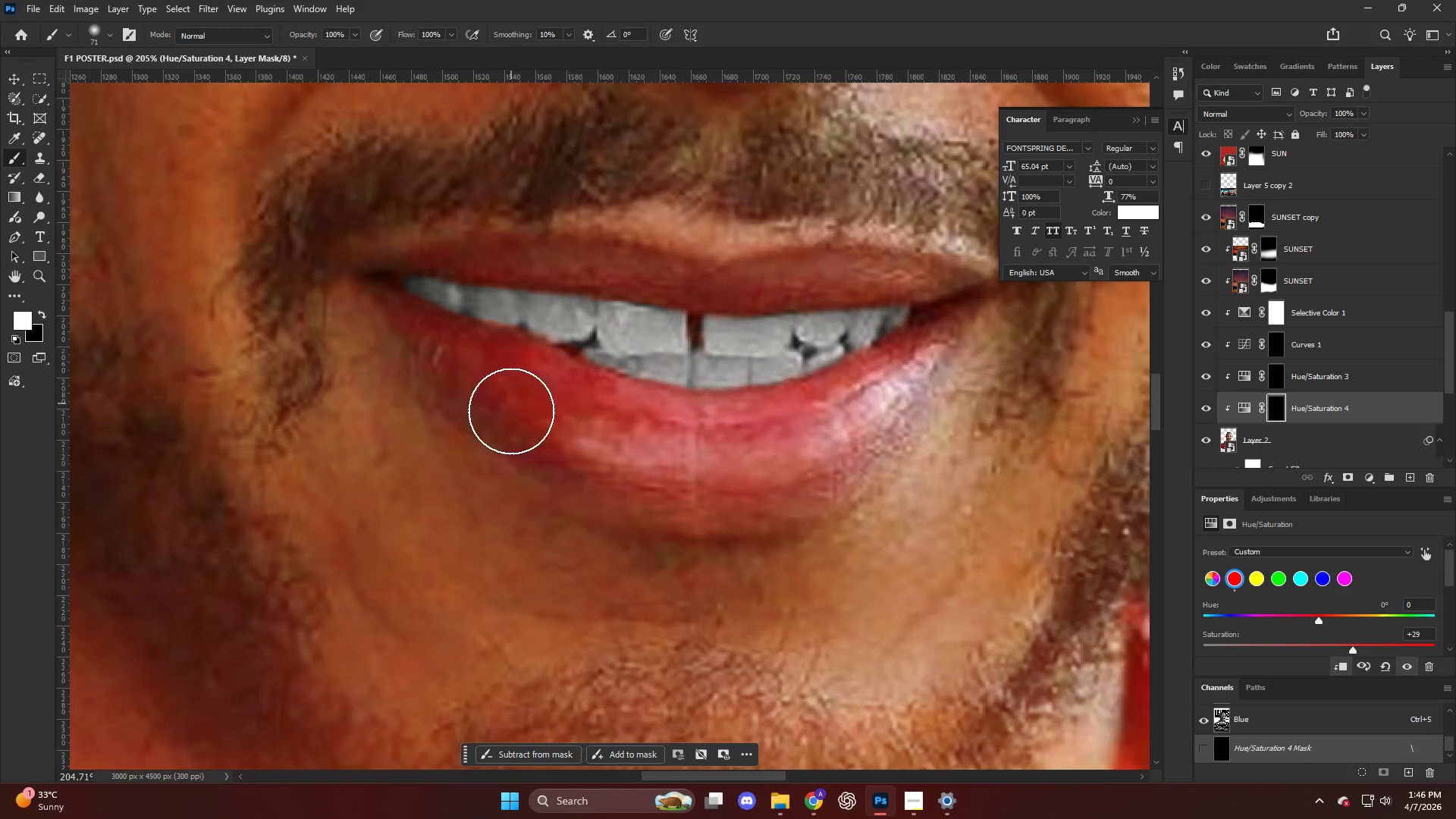 
left_click_drag(start_coordinate=[526, 428], to_coordinate=[812, 493])
 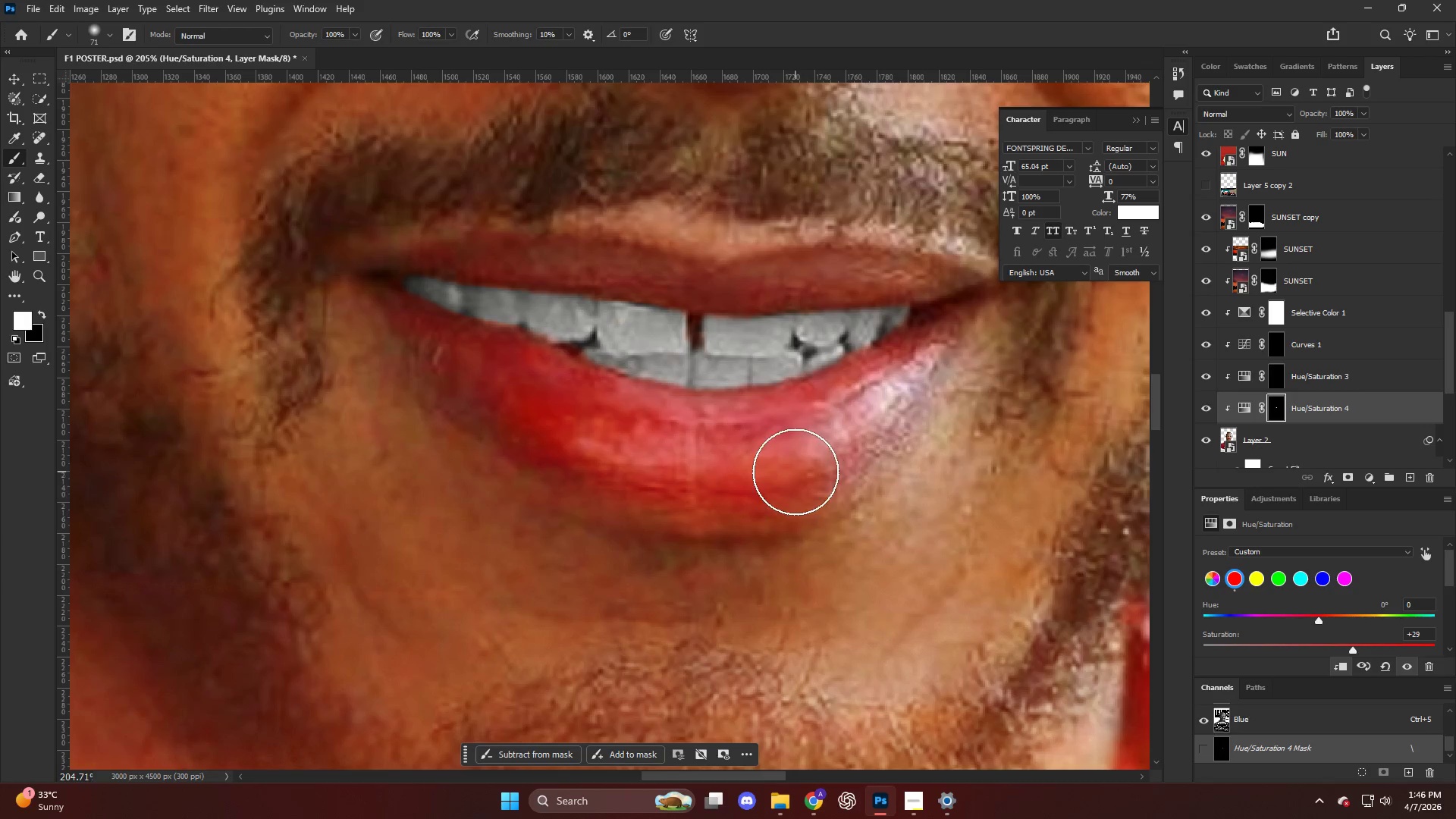 
left_click_drag(start_coordinate=[800, 469], to_coordinate=[959, 369])
 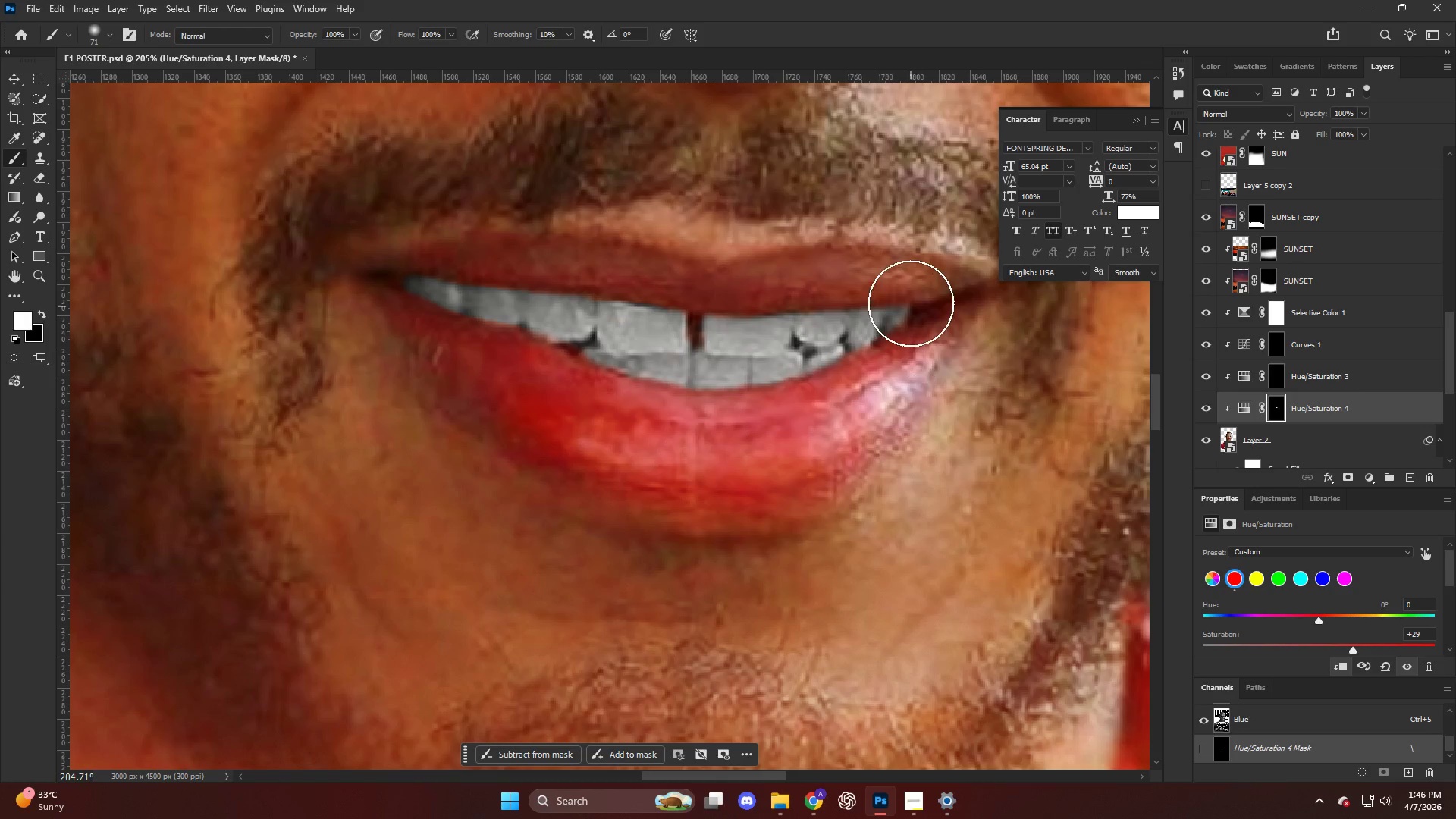 
key(Alt+AltLeft)
 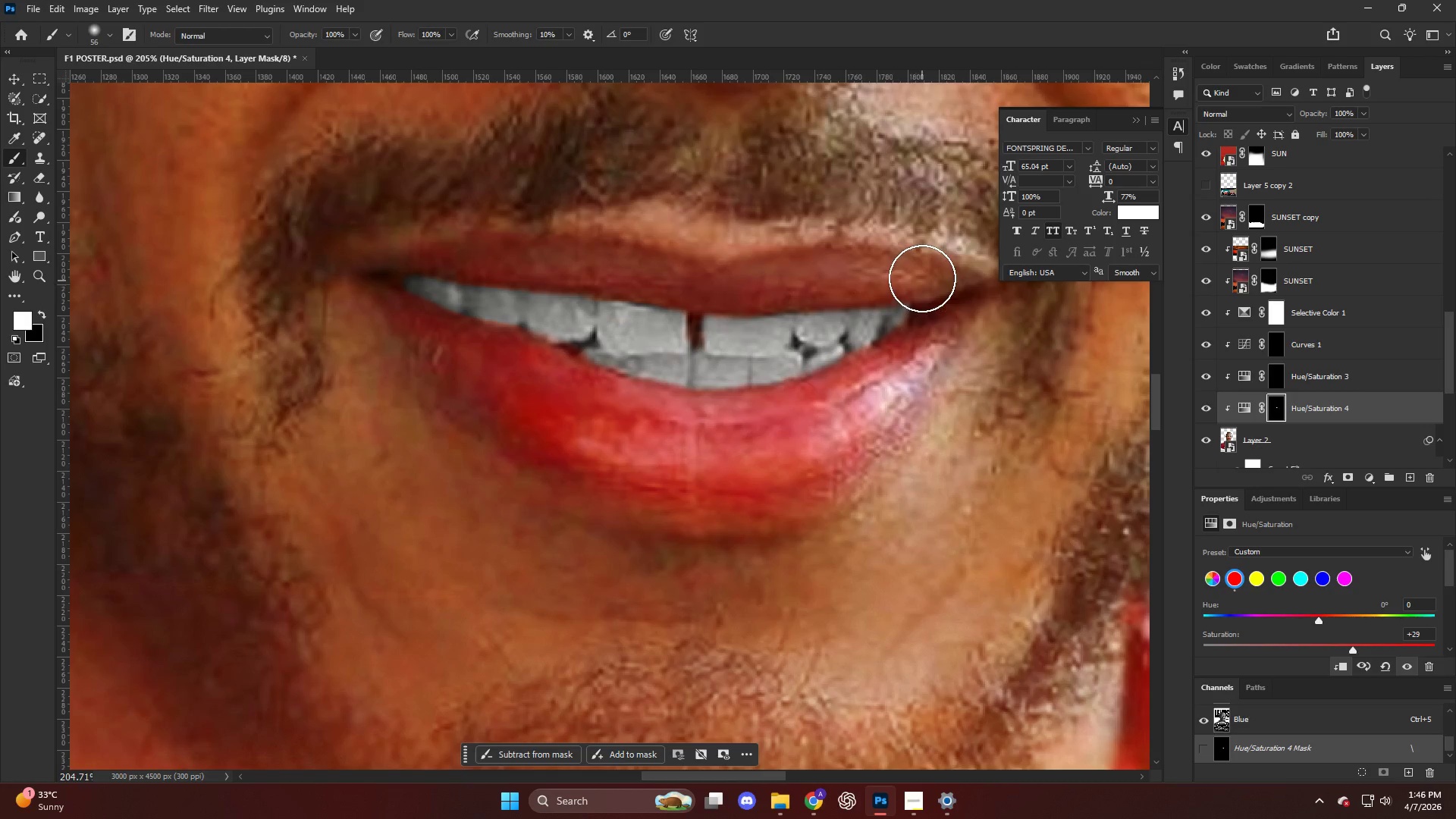 
left_click_drag(start_coordinate=[921, 275], to_coordinate=[795, 278])
 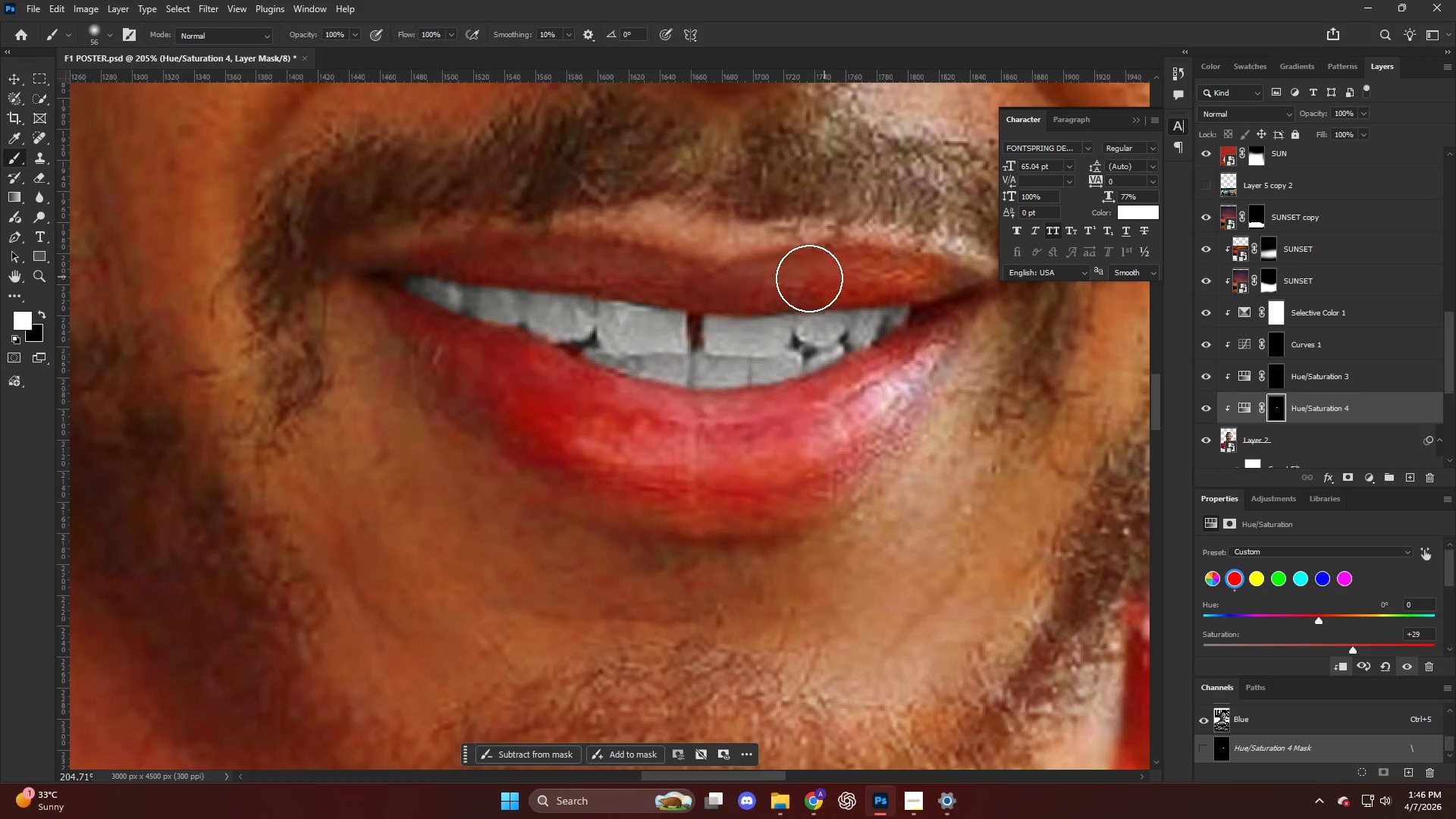 
left_click_drag(start_coordinate=[777, 279], to_coordinate=[410, 251])
 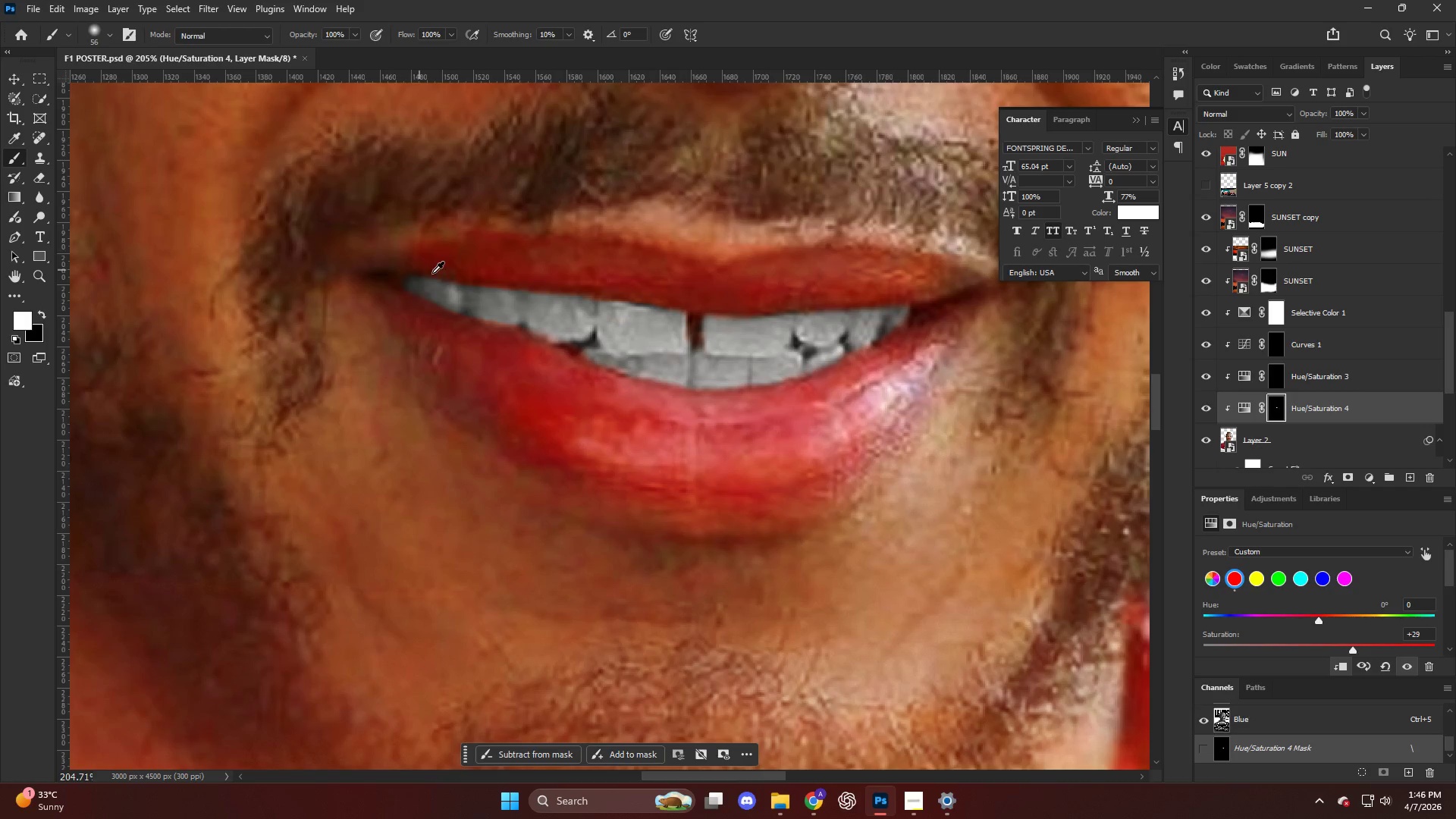 
hold_key(key=AltLeft, duration=1.0)
 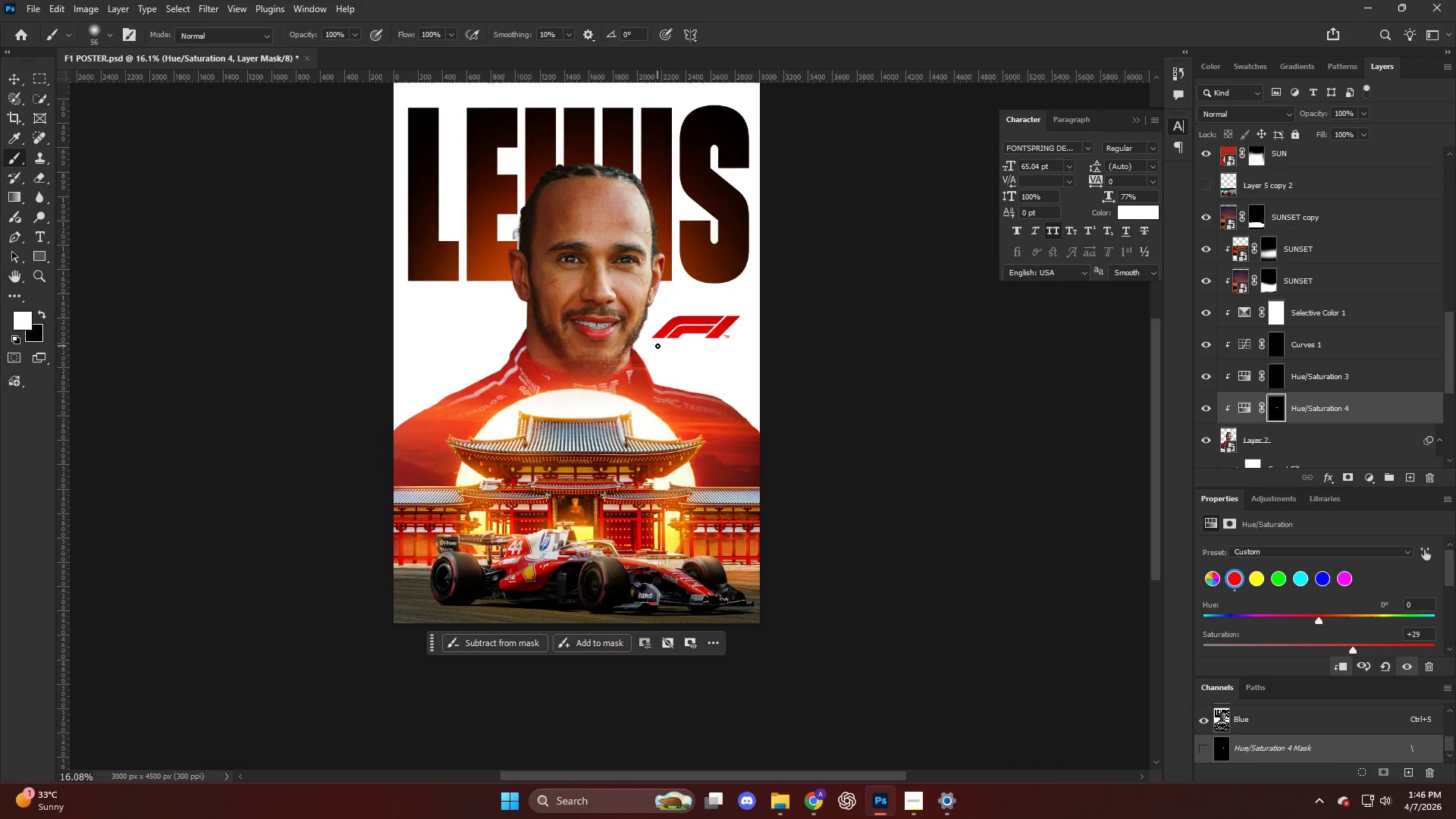 
key(Control+ControlLeft)
 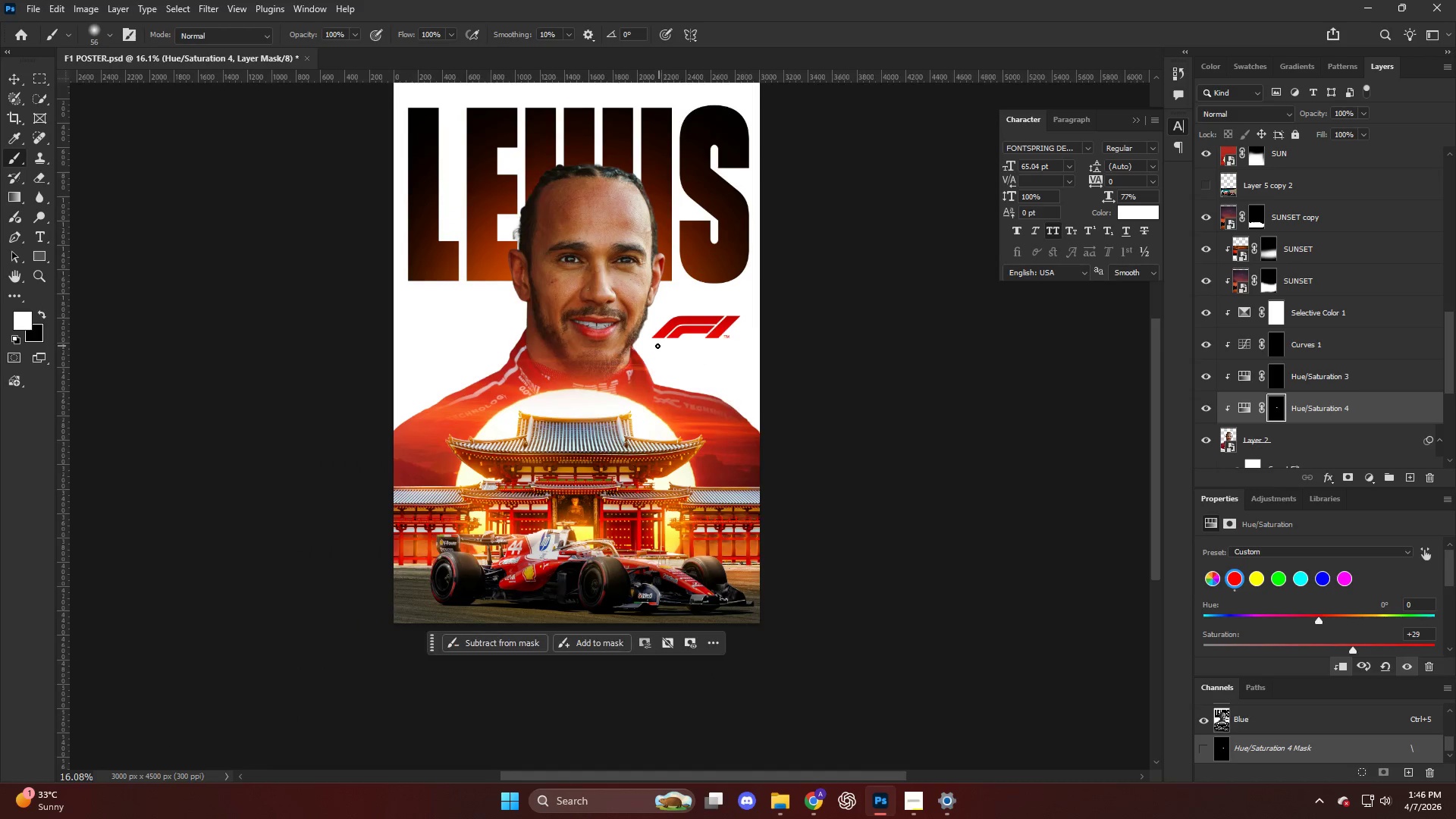 
hold_key(key=AltLeft, duration=0.44)
scroll: coordinate [654, 340], scroll_direction: down, amount: 16.0
 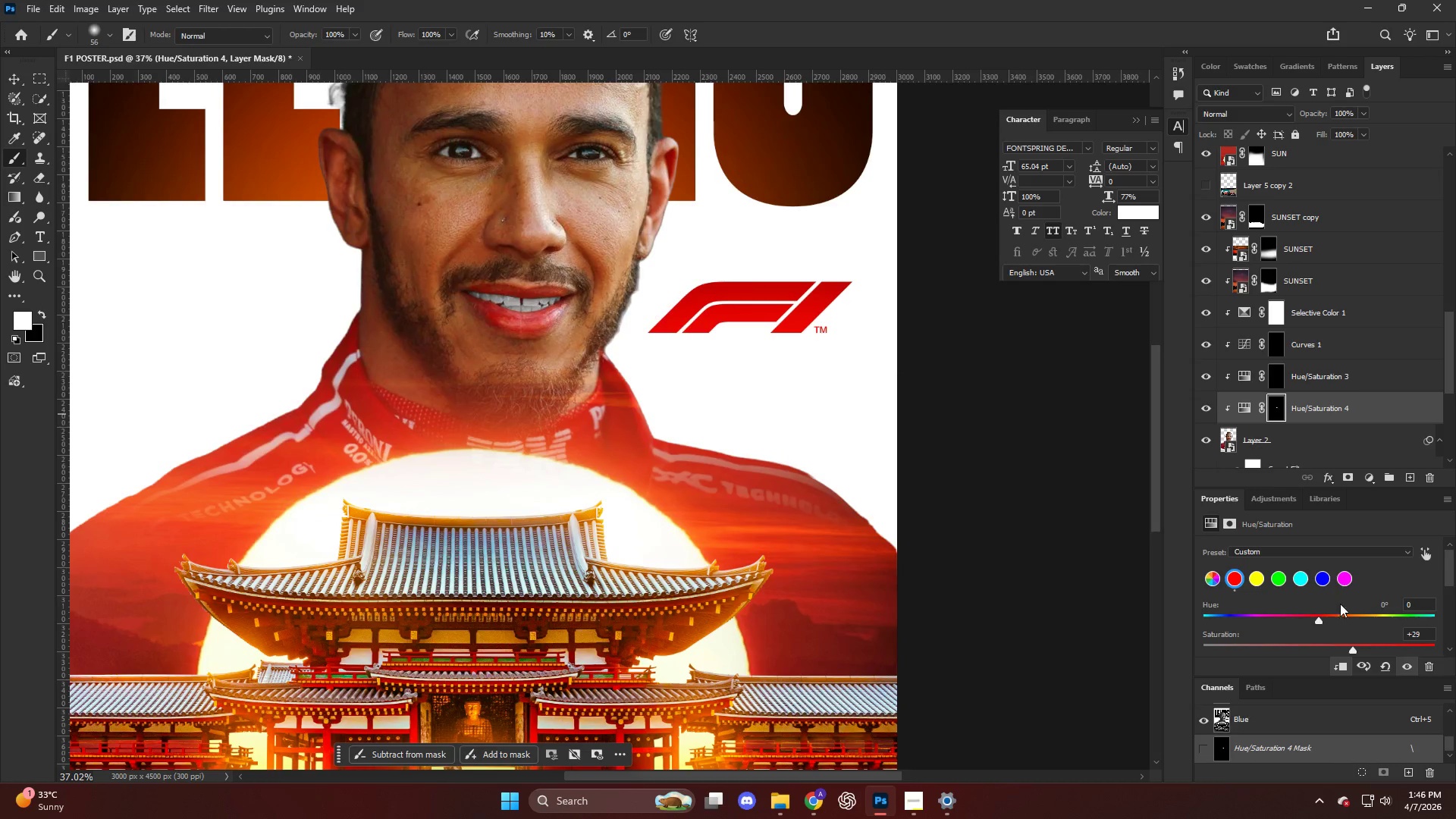 
left_click_drag(start_coordinate=[1345, 648], to_coordinate=[1328, 650])
 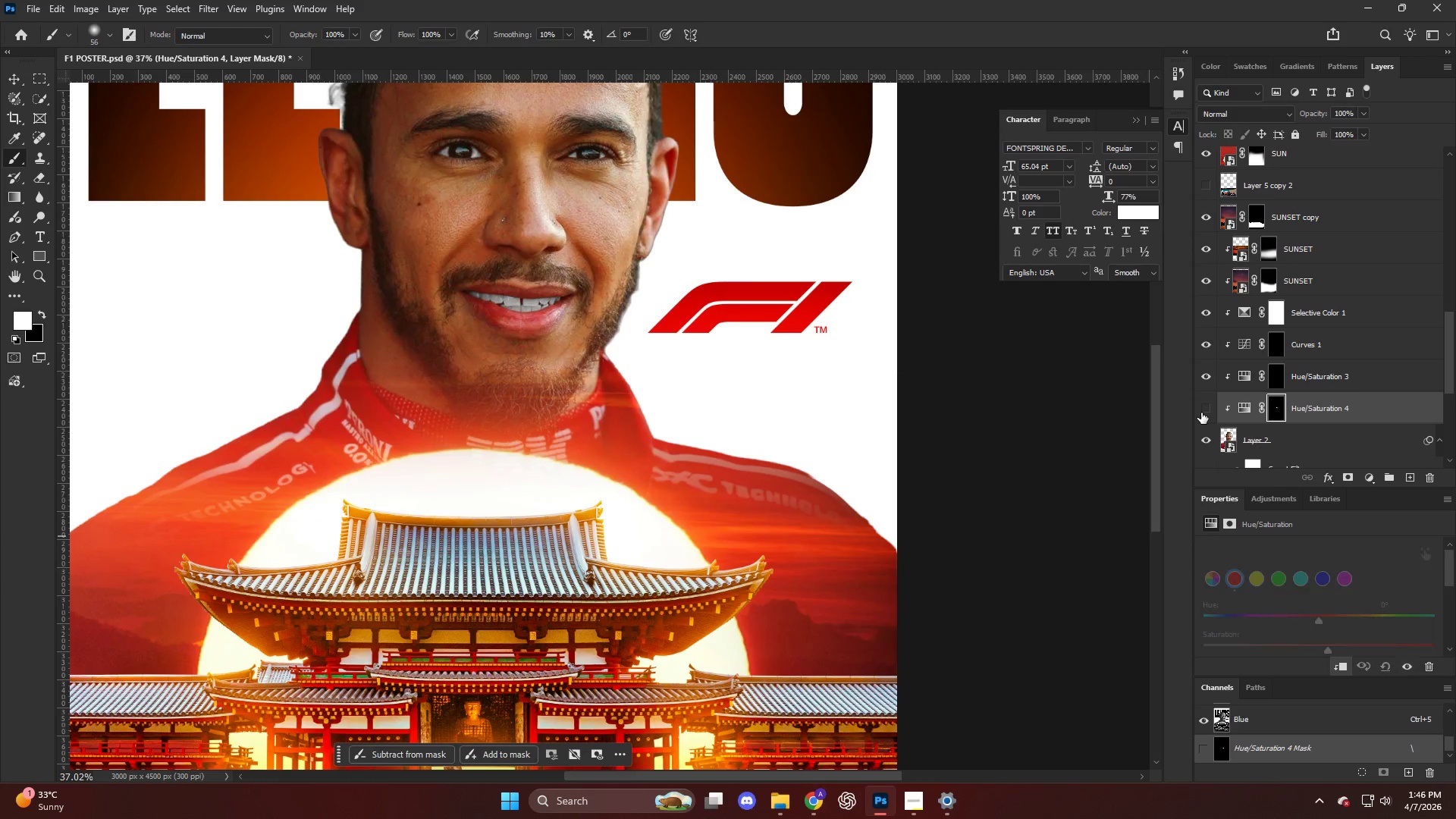 
double_click([1201, 413])
 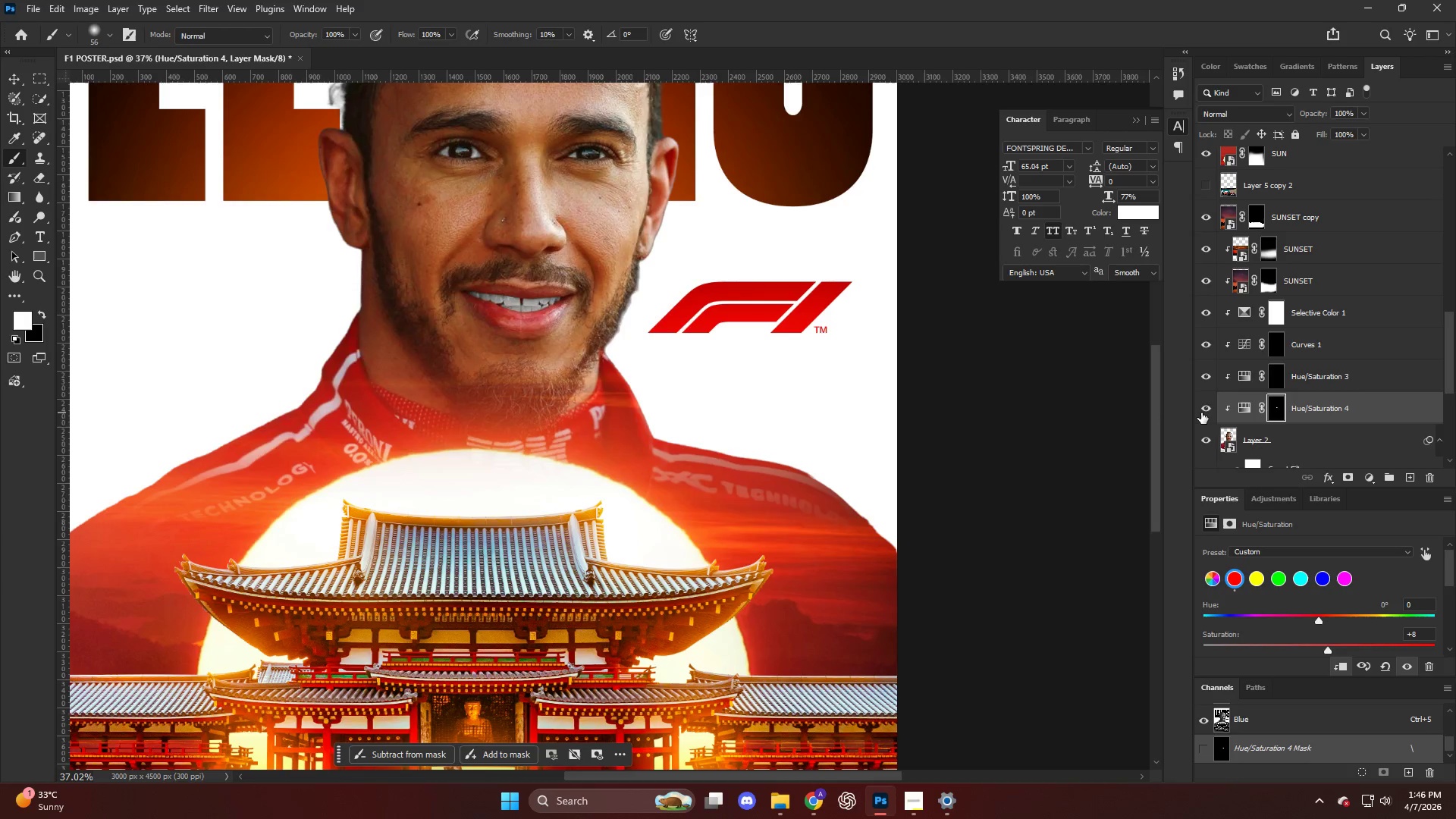 
key(Alt+AltLeft)
 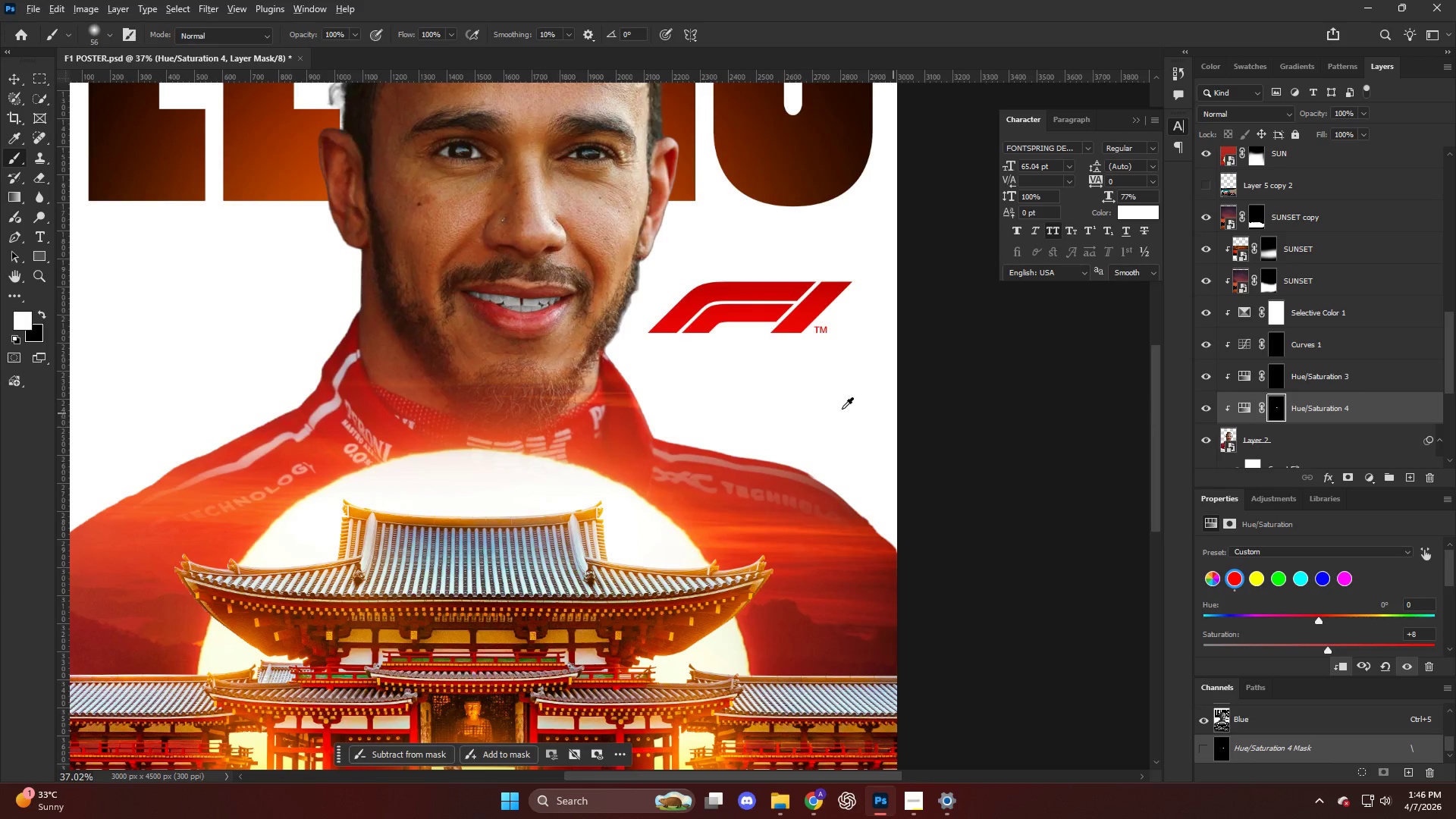 
key(Alt+AltLeft)
 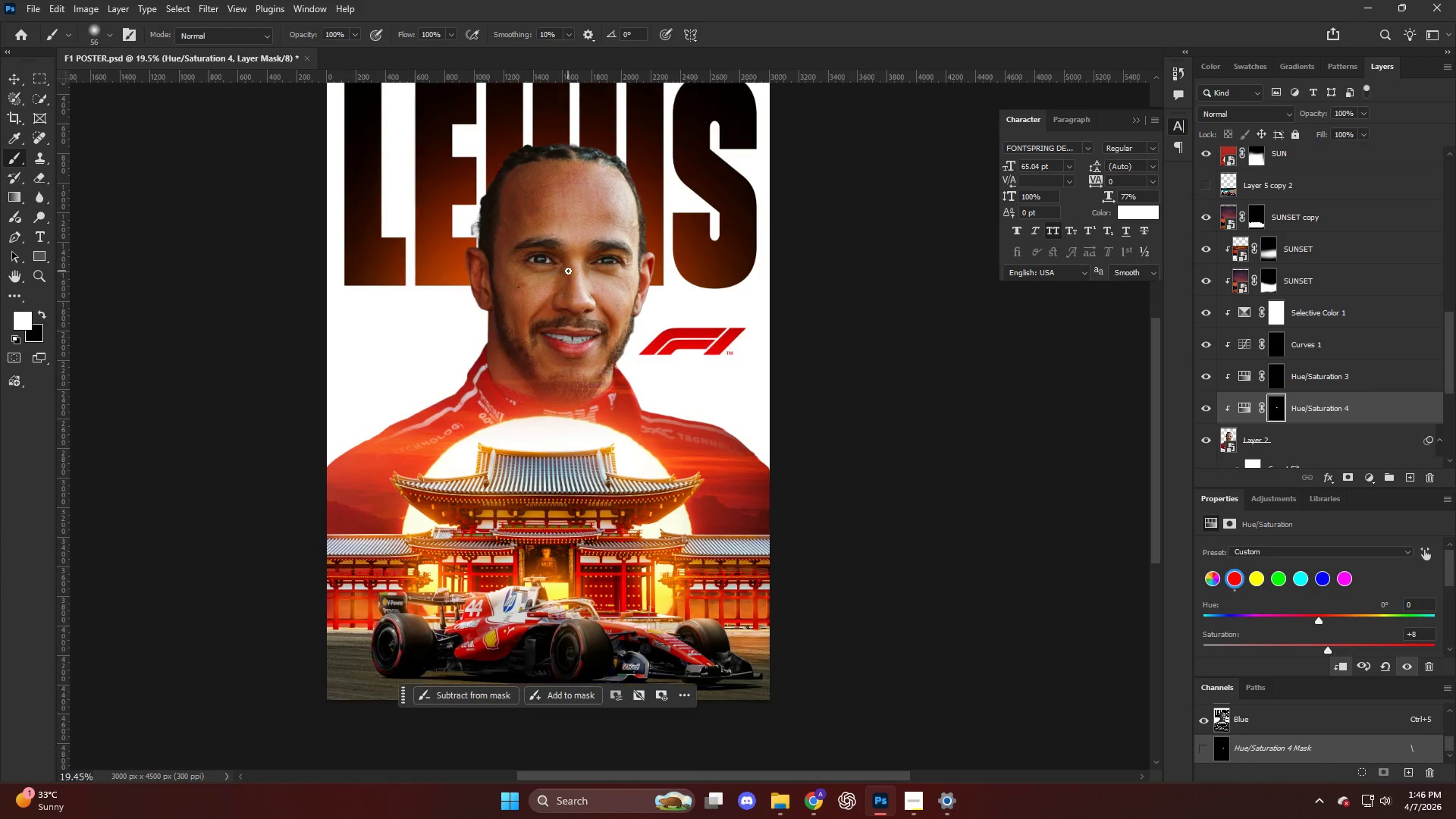 
hold_key(key=AltLeft, duration=0.44)
 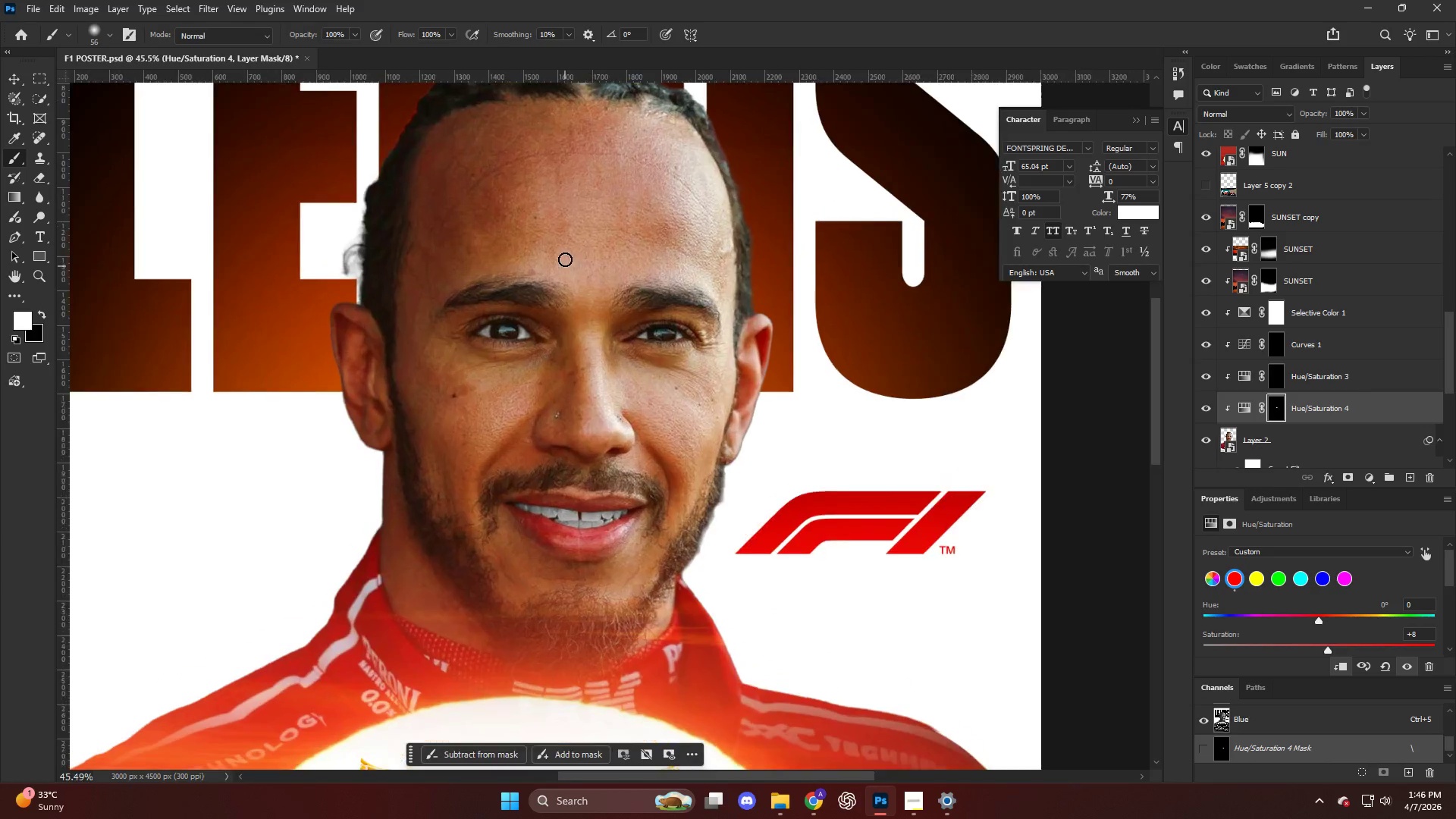 
key(V)
 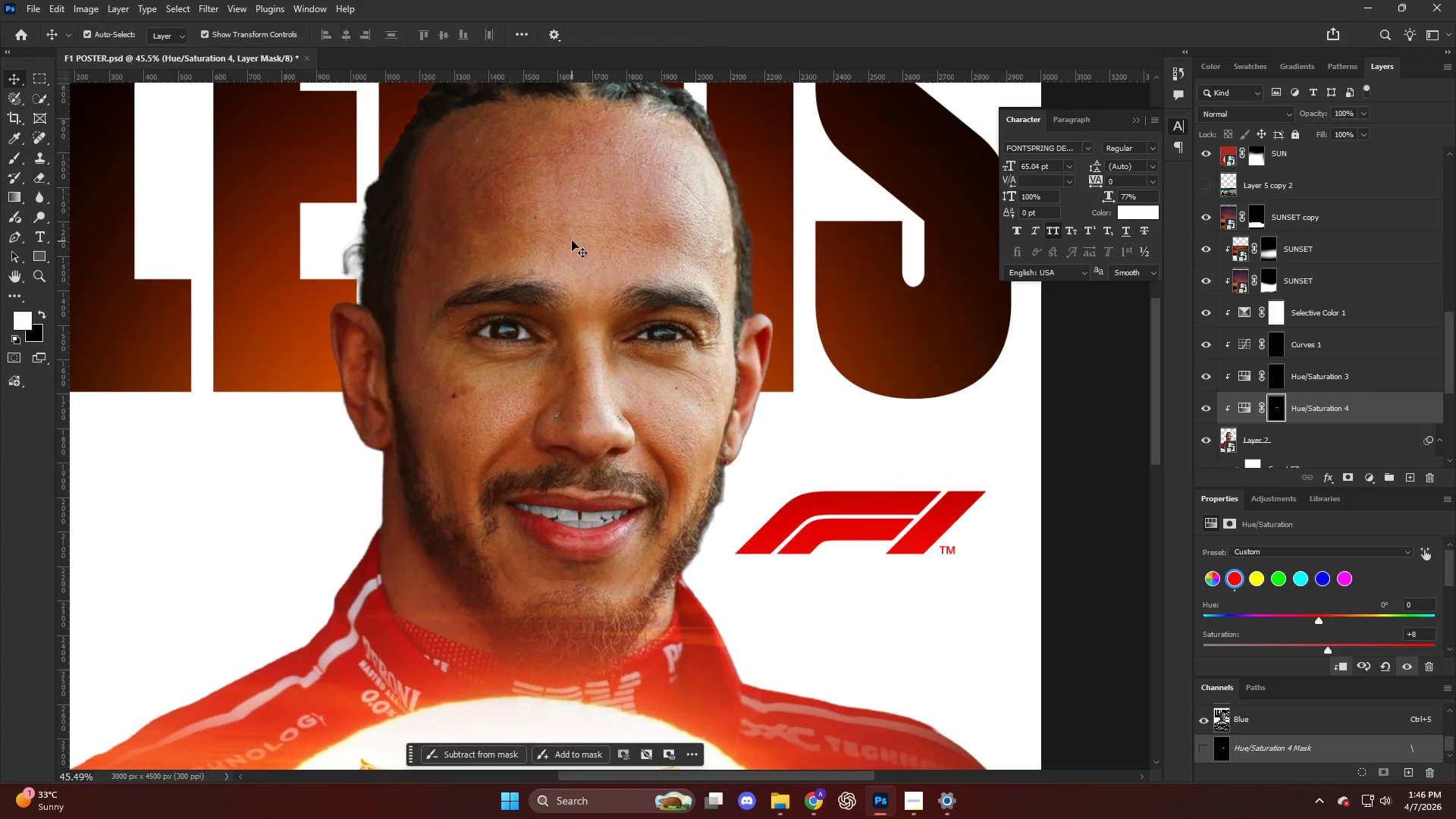 
left_click([572, 240])
 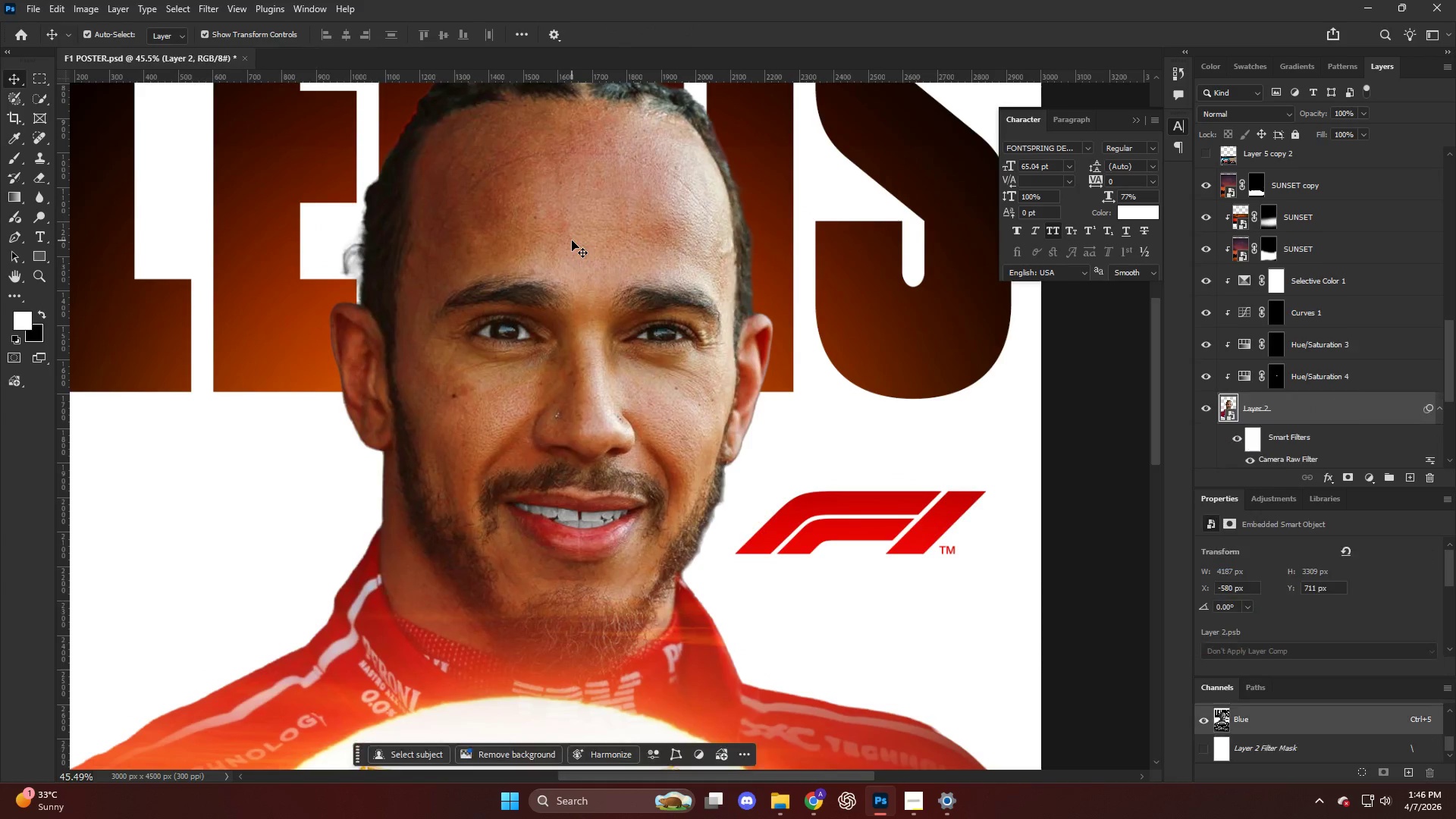 
scroll: coordinate [565, 268], scroll_direction: up, amount: 9.0
 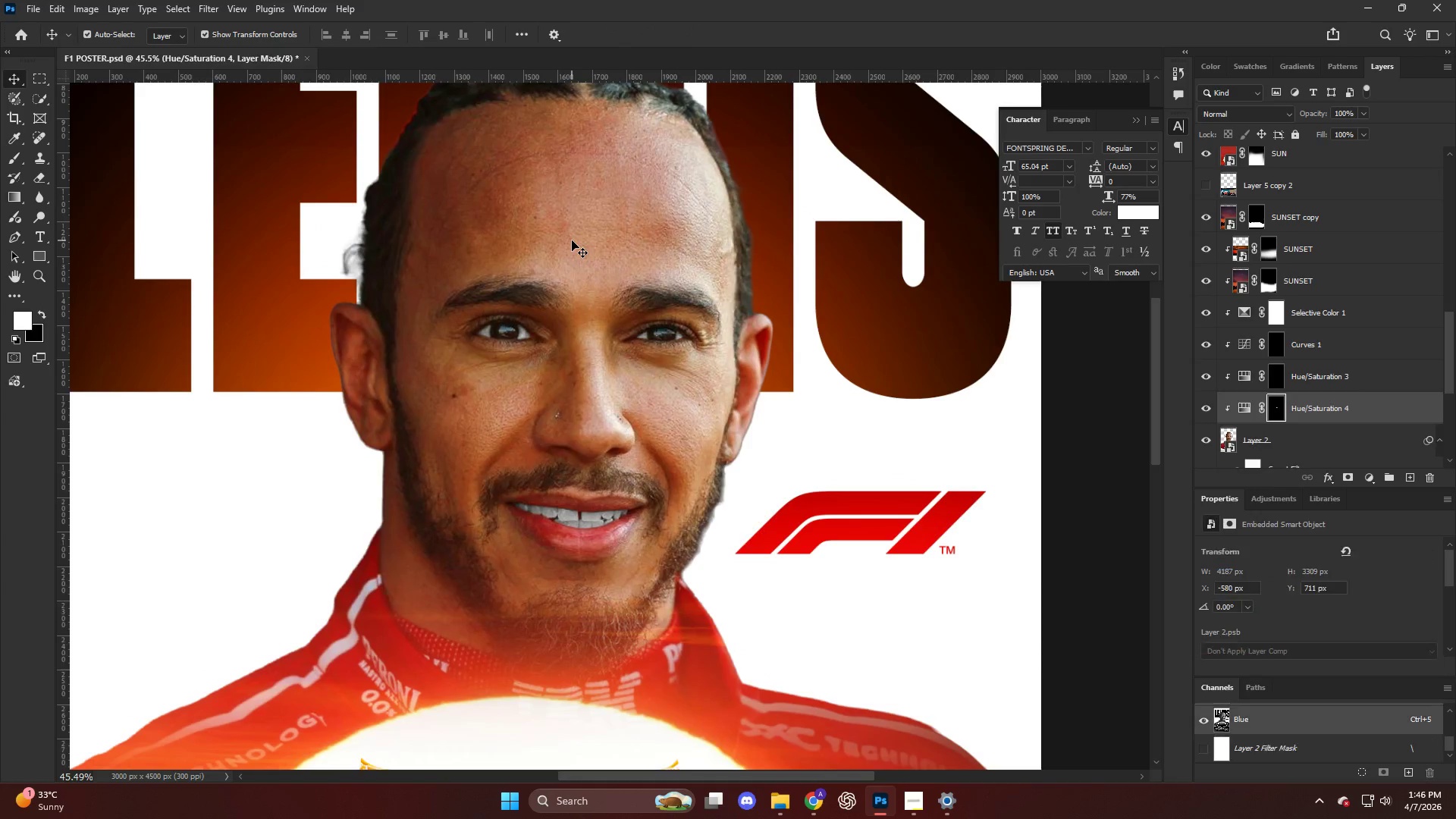 
key(Alt+AltLeft)
 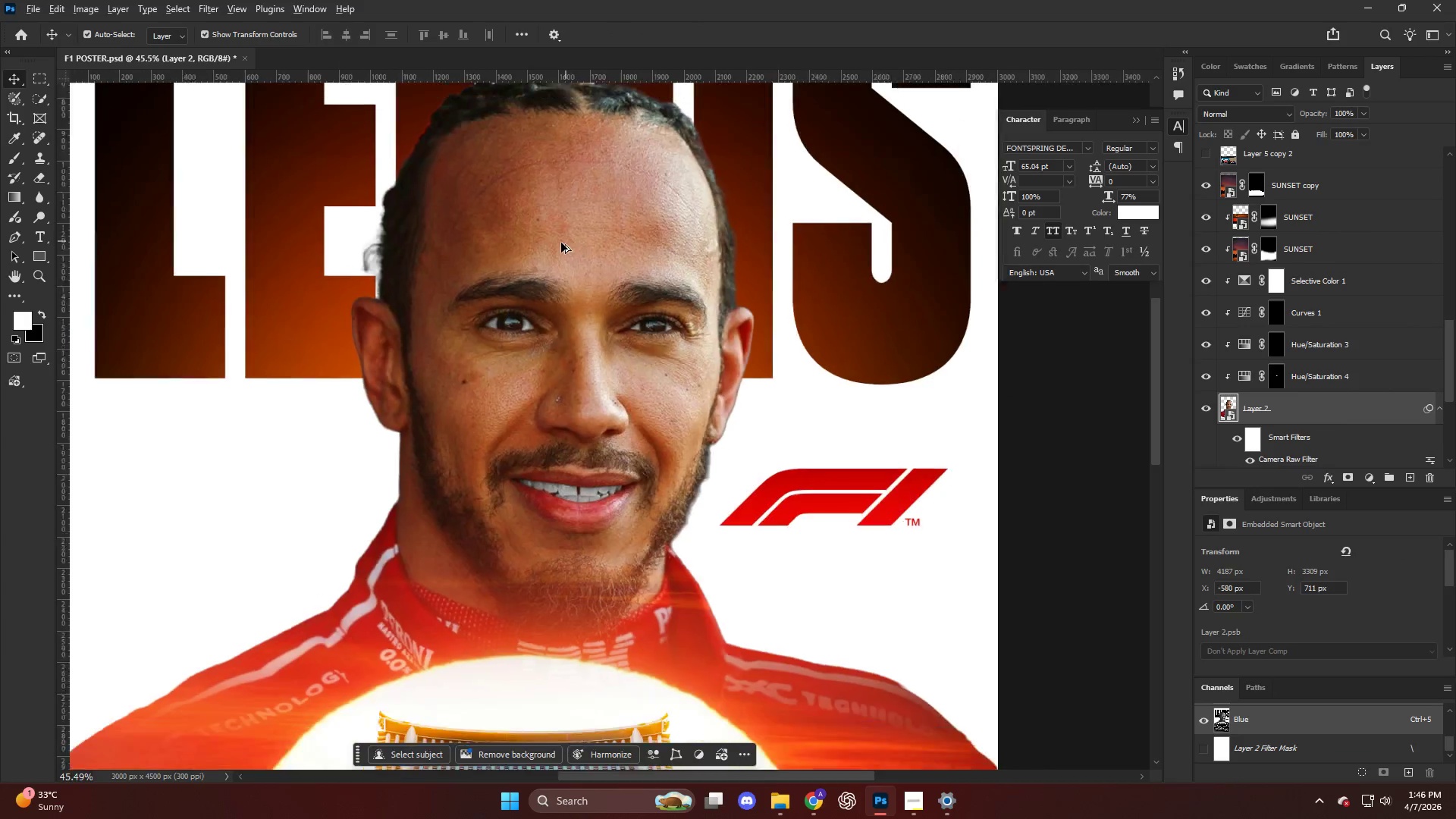 
key(Control+ControlLeft)
 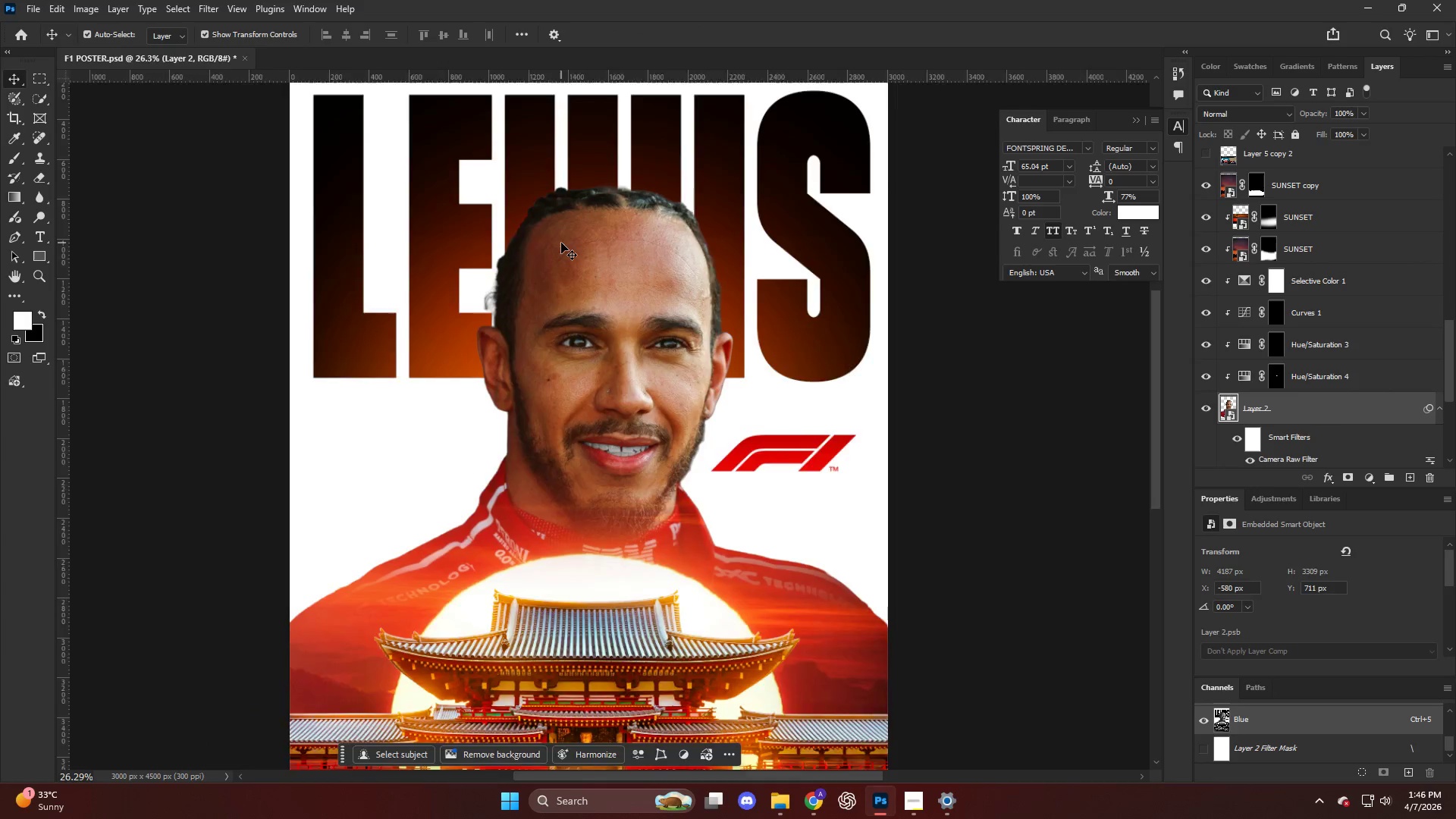 
key(Alt+AltLeft)
 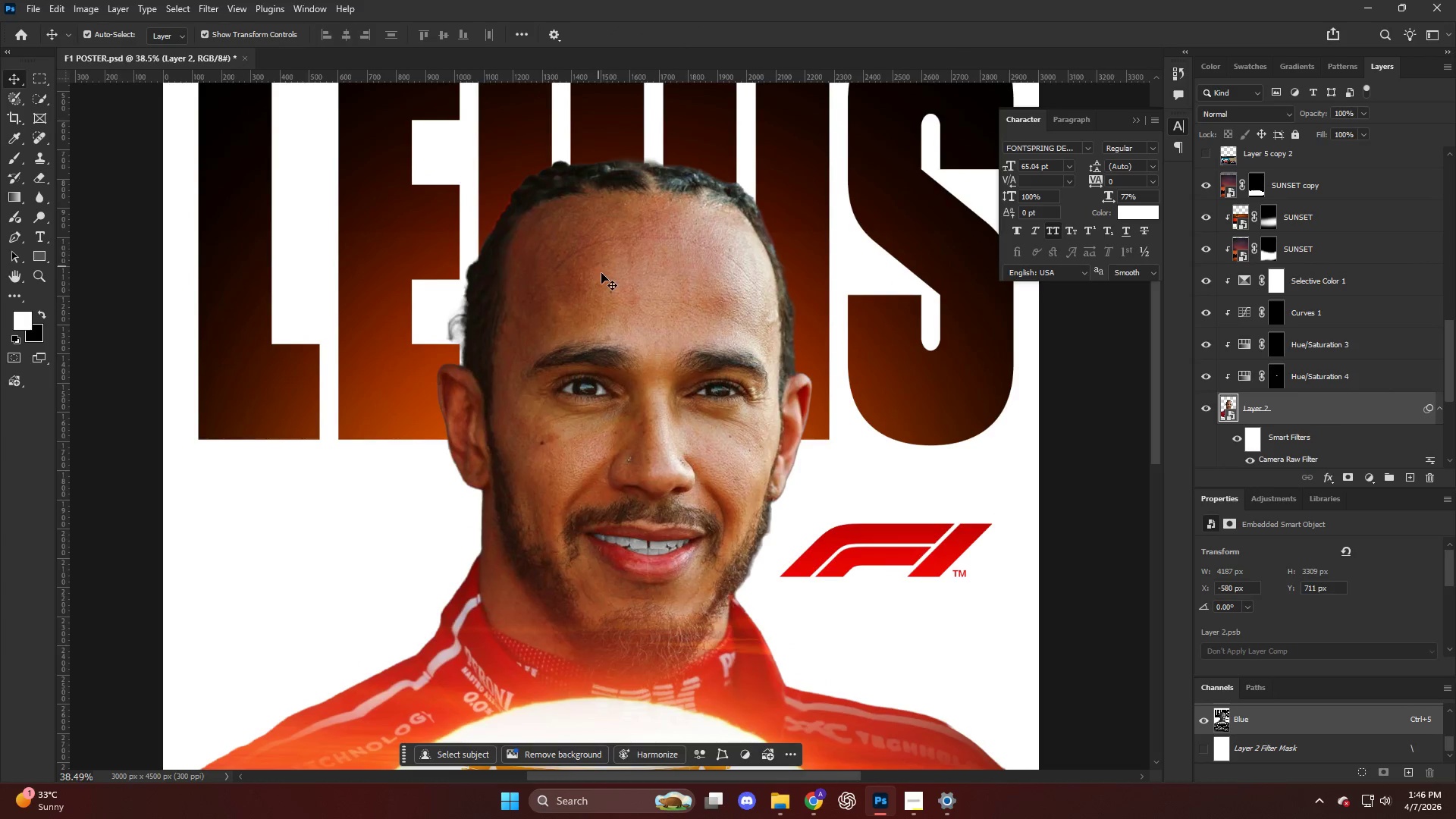 
scroll: coordinate [562, 243], scroll_direction: up, amount: 6.0
 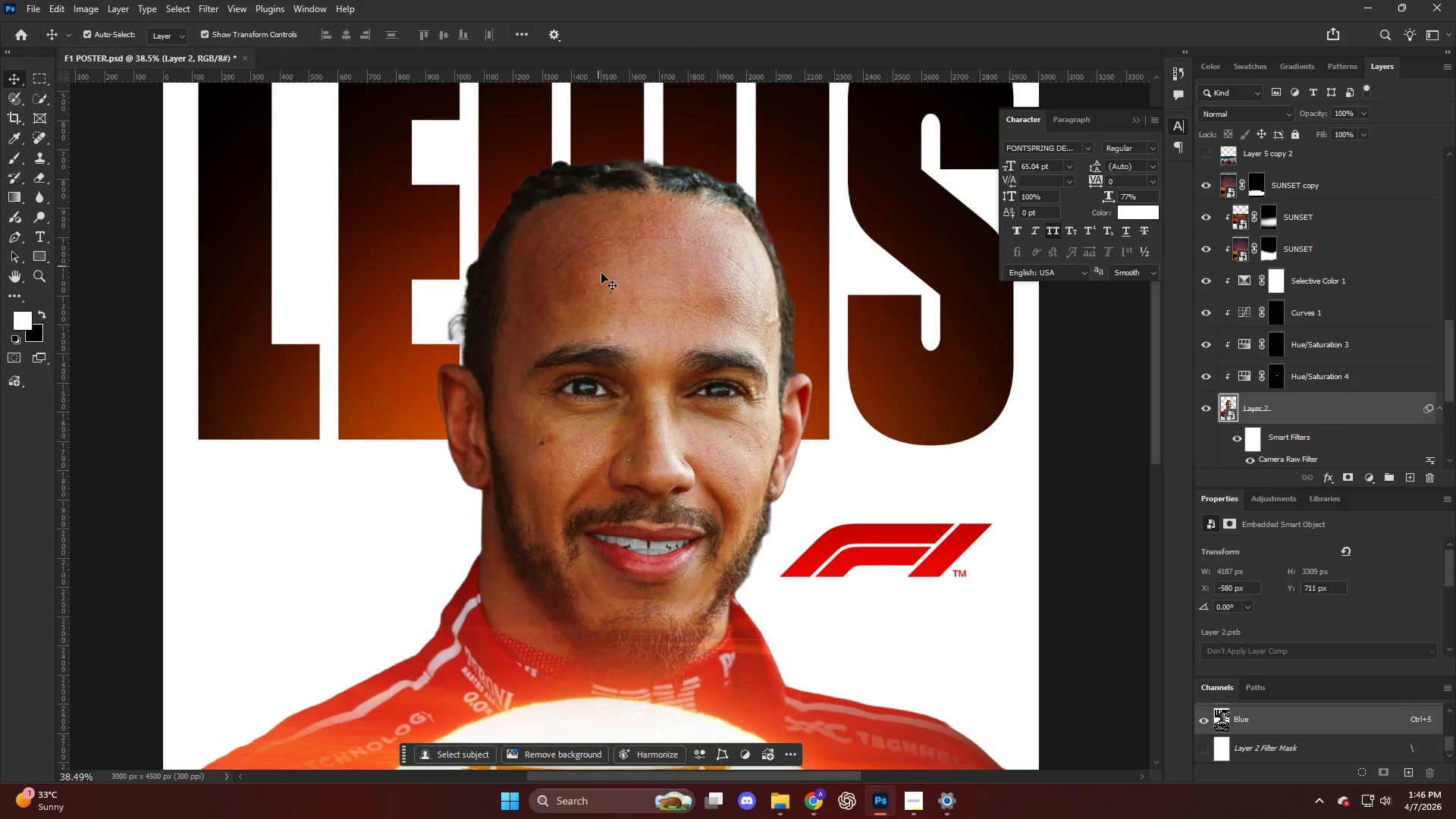 
left_click([602, 276])
 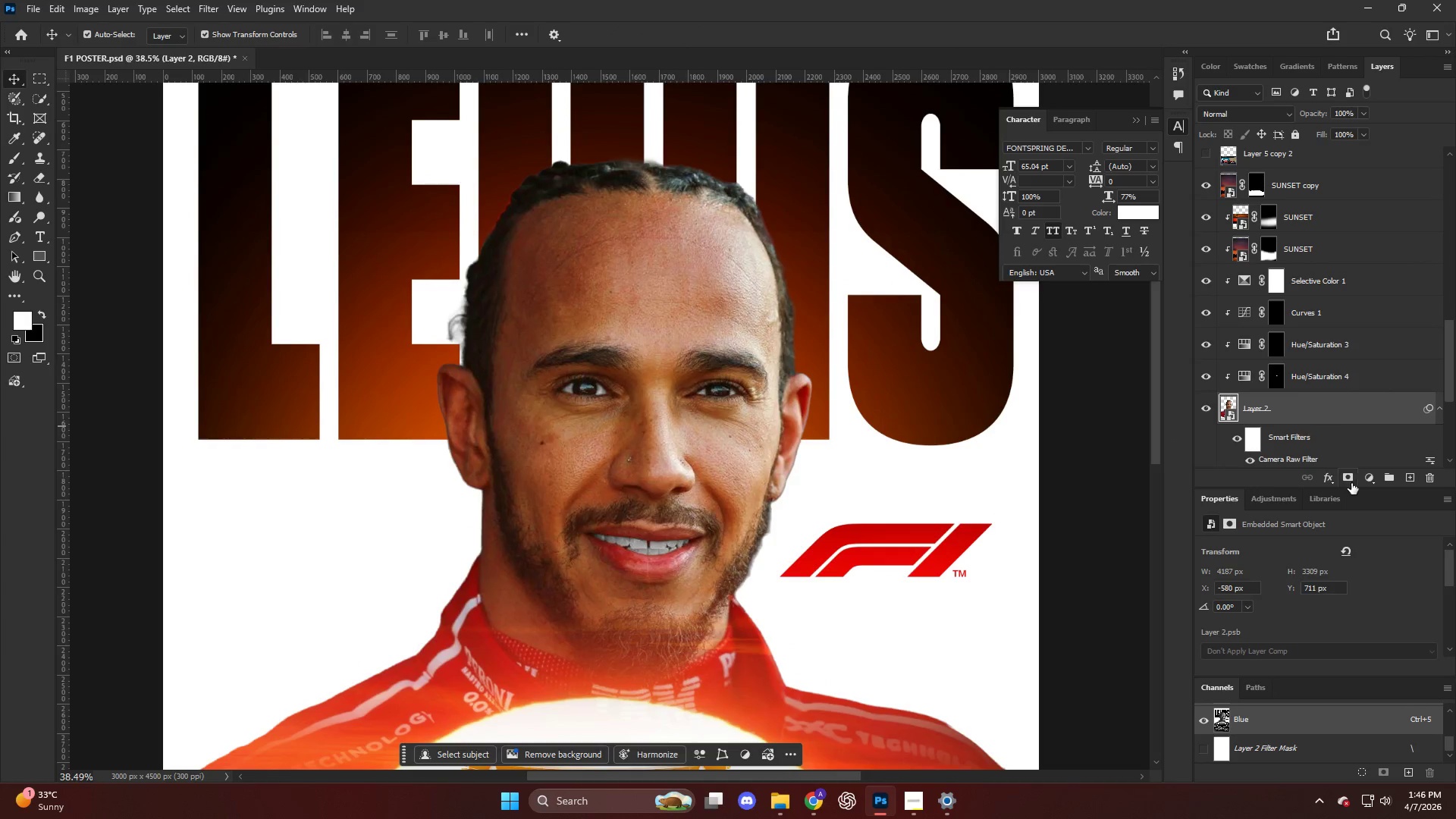 
left_click([1370, 477])
 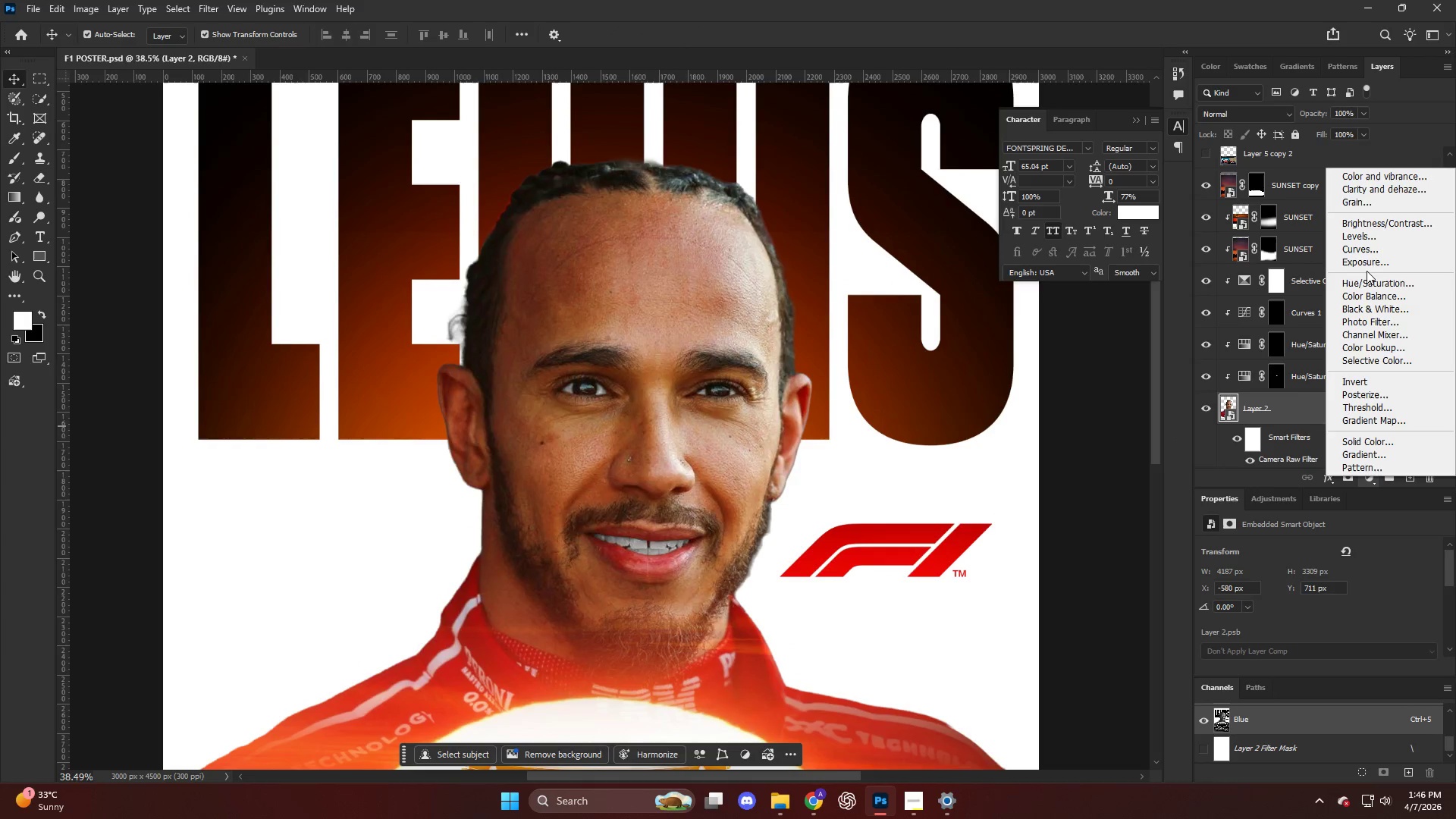 
left_click([1367, 265])
 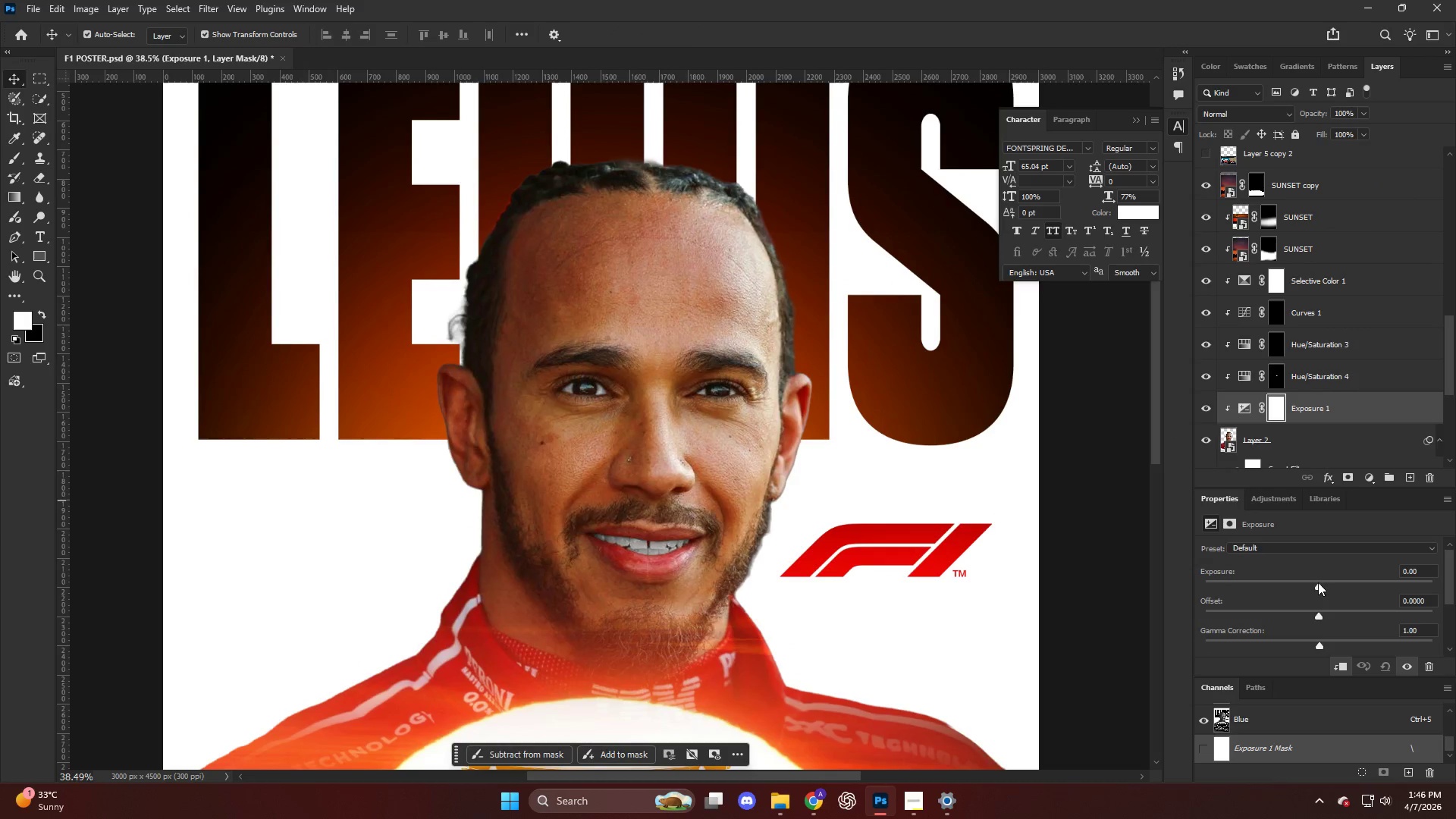 
left_click_drag(start_coordinate=[1318, 583], to_coordinate=[1331, 588])
 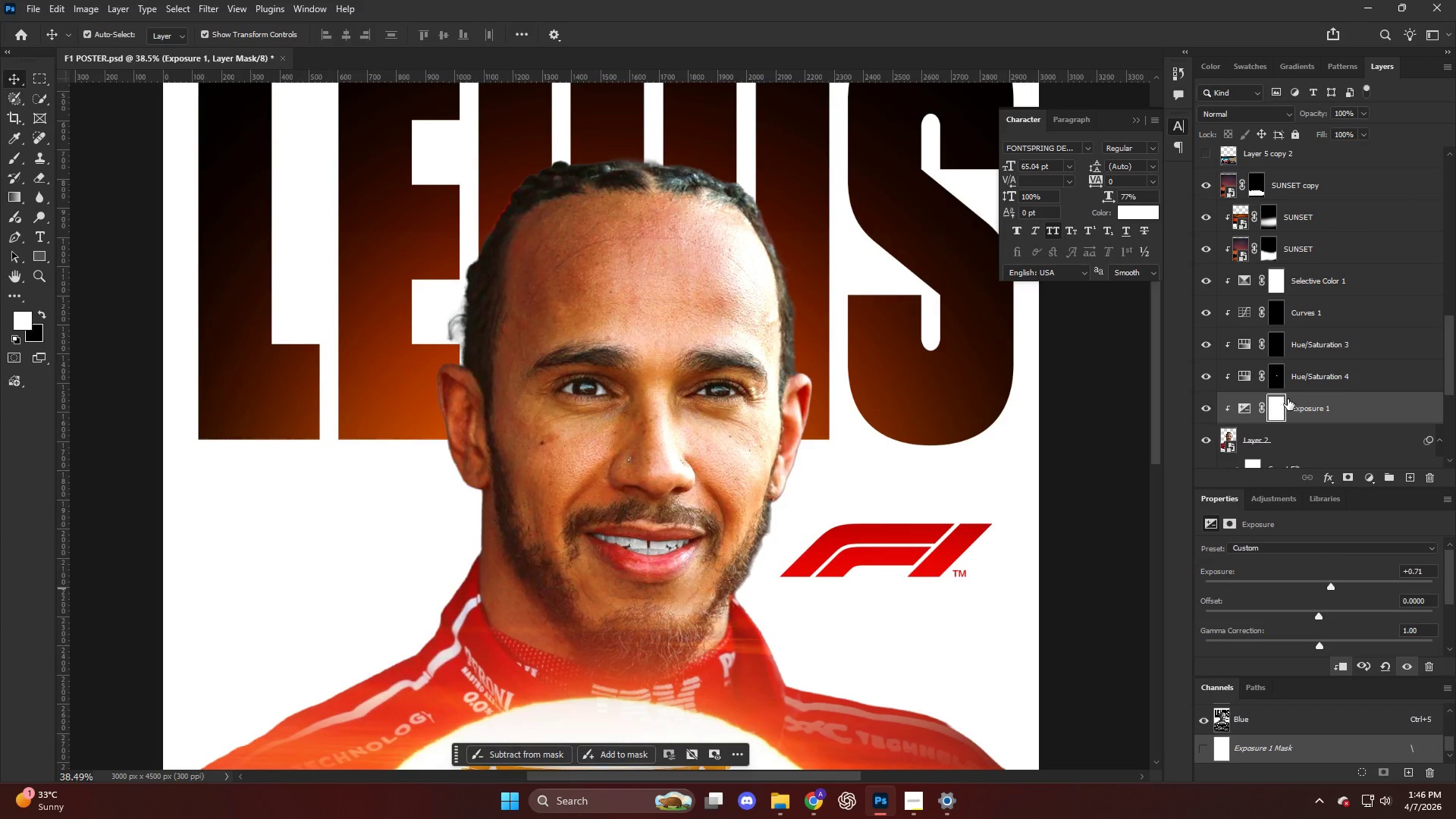 
key(Control+I)
 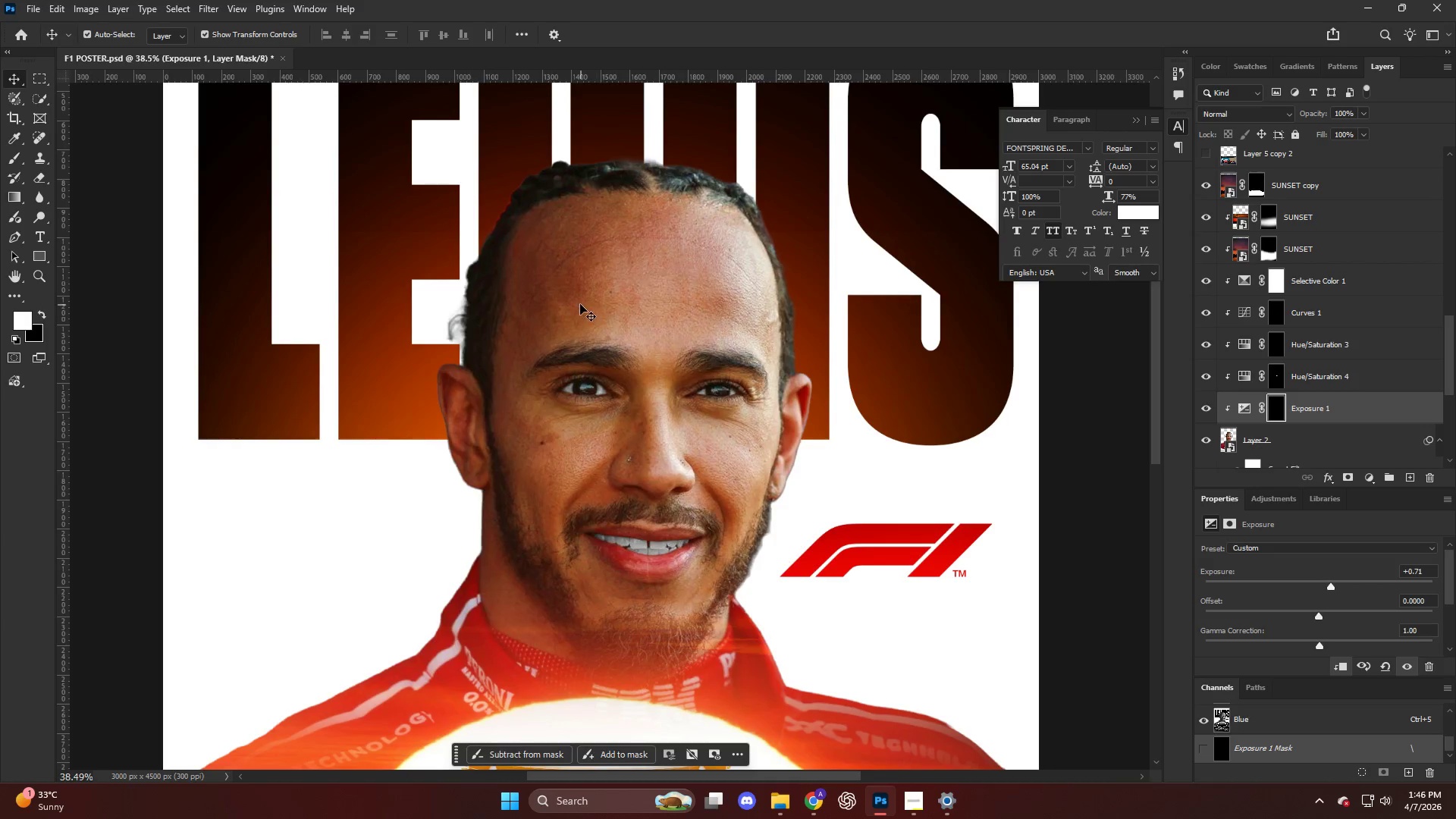 
type(nb)
 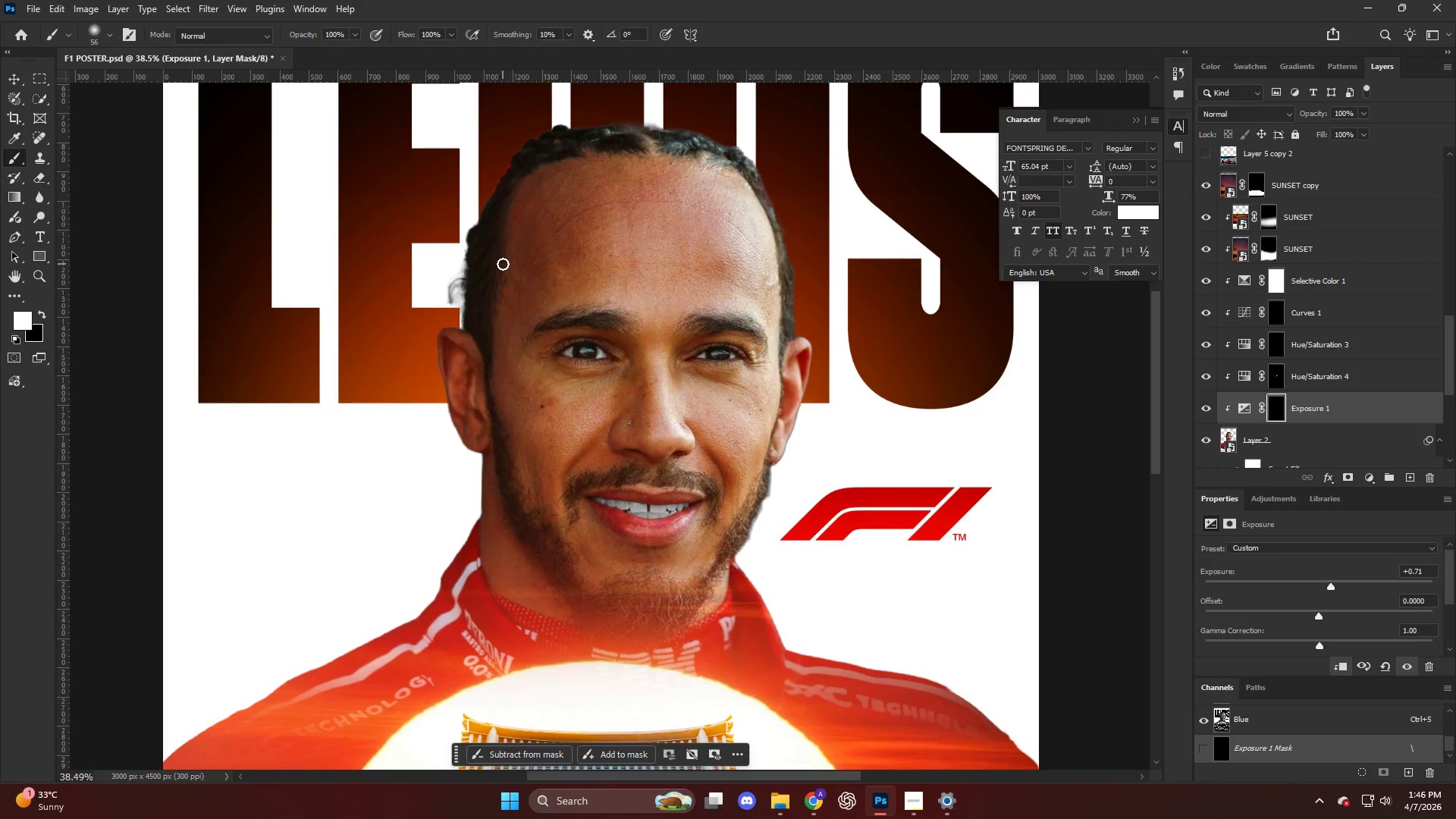 
scroll: coordinate [570, 300], scroll_direction: down, amount: 3.0
 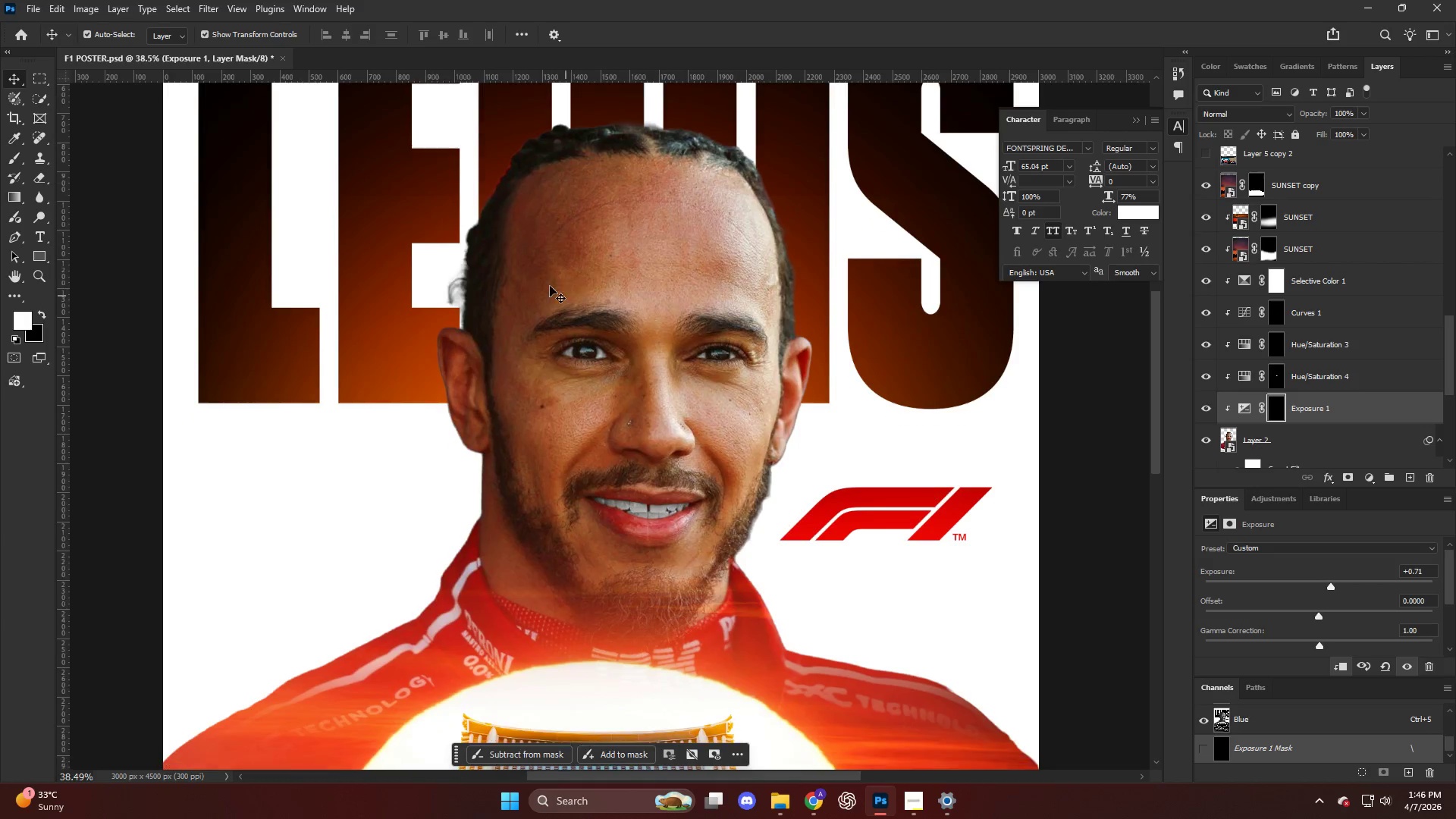 
key(B)
 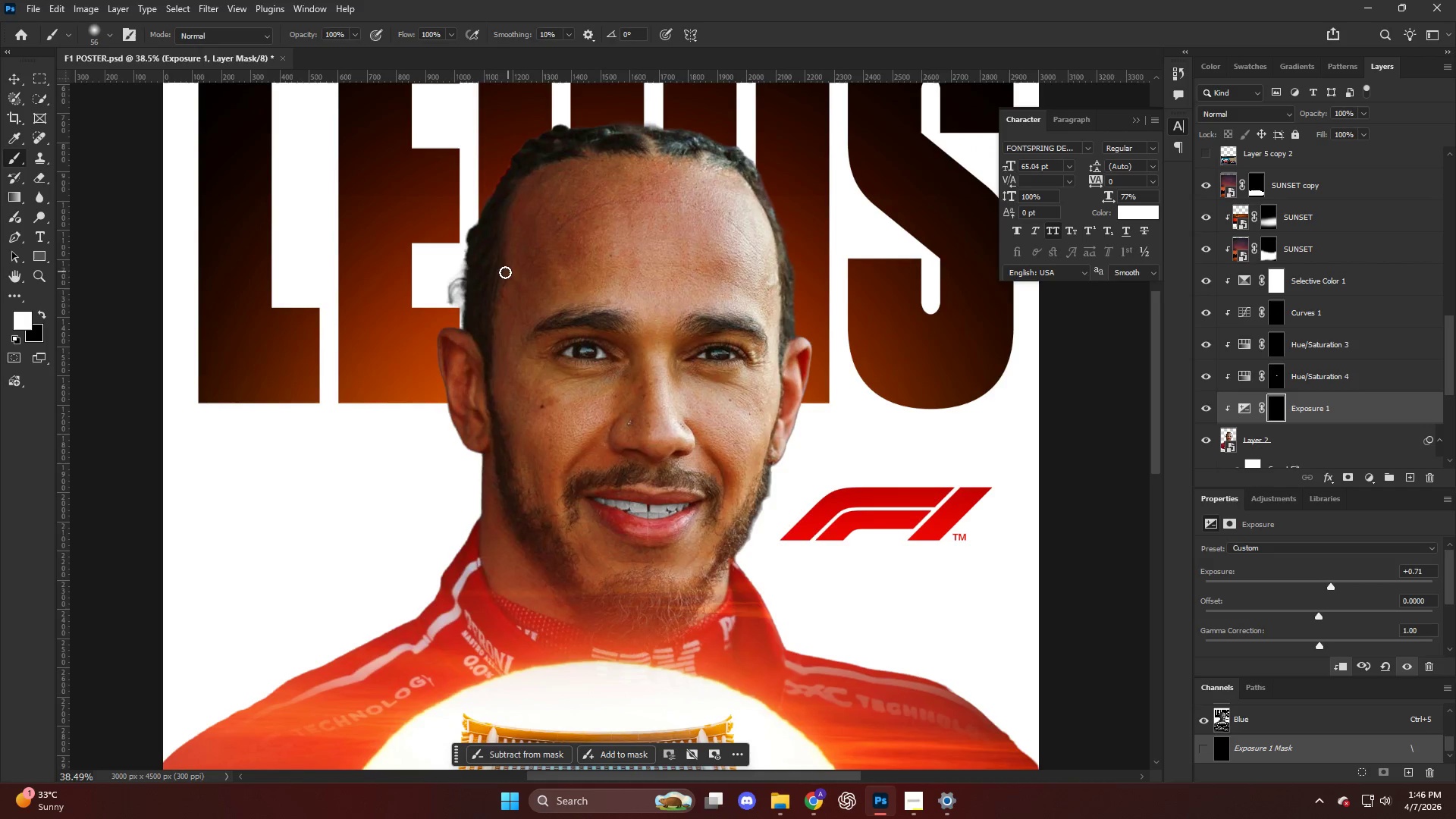 
hold_key(key=AltLeft, duration=0.42)
 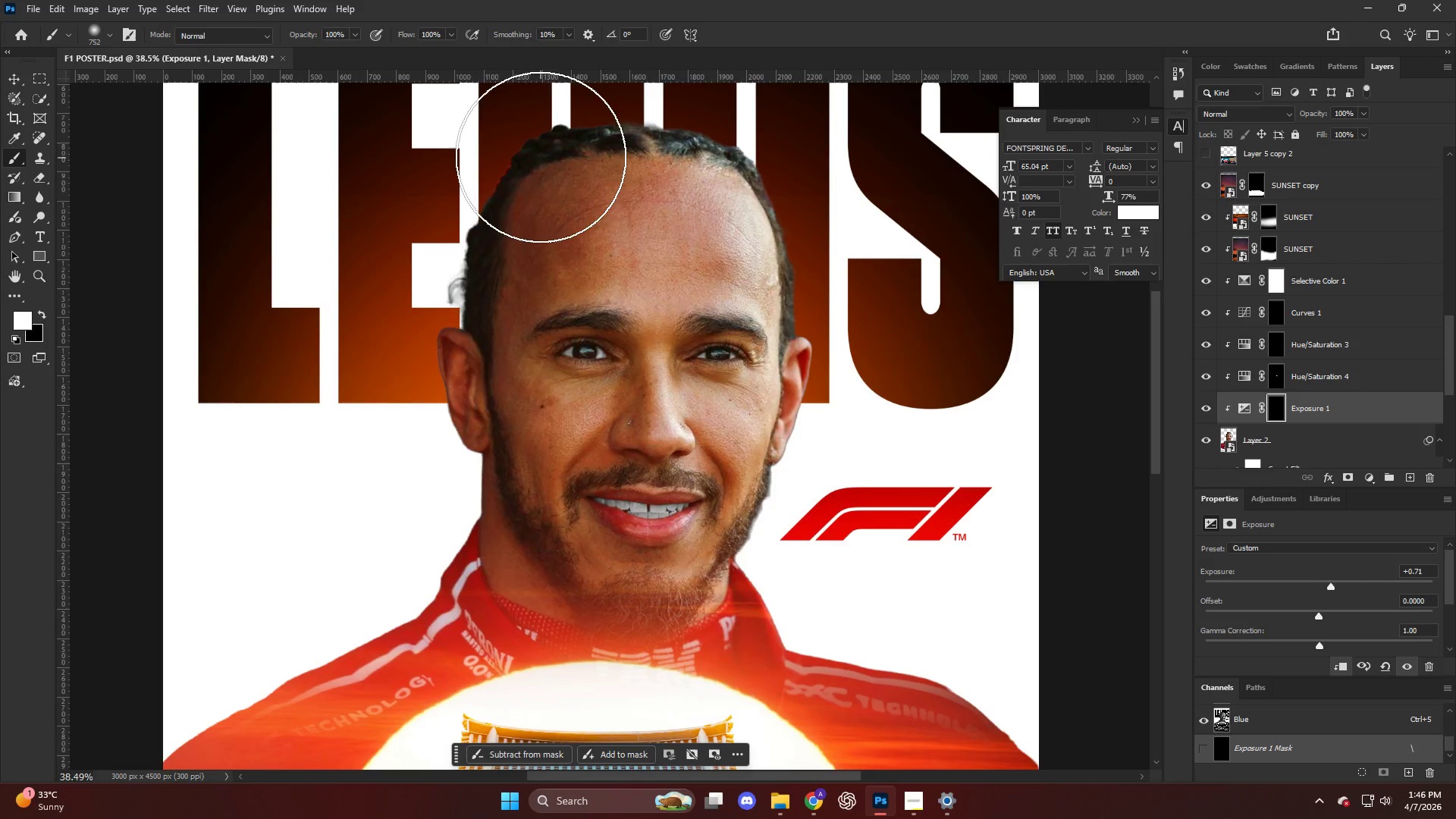 
left_click_drag(start_coordinate=[543, 174], to_coordinate=[794, 589])
 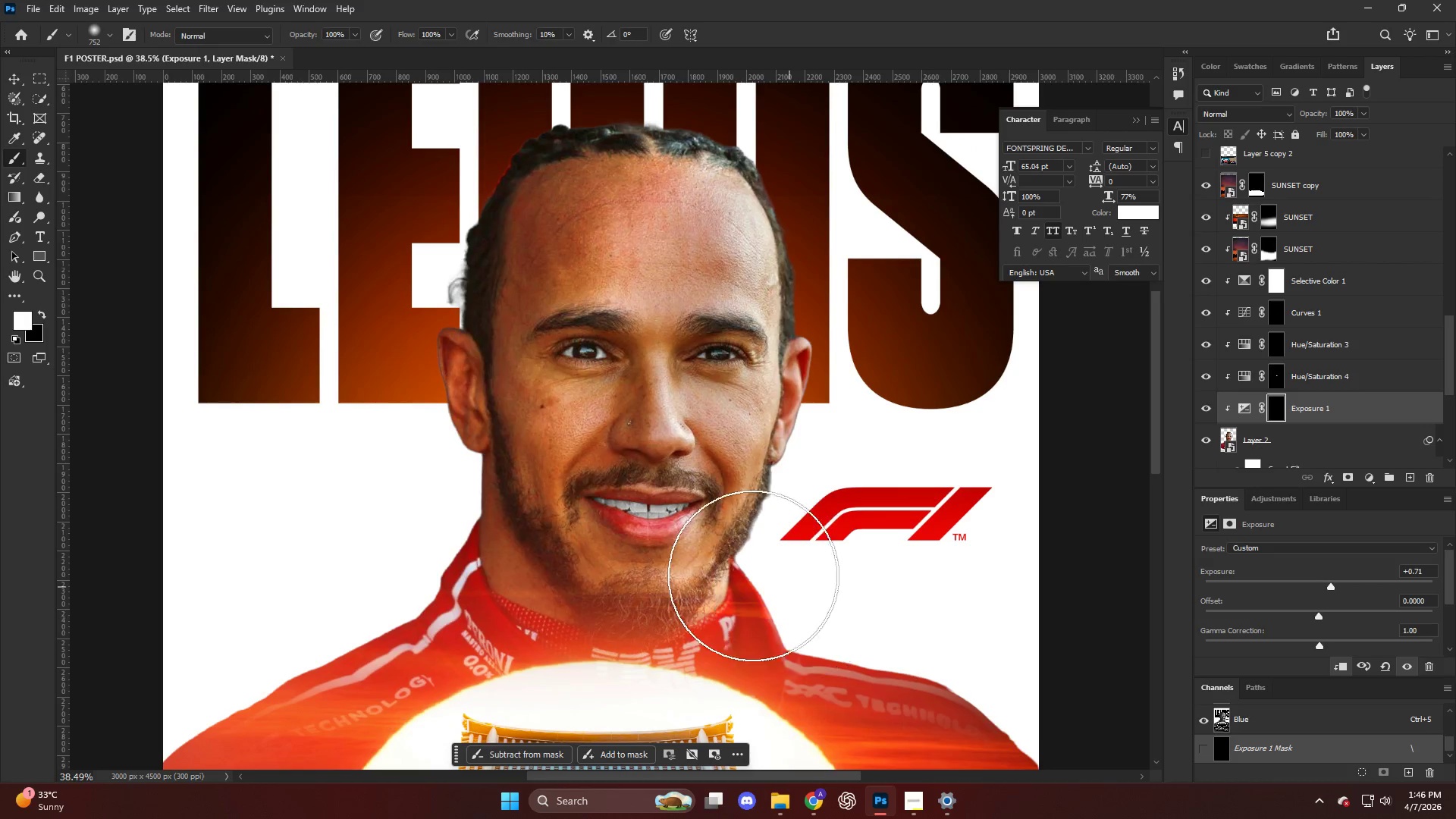 
key(Alt+AltLeft)
 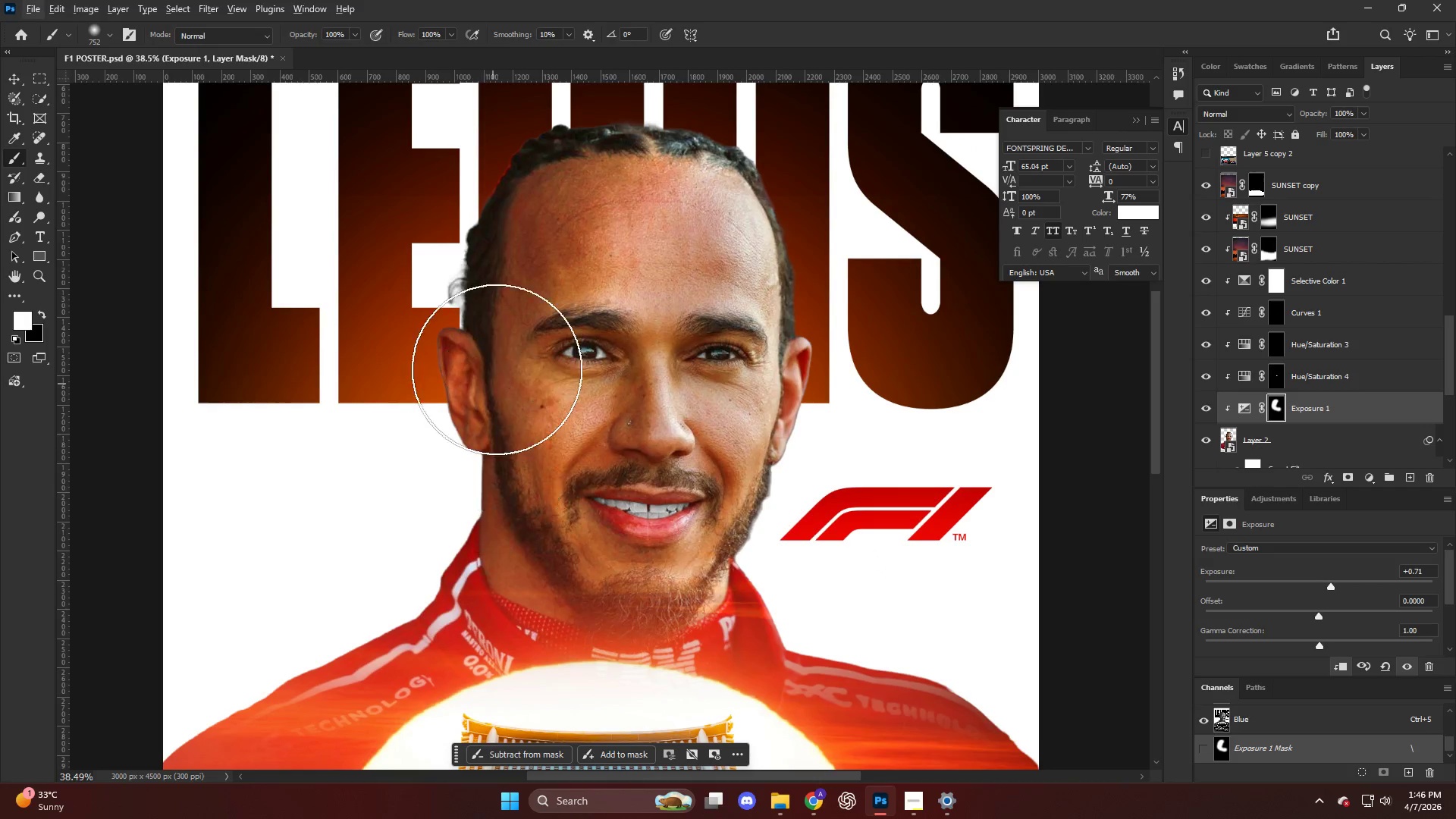 
left_click_drag(start_coordinate=[506, 316], to_coordinate=[450, 308])
 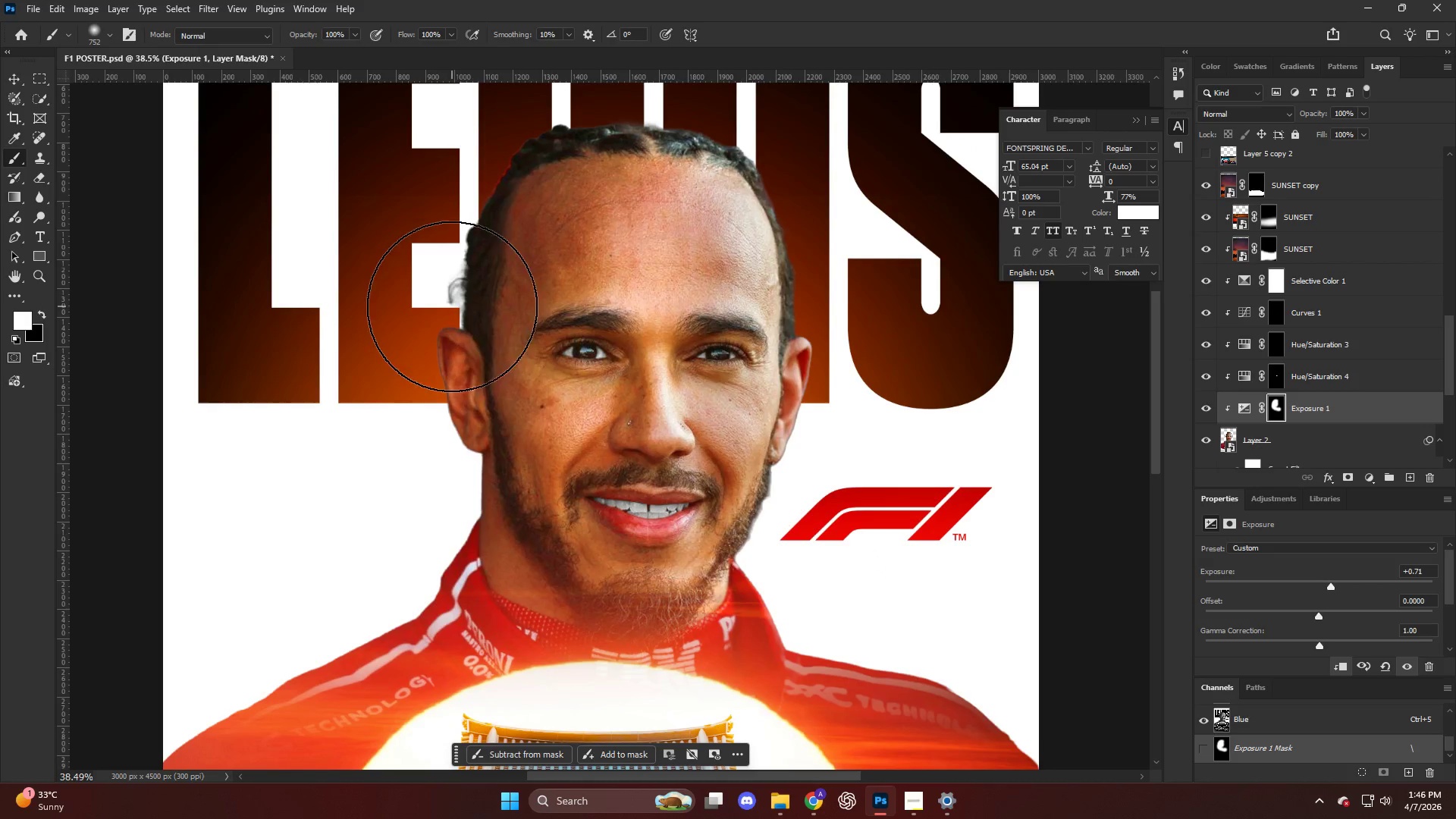 
key(Alt+AltLeft)
 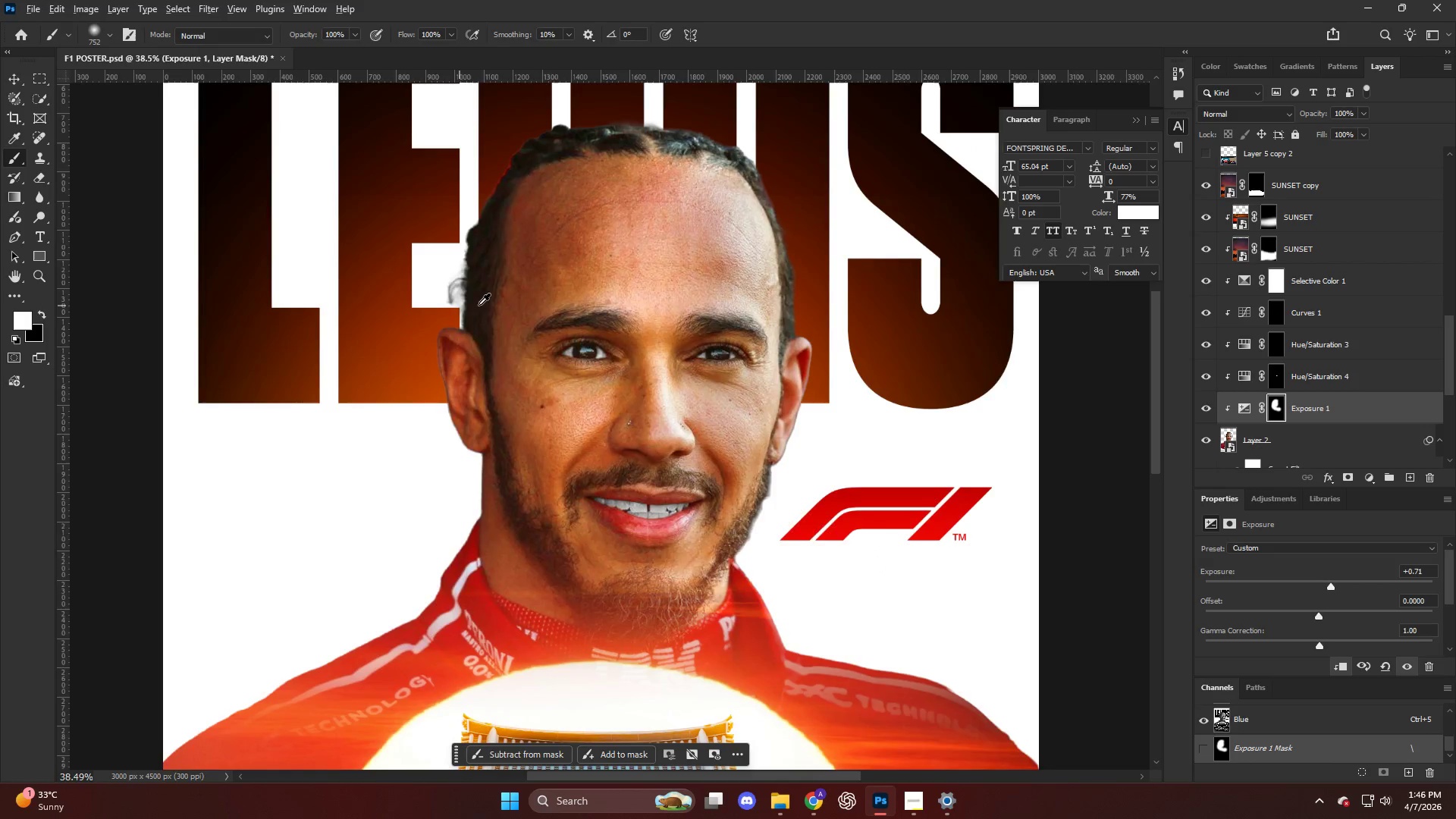 
scroll: coordinate [519, 308], scroll_direction: down, amount: 1.0
 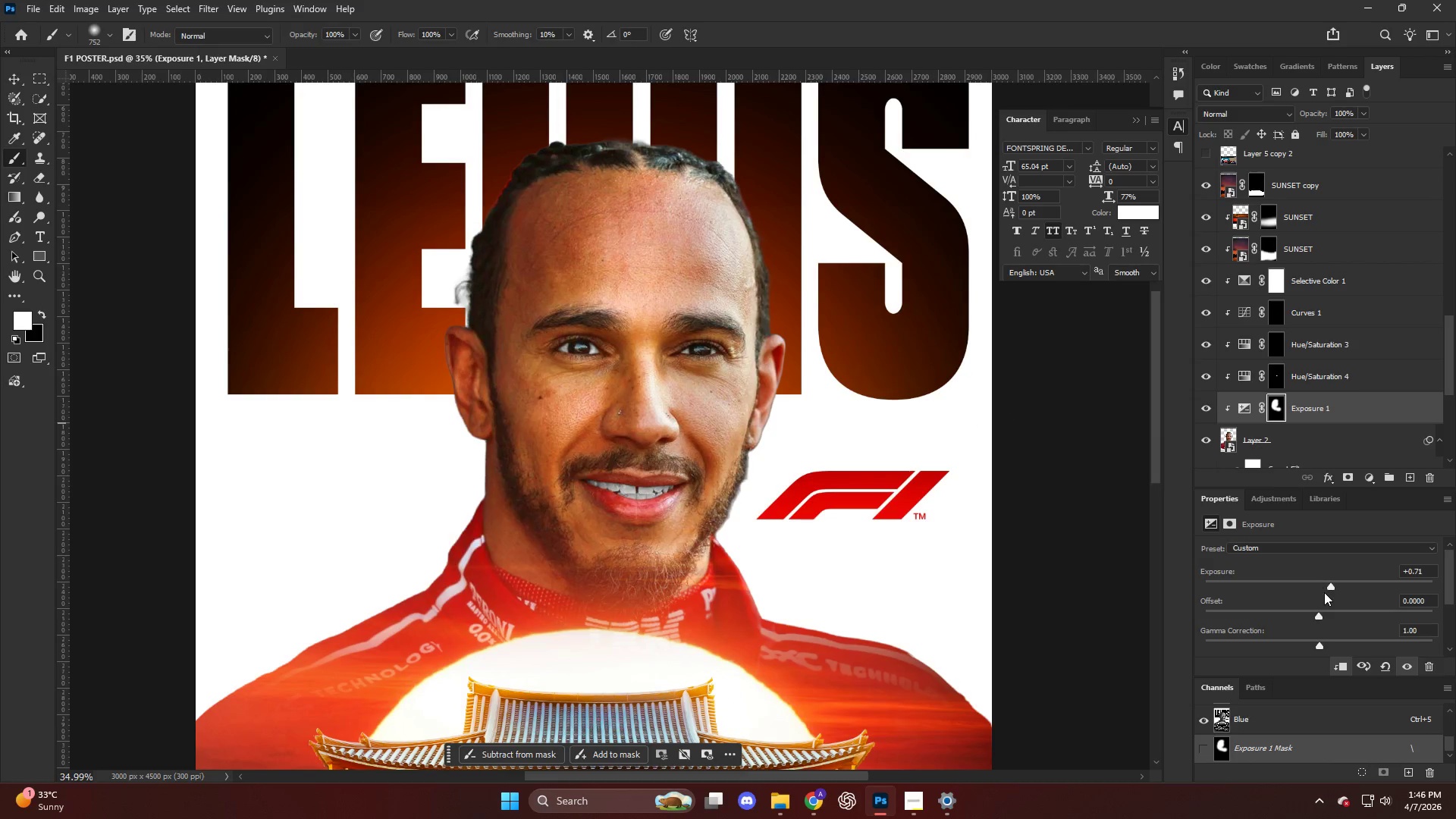 
left_click_drag(start_coordinate=[1334, 590], to_coordinate=[1341, 592])
 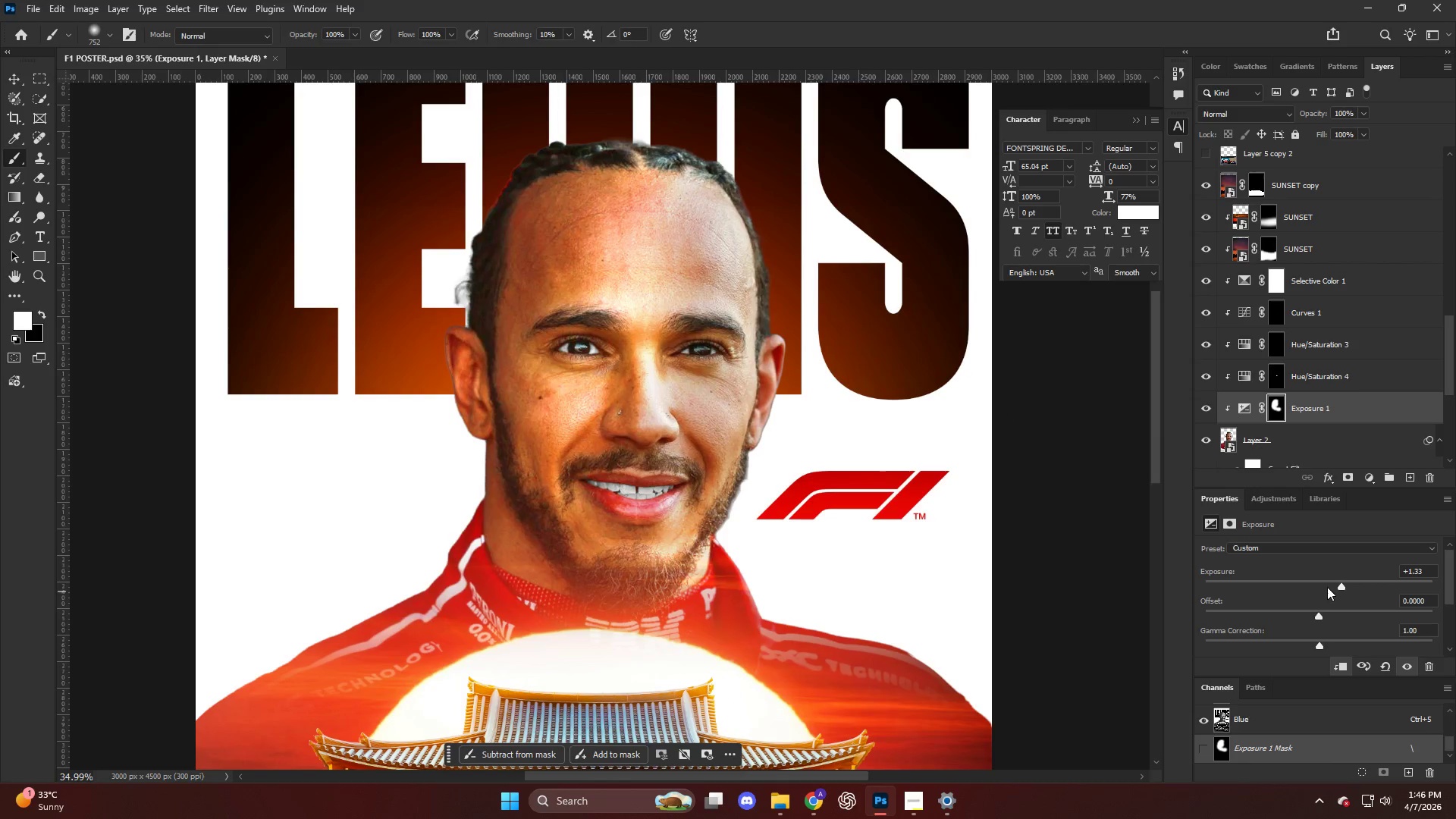 
key(Control+ControlLeft)
 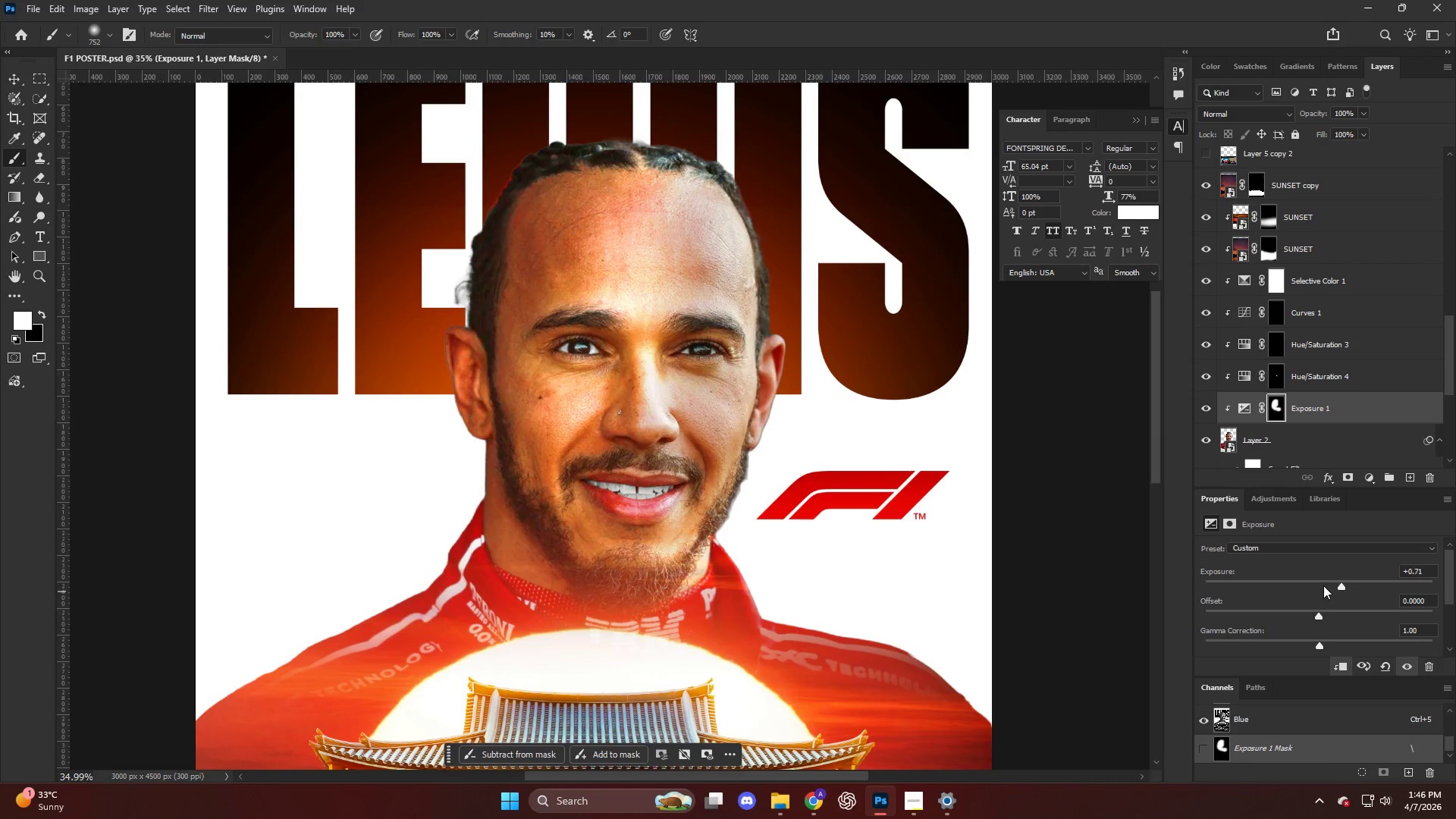 
key(Control+Z)
 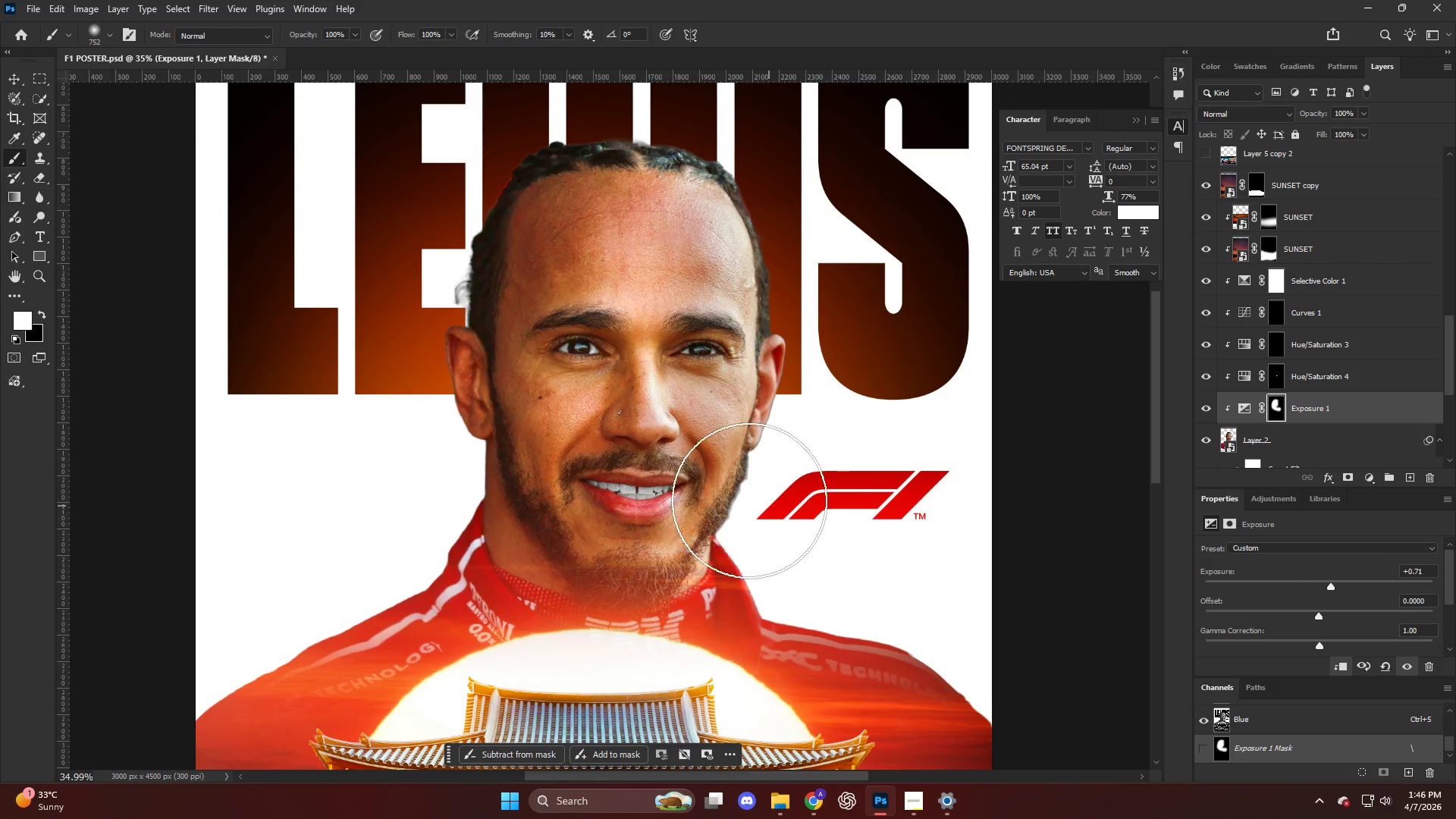 
hold_key(key=AltLeft, duration=0.55)
scroll: coordinate [683, 436], scroll_direction: down, amount: 14.0
 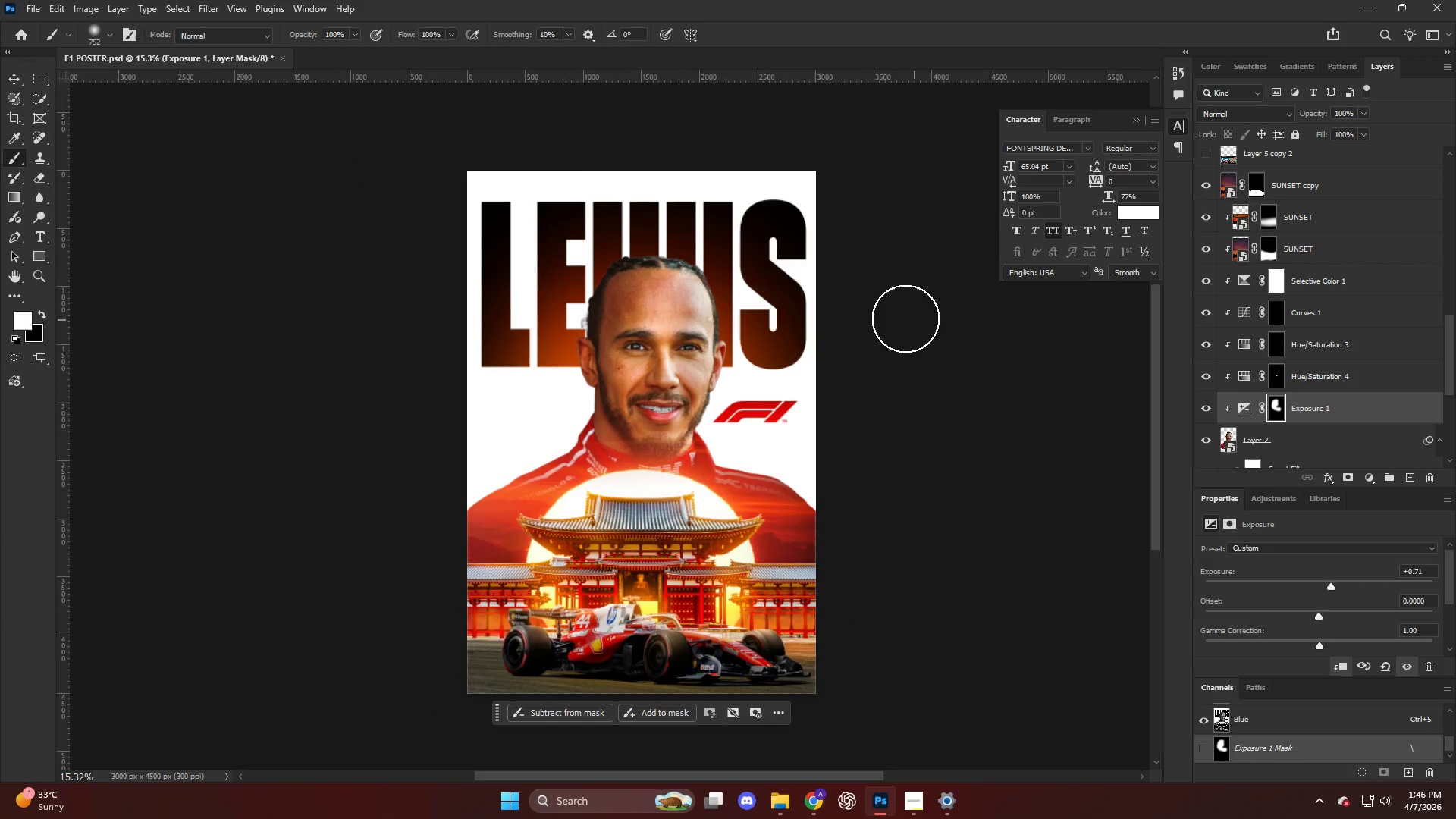 
hold_key(key=AltLeft, duration=0.89)
scroll: coordinate [684, 306], scroll_direction: up, amount: 10.0
 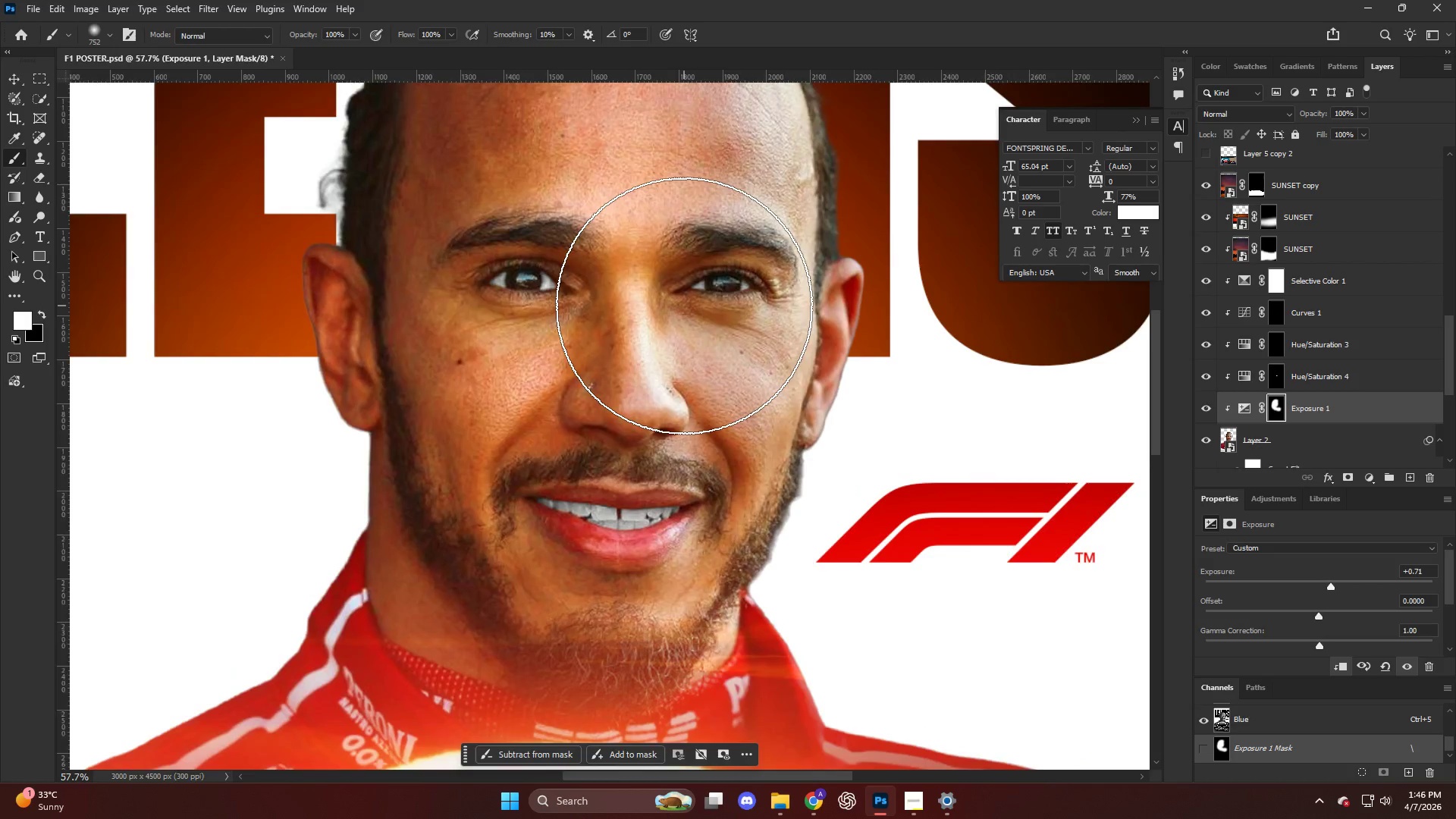 
scroll: coordinate [684, 306], scroll_direction: down, amount: 4.0
 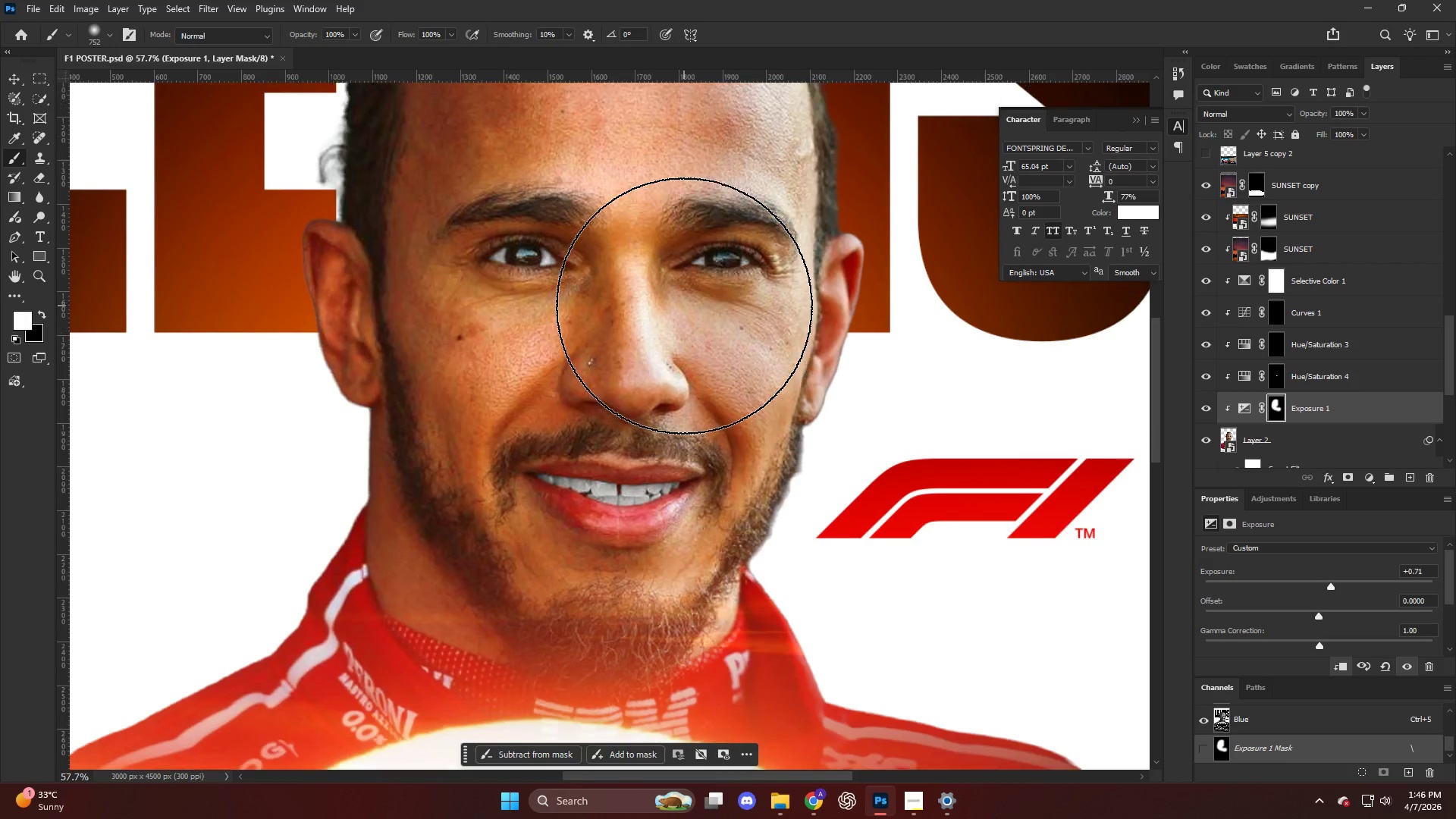 
scroll: coordinate [684, 306], scroll_direction: up, amount: 2.0
 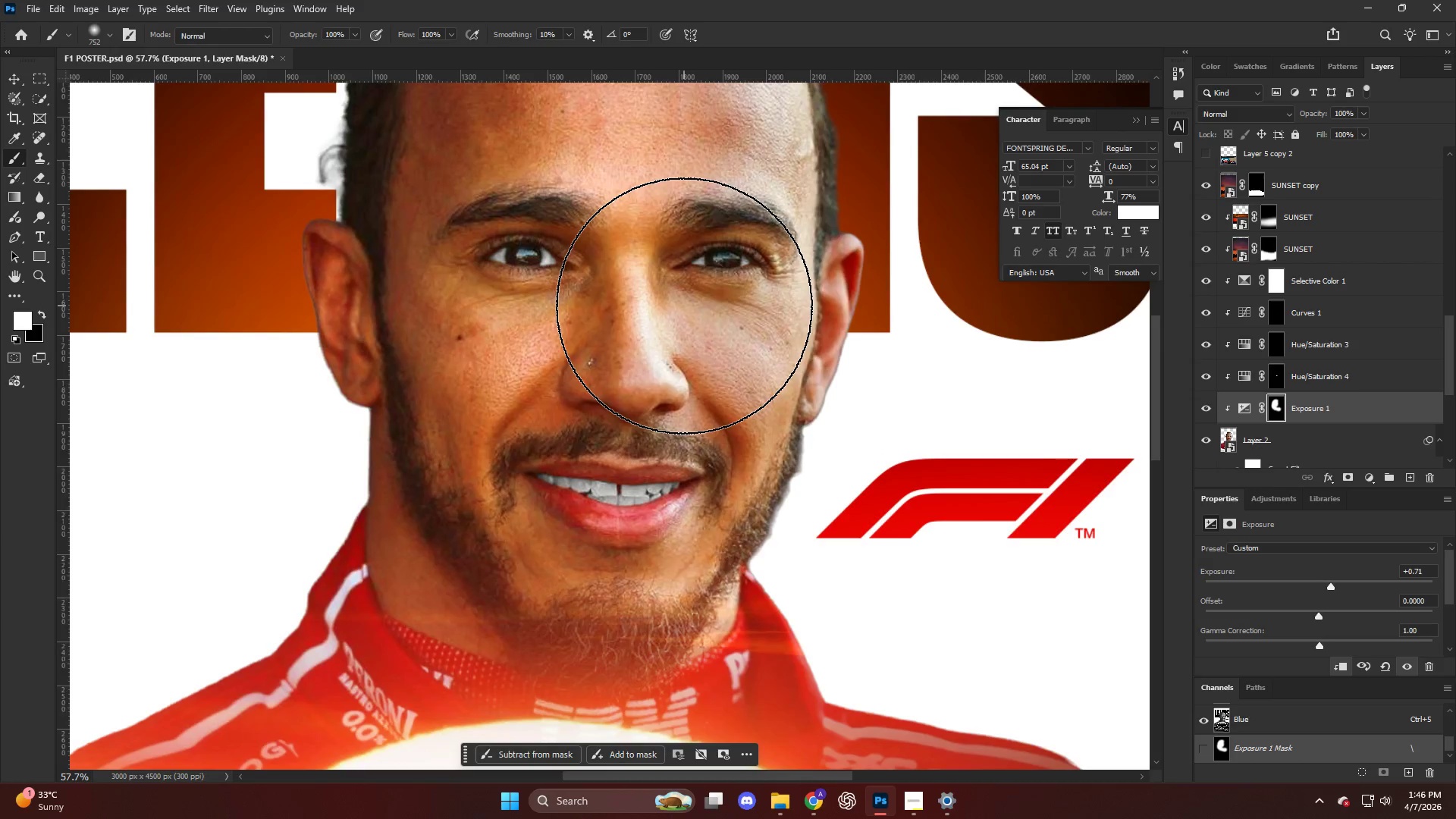 
hold_key(key=AltLeft, duration=0.86)
scroll: coordinate [682, 305], scroll_direction: down, amount: 11.0
 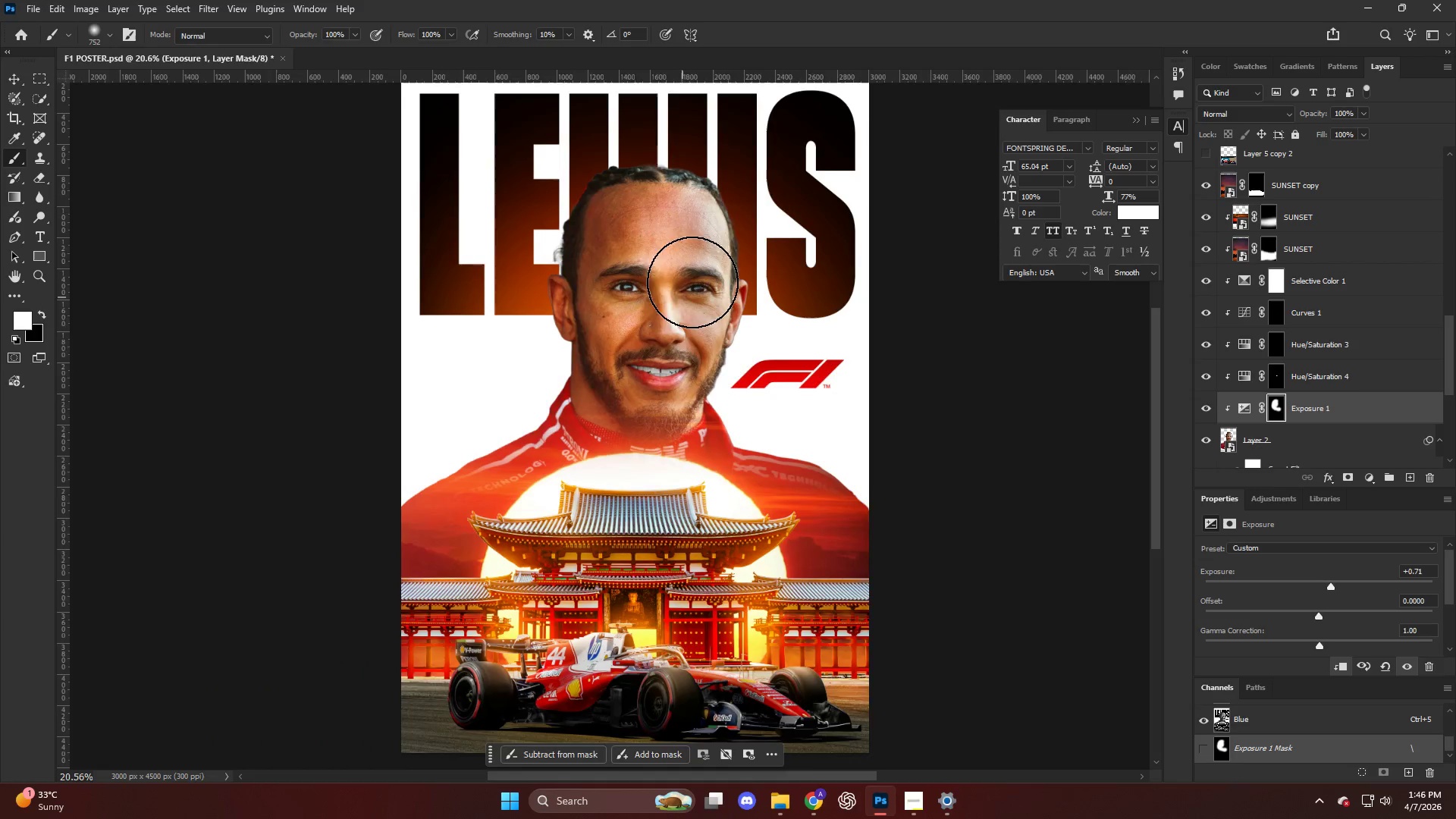 
hold_key(key=AltLeft, duration=0.39)
scroll: coordinate [702, 271], scroll_direction: up, amount: 7.0
 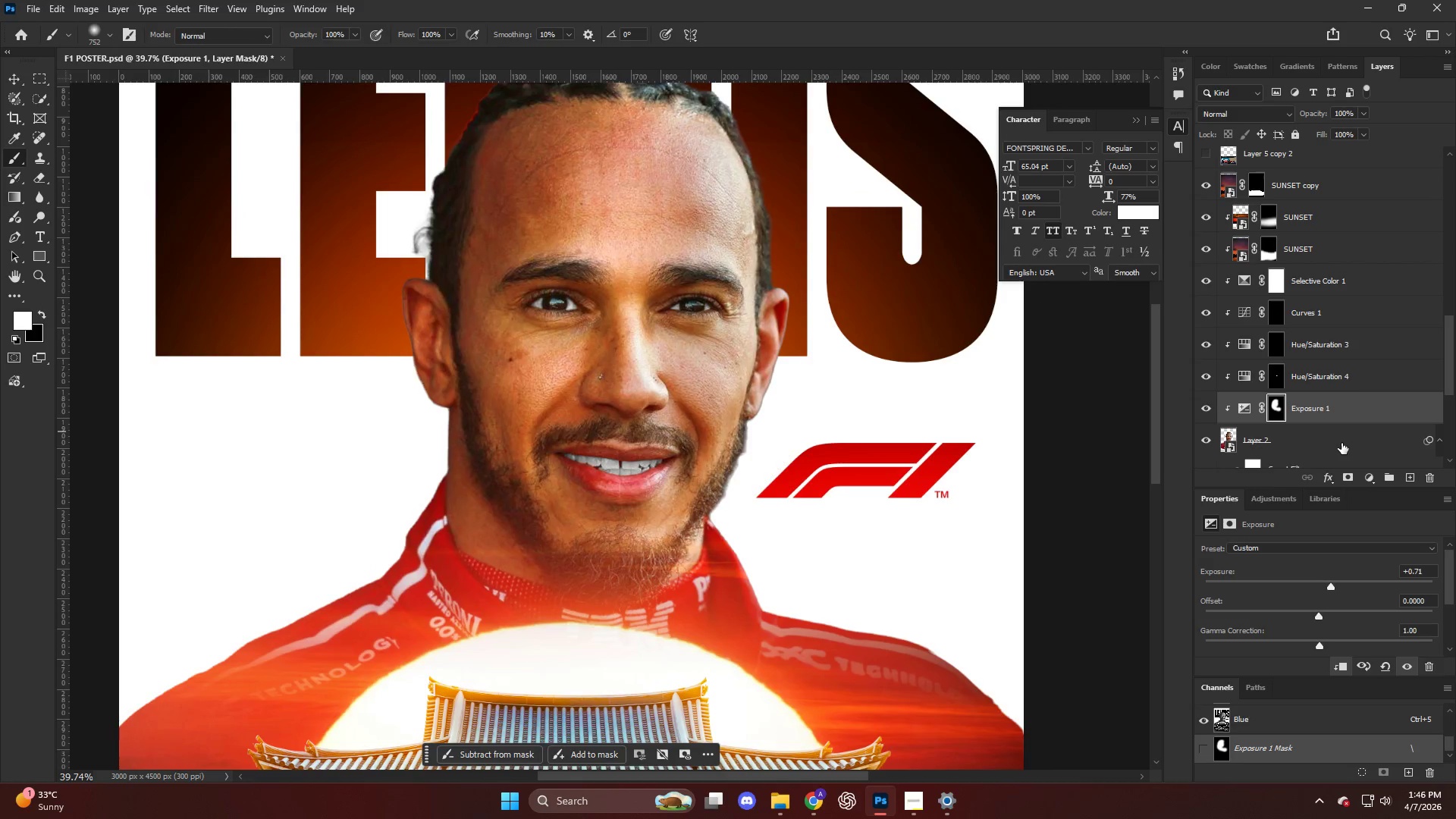 
hold_key(key=AltLeft, duration=0.45)
 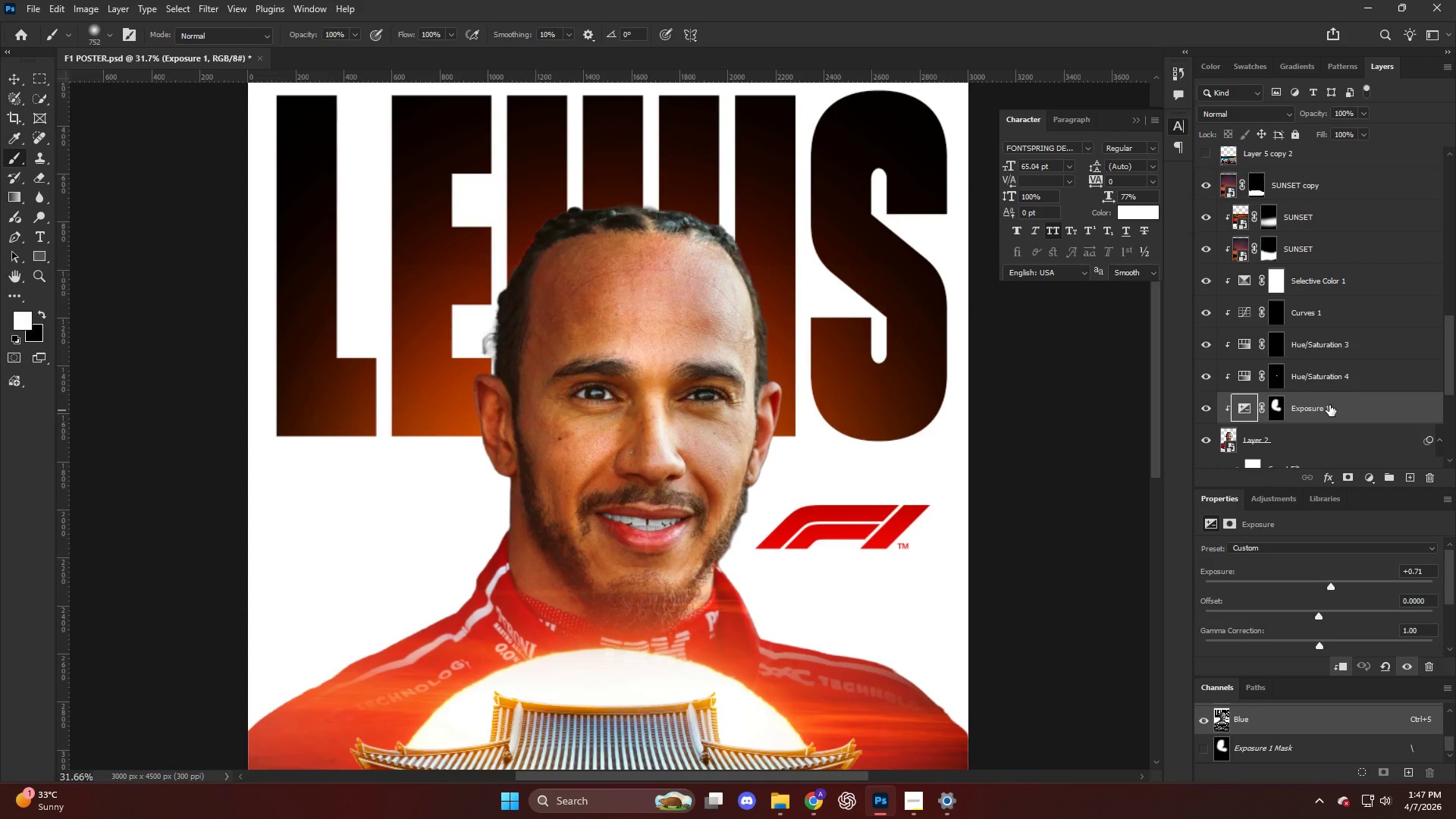 
double_click([1329, 405])
 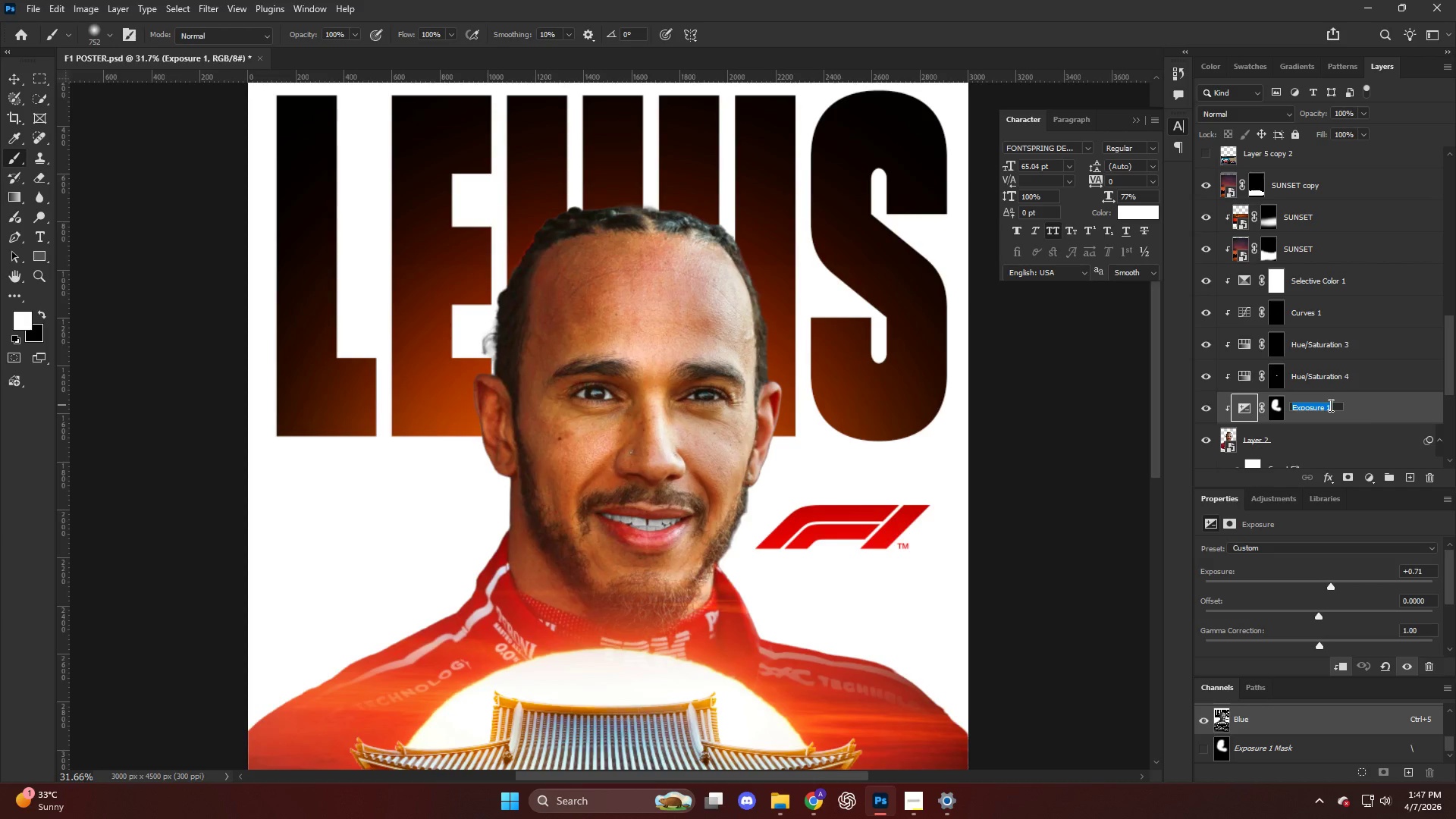 
type(HIGHLIGHTS)
 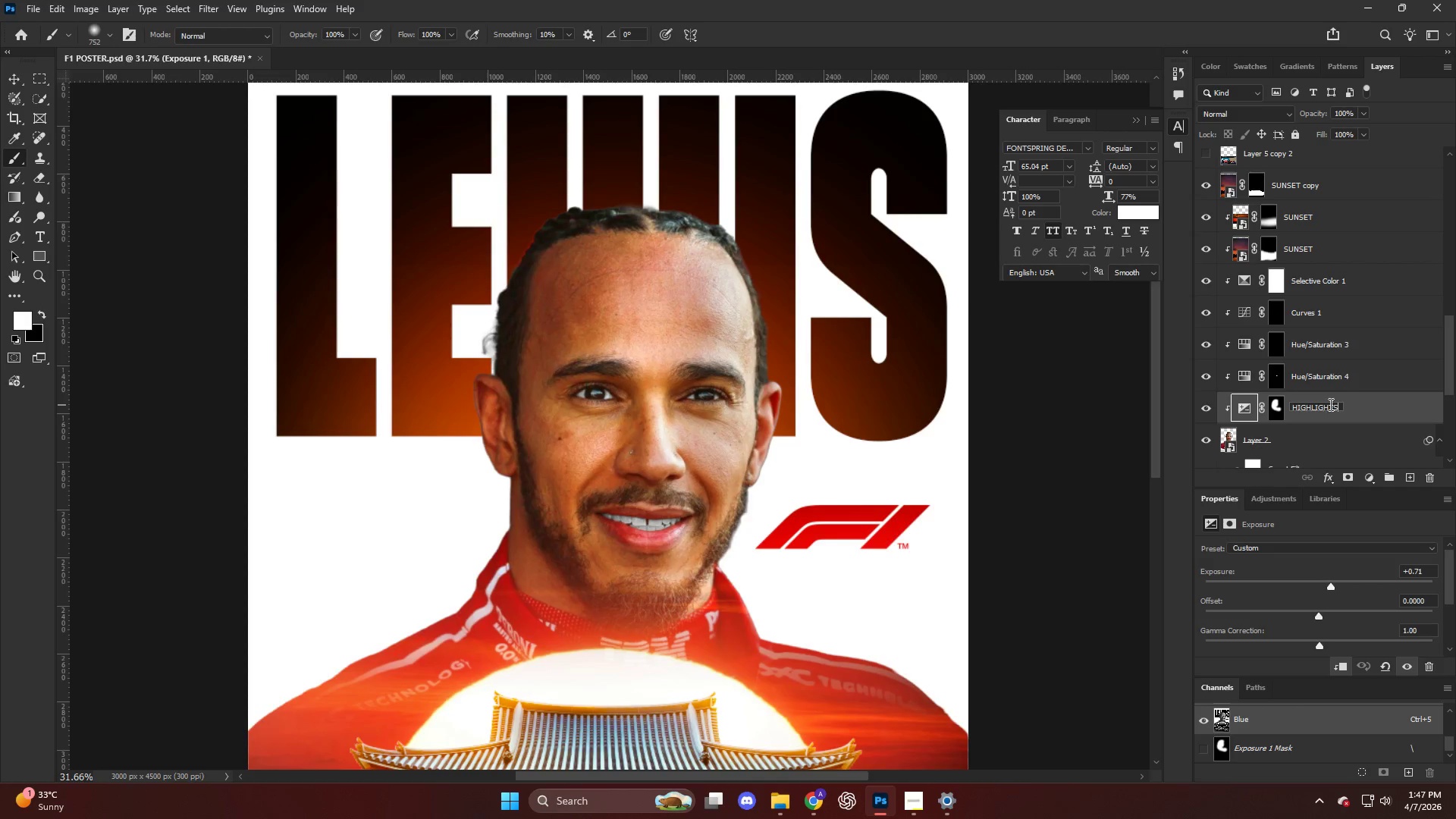 
key(Enter)
 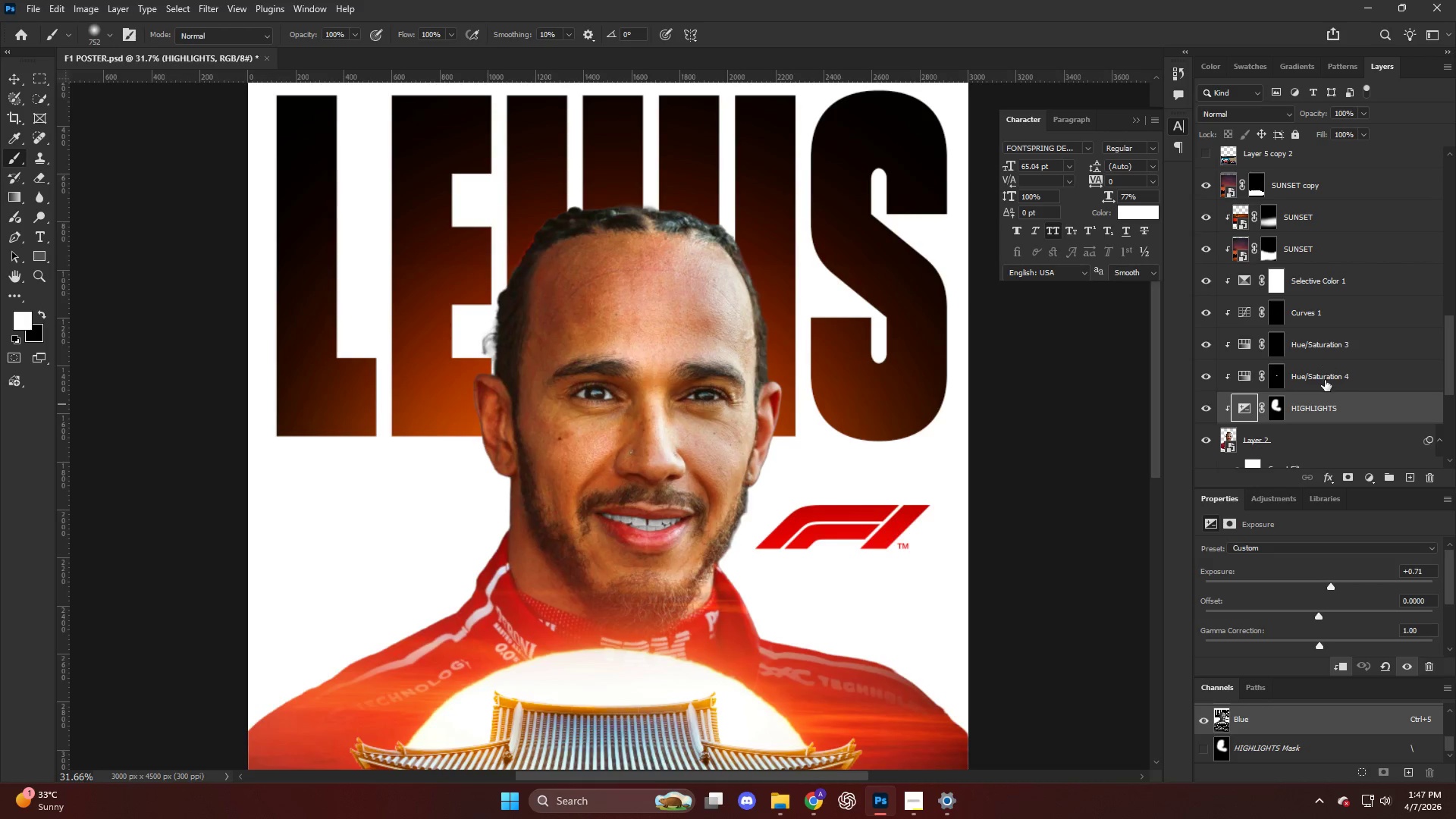 
double_click([1324, 379])
 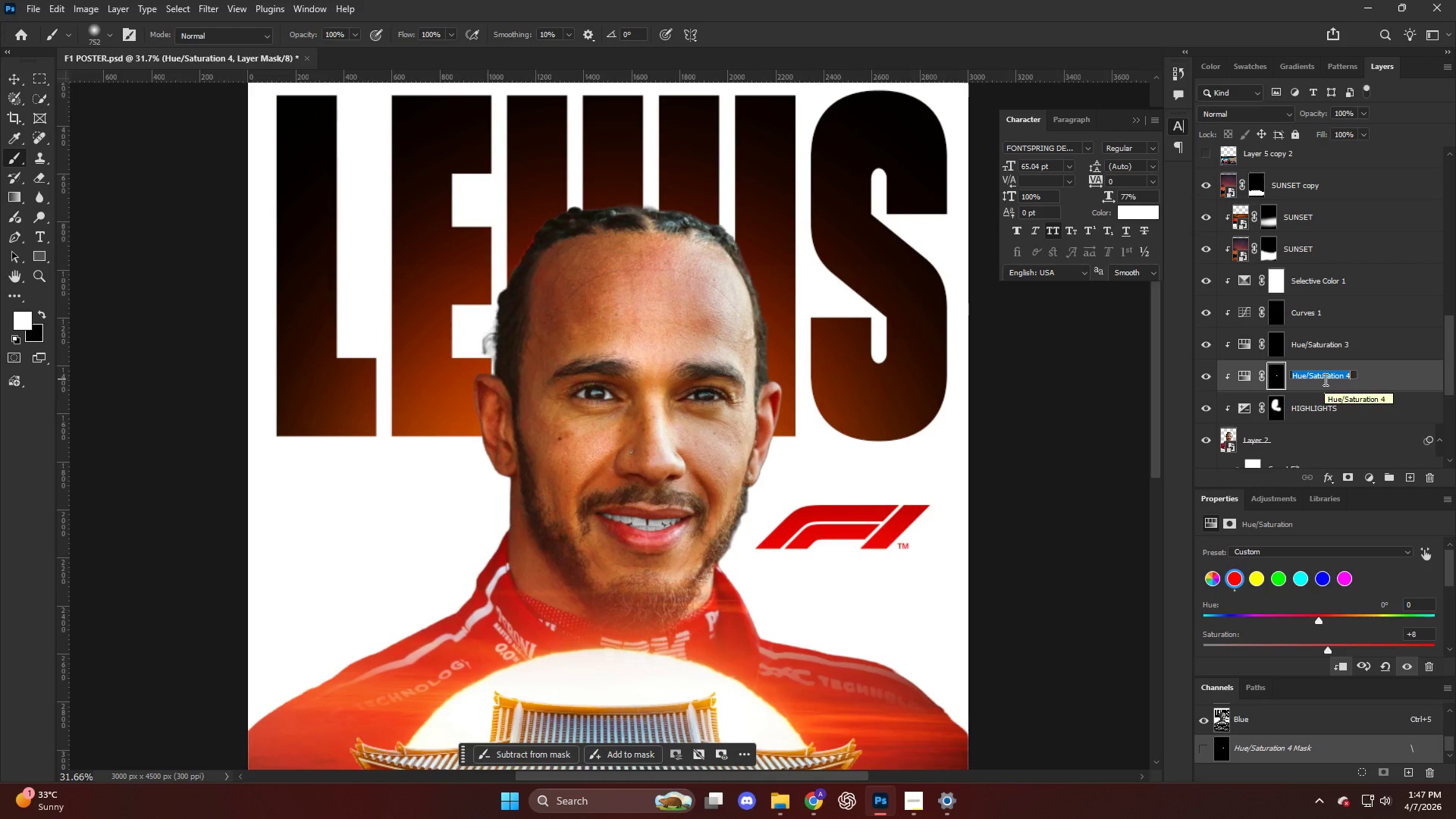 
wait(5.02)
 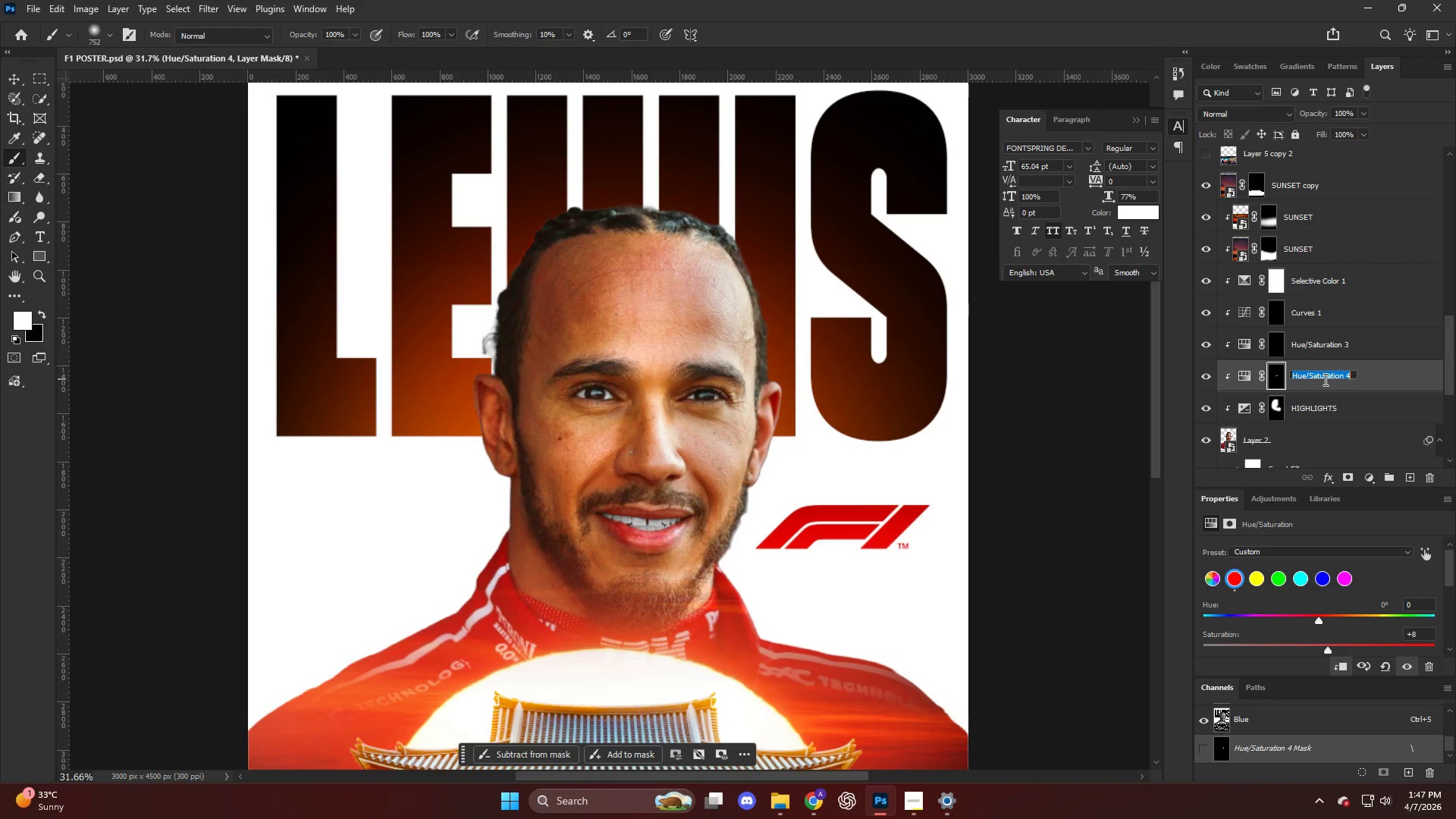 
type(0 SATURATION)
 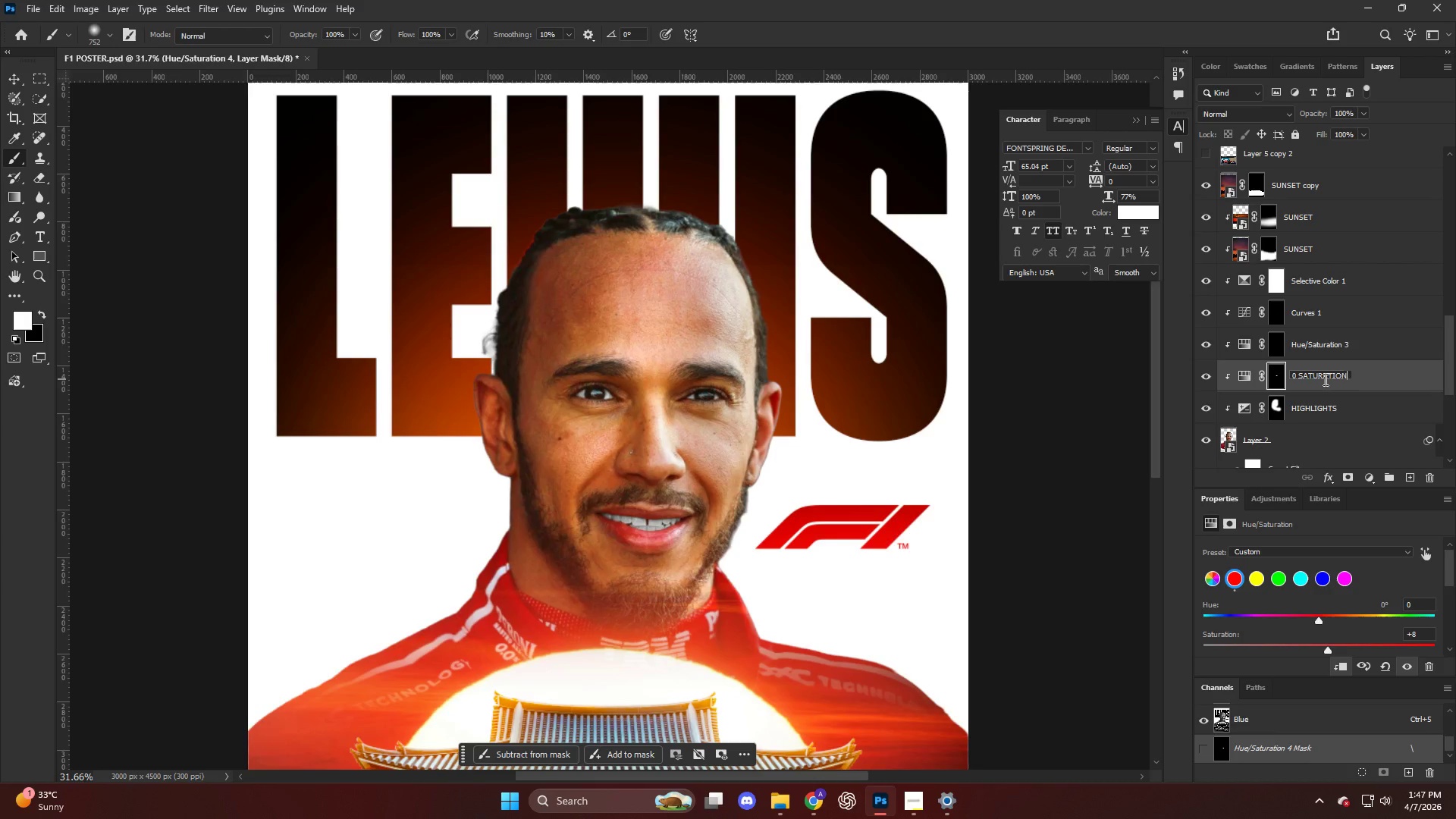 
key(Enter)
 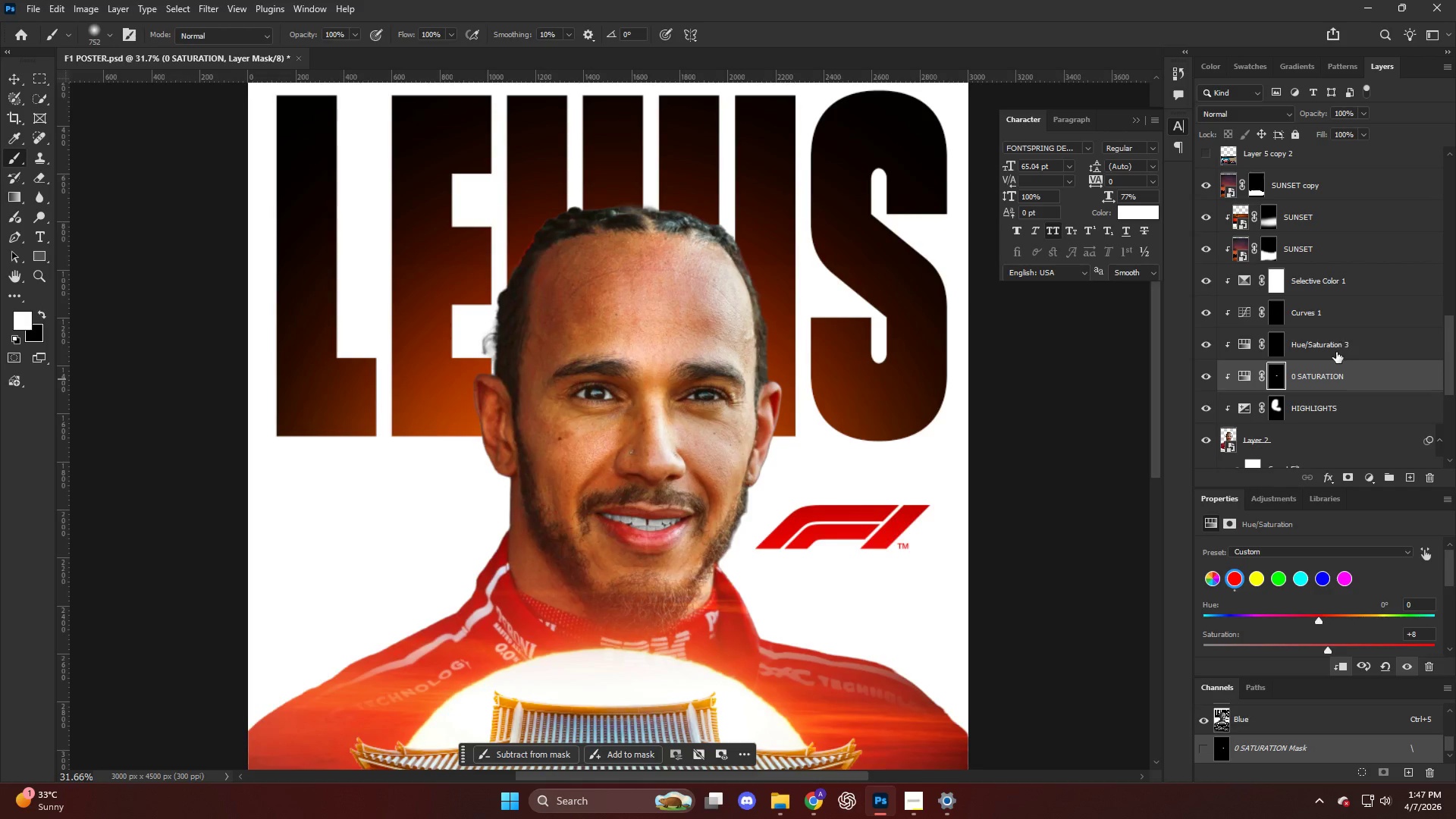 
double_click([1336, 352])
 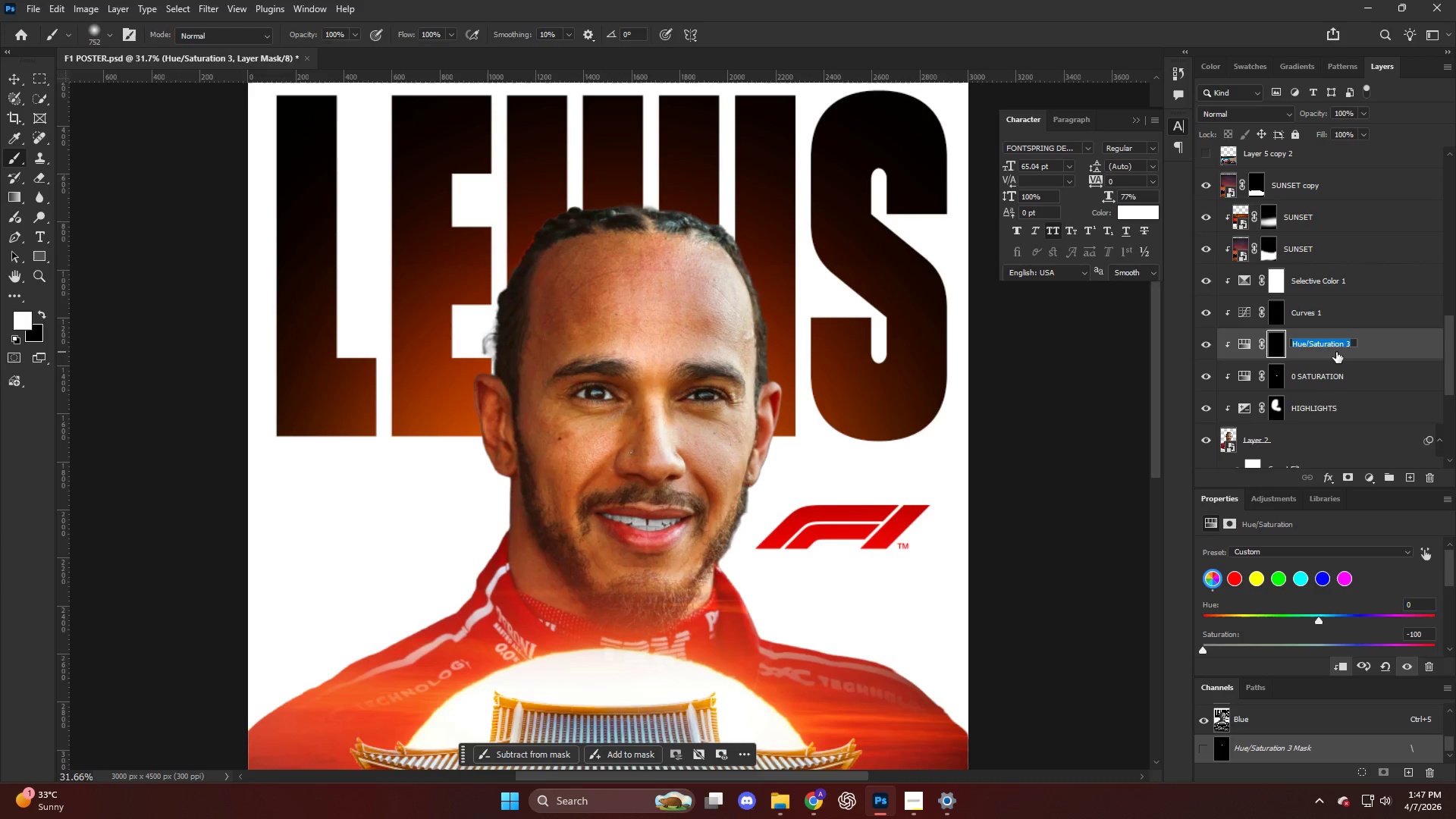 
type(0 SATT)
key(Backspace)
type(UTA)
key(Backspace)
key(Backspace)
type(RATION)
 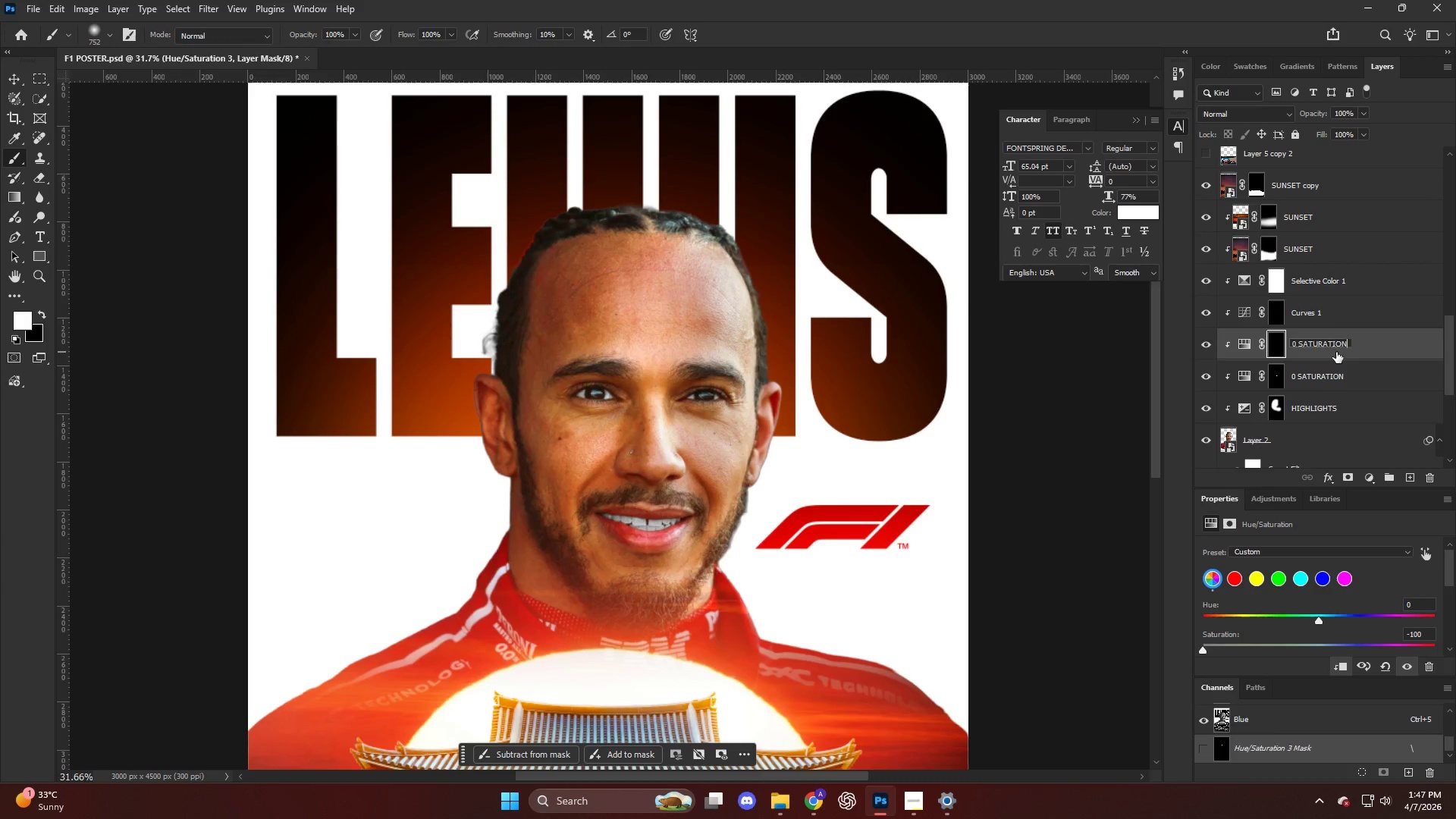 
key(Enter)
 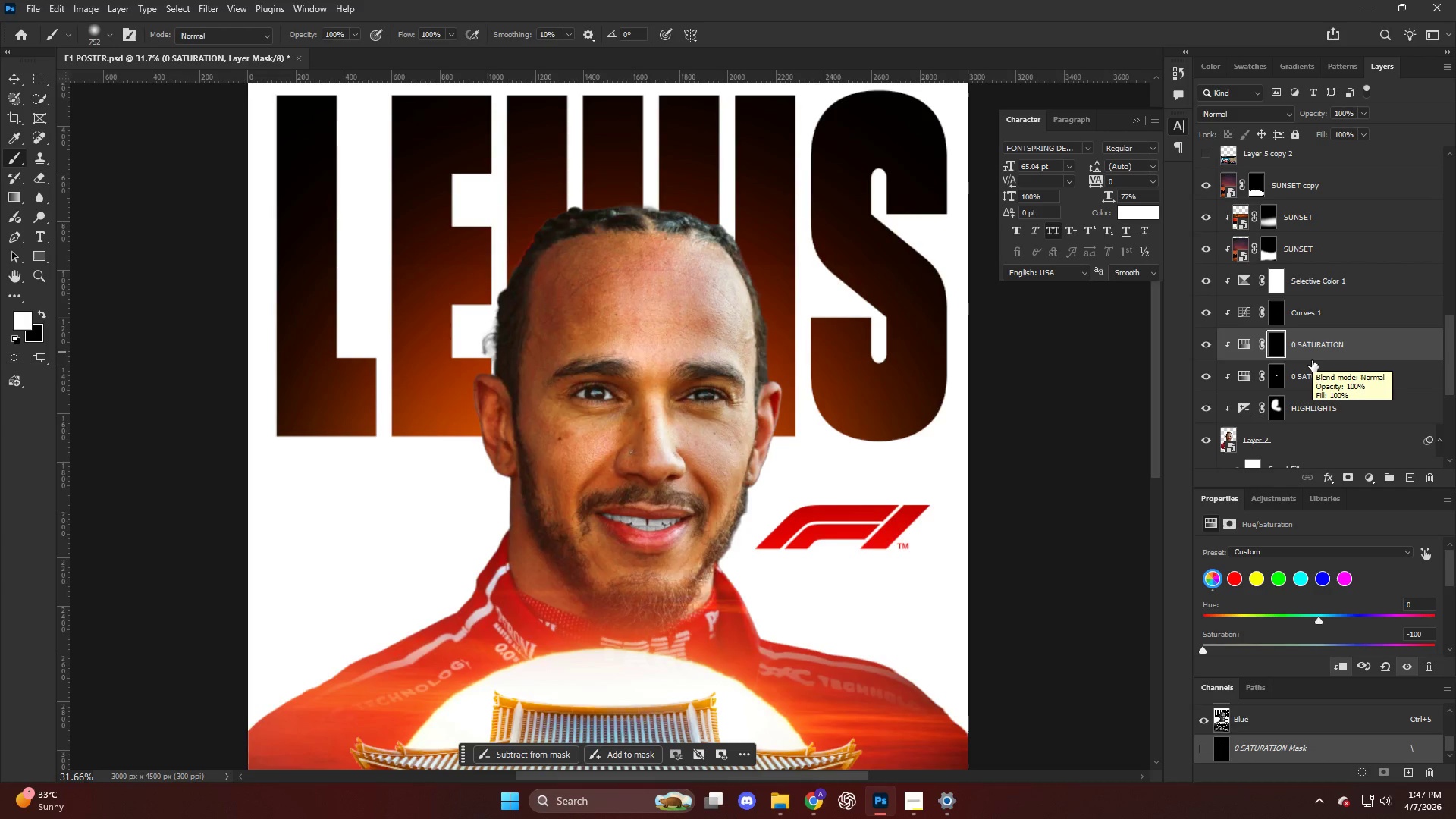 
left_click([1316, 378])
 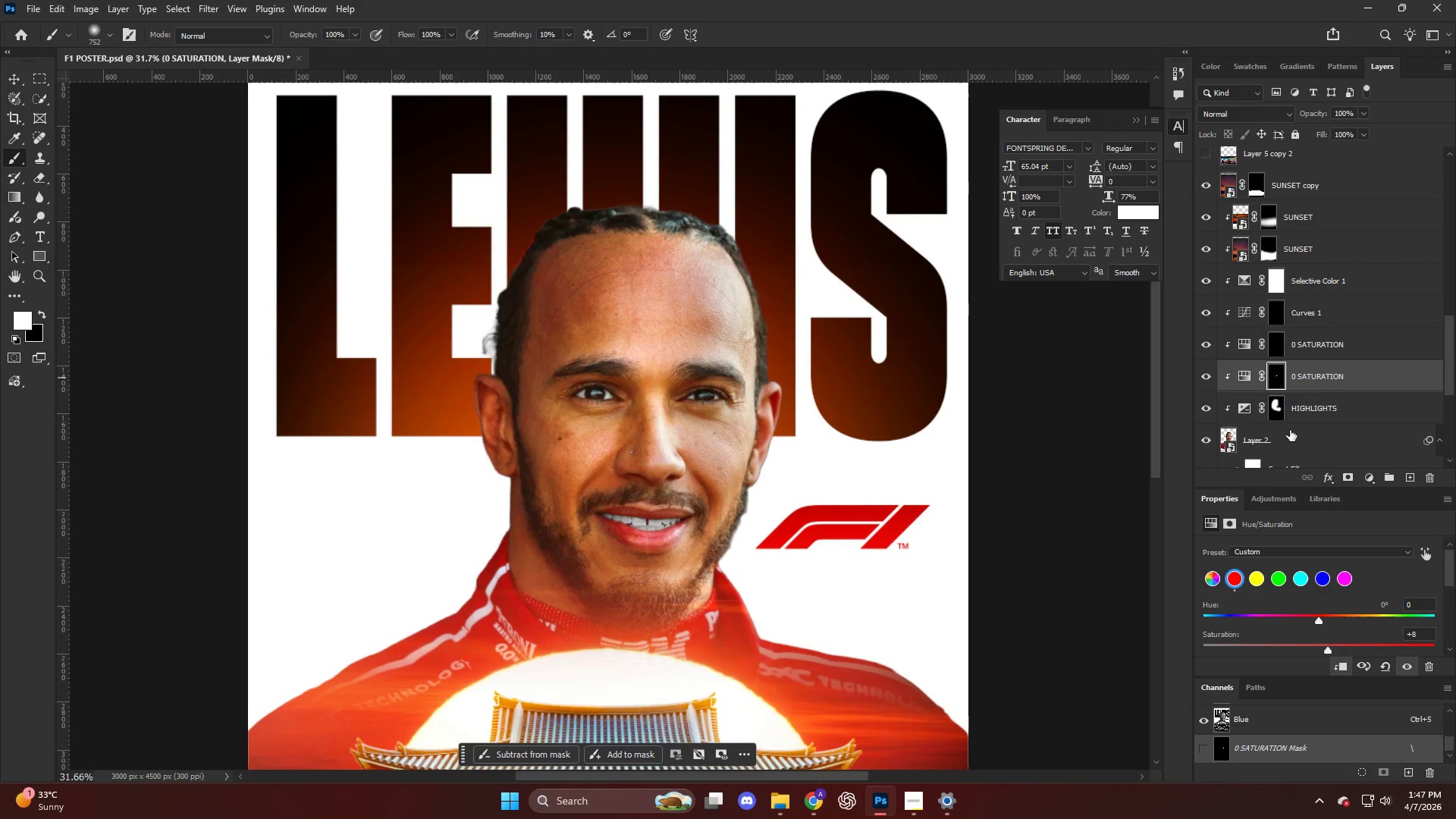 
left_click([1300, 409])
 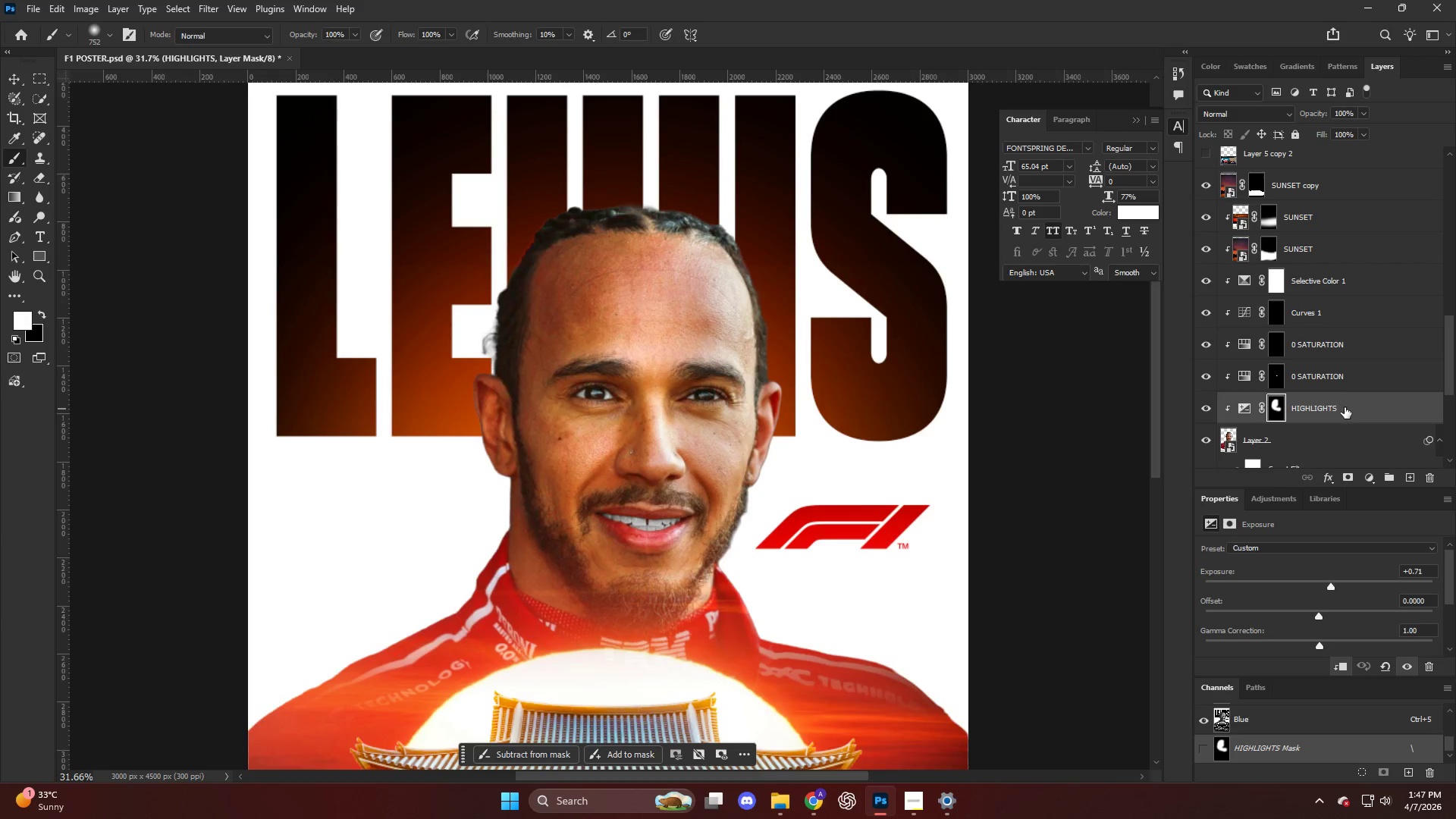 
hold_key(key=AltLeft, duration=0.34)
left_click_drag(start_coordinate=[1351, 411], to_coordinate=[1351, 406])
 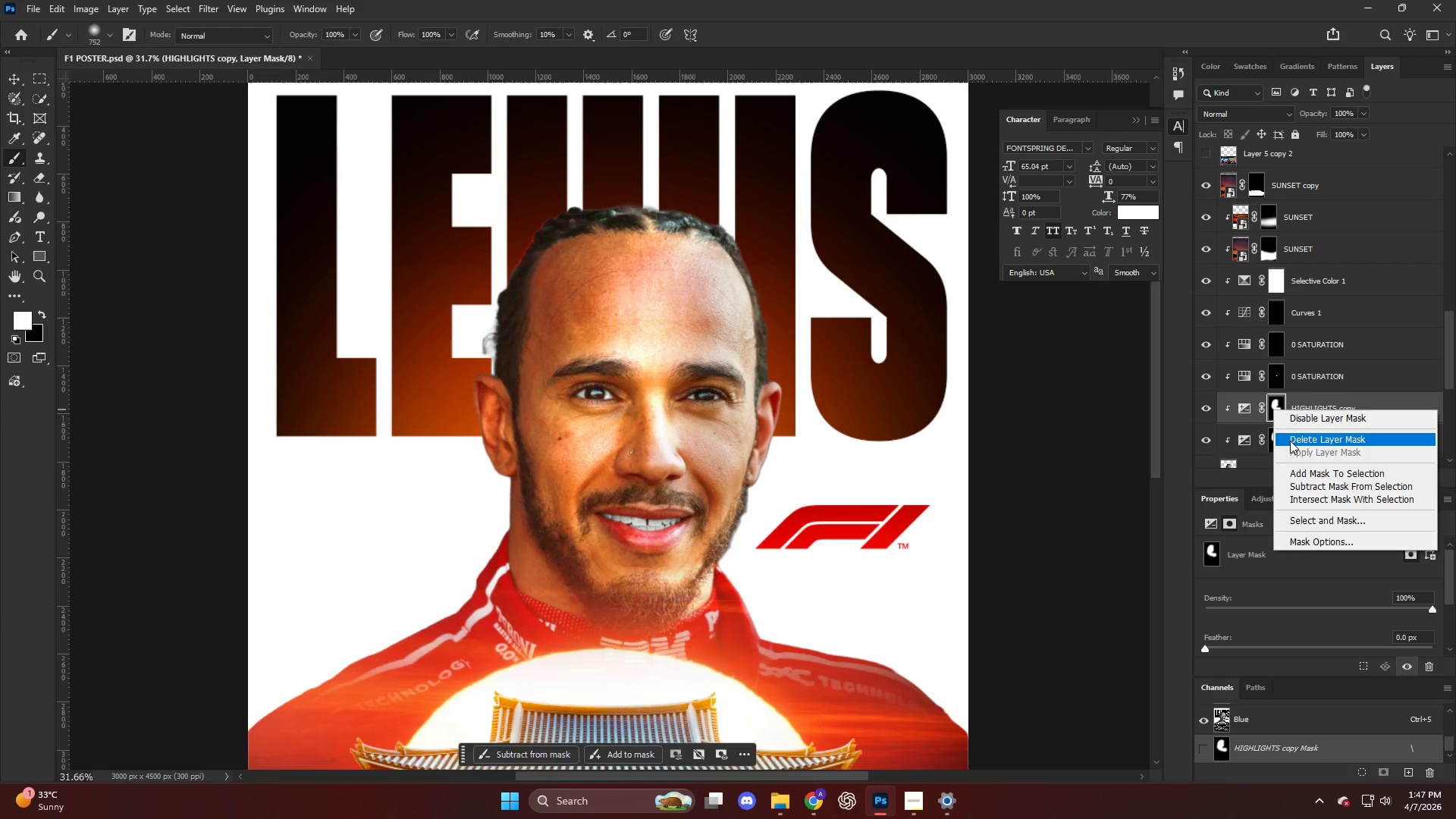 
hold_key(key=AltLeft, duration=0.52)
left_click([1353, 478])
 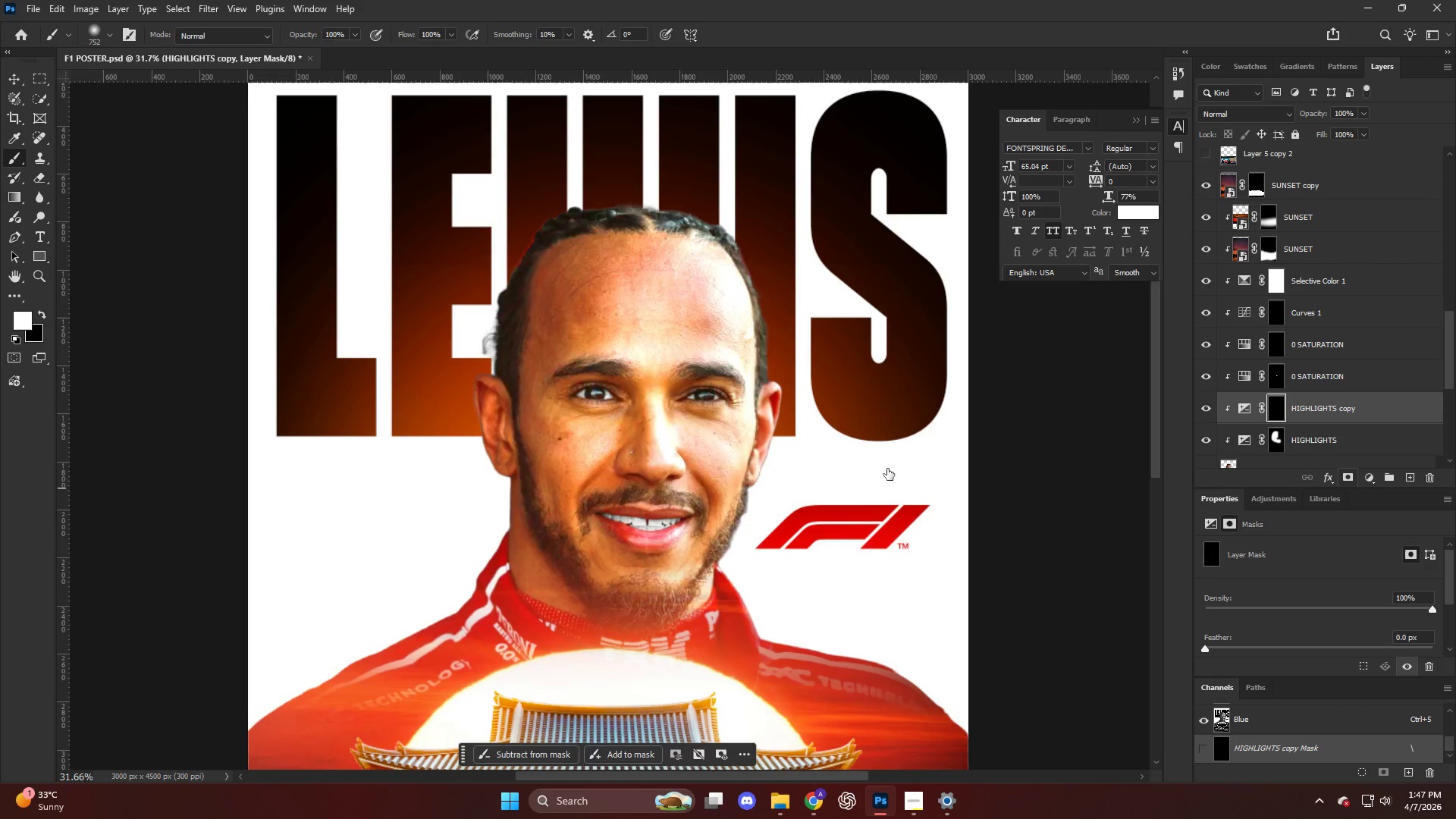 
hold_key(key=AltLeft, duration=0.61)
 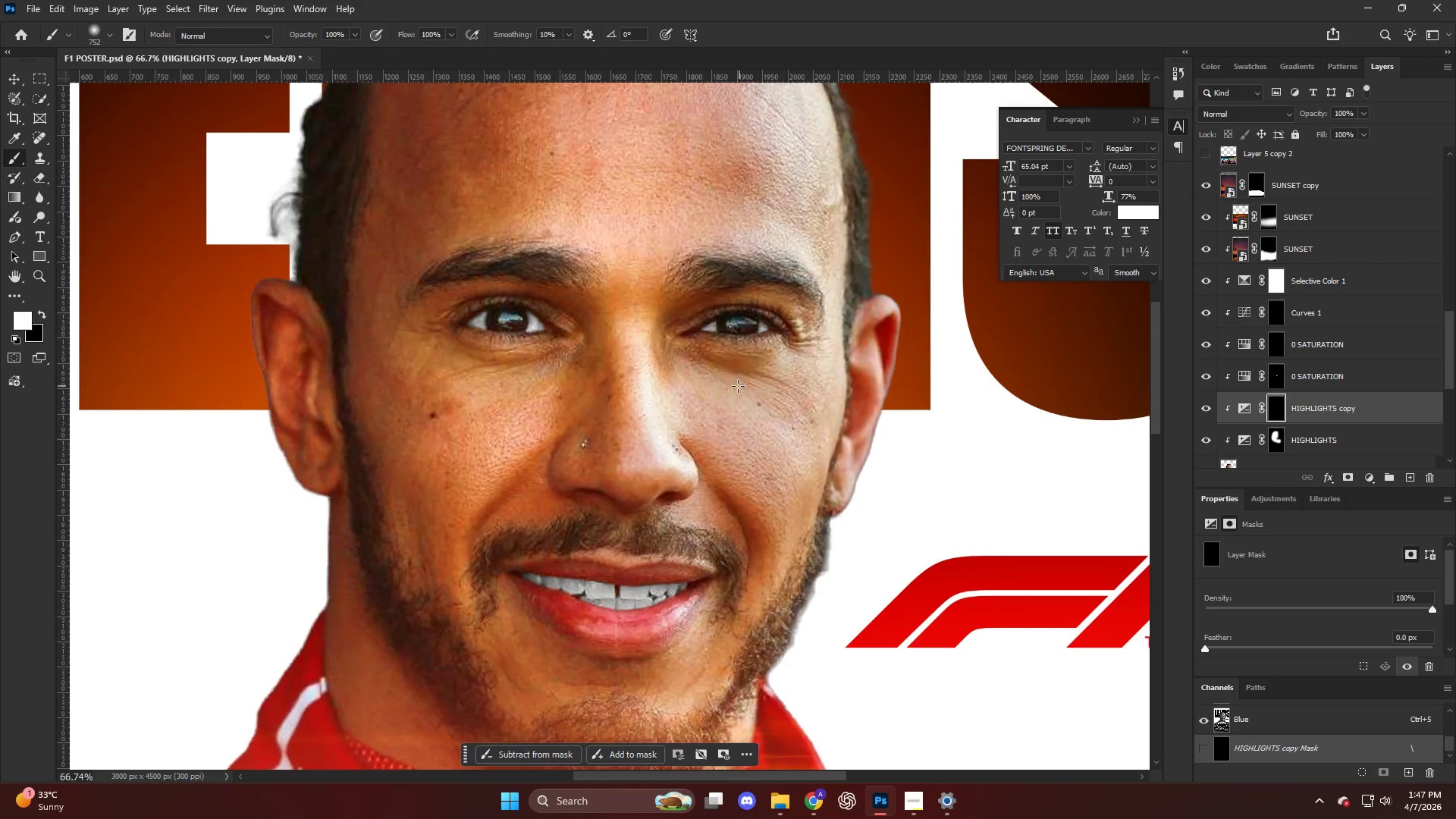 
key(B)
 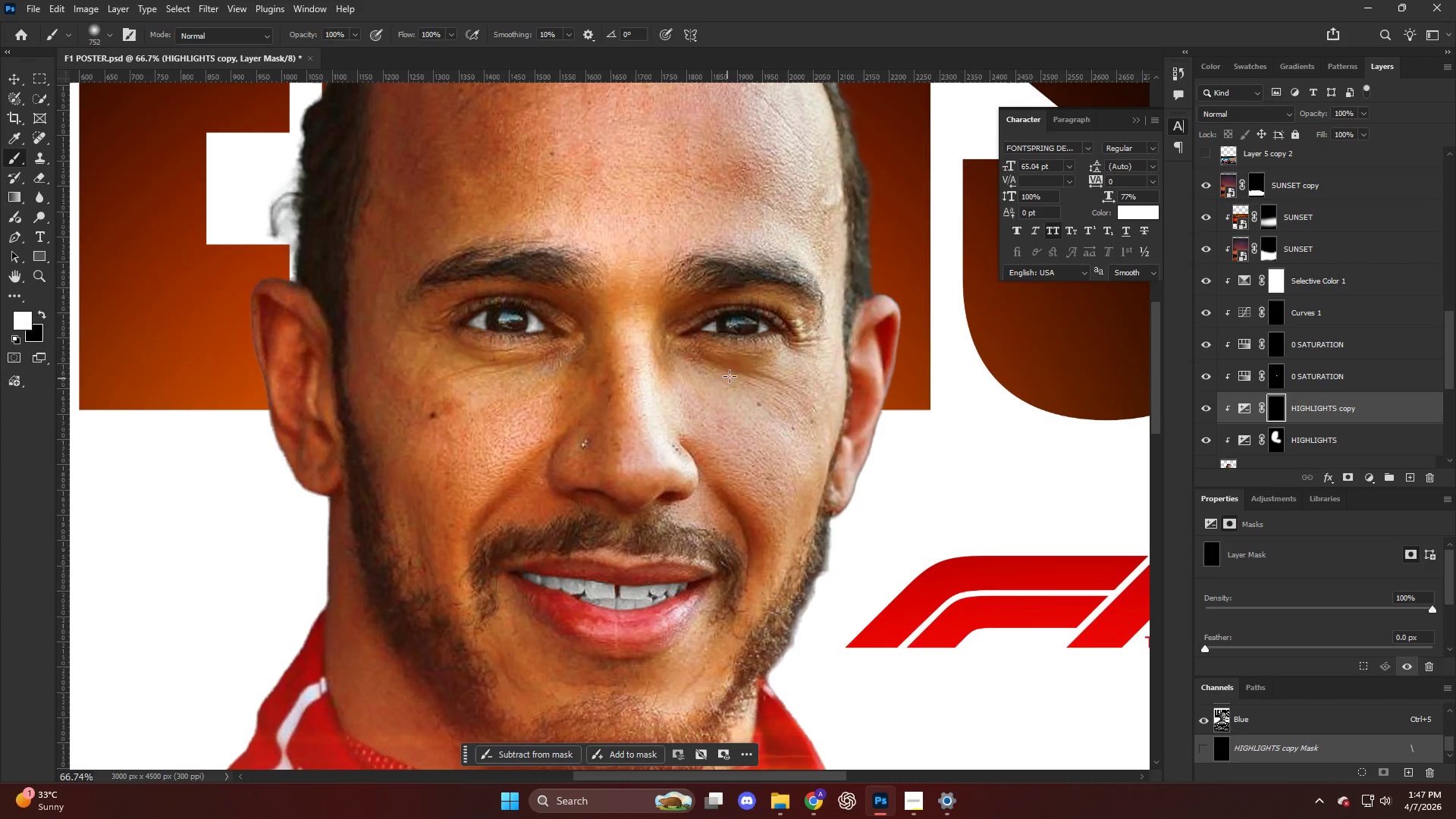 
hold_key(key=AltLeft, duration=0.41)
 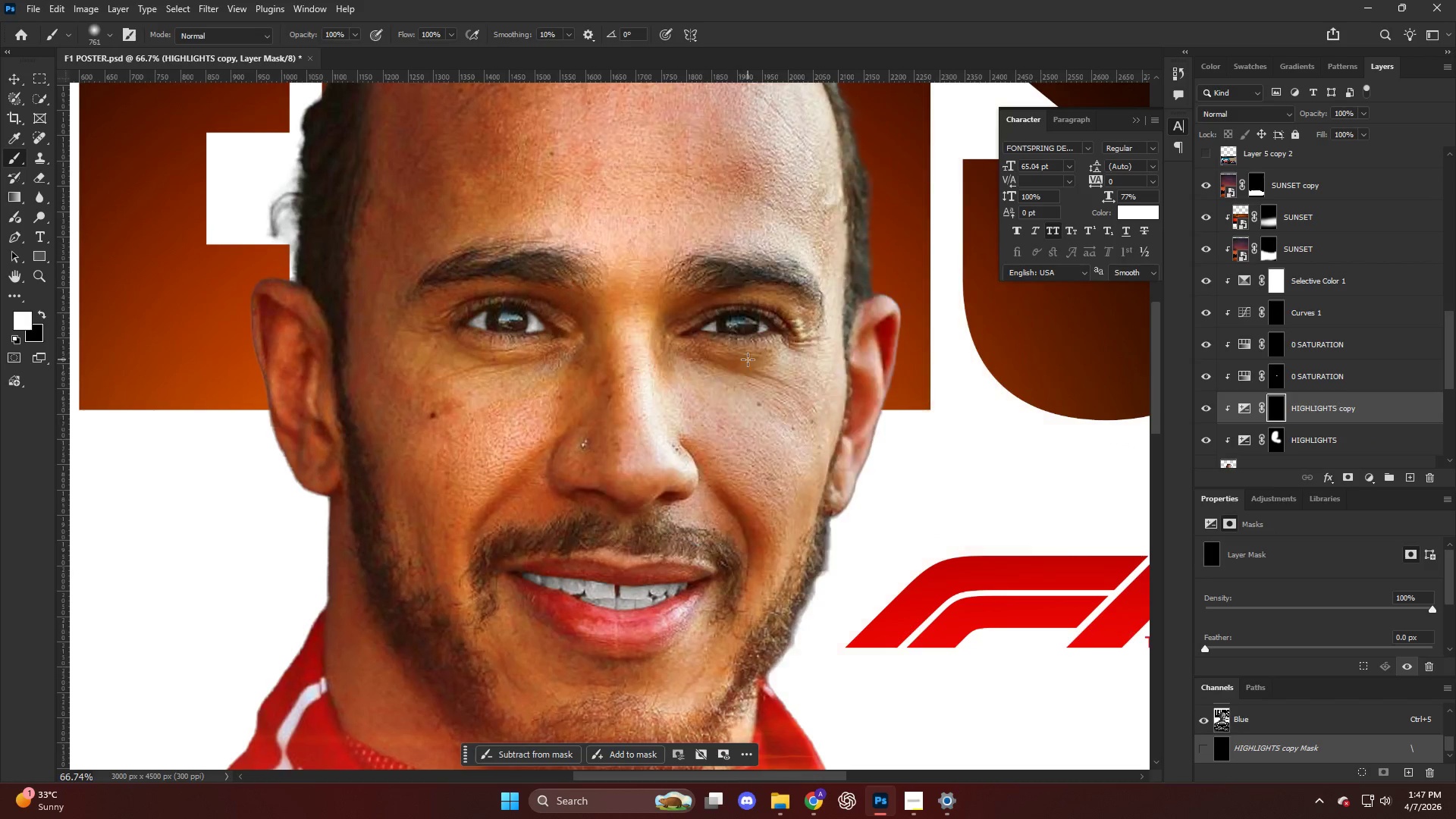 
scroll: coordinate [739, 386], scroll_direction: up, amount: 5.0
 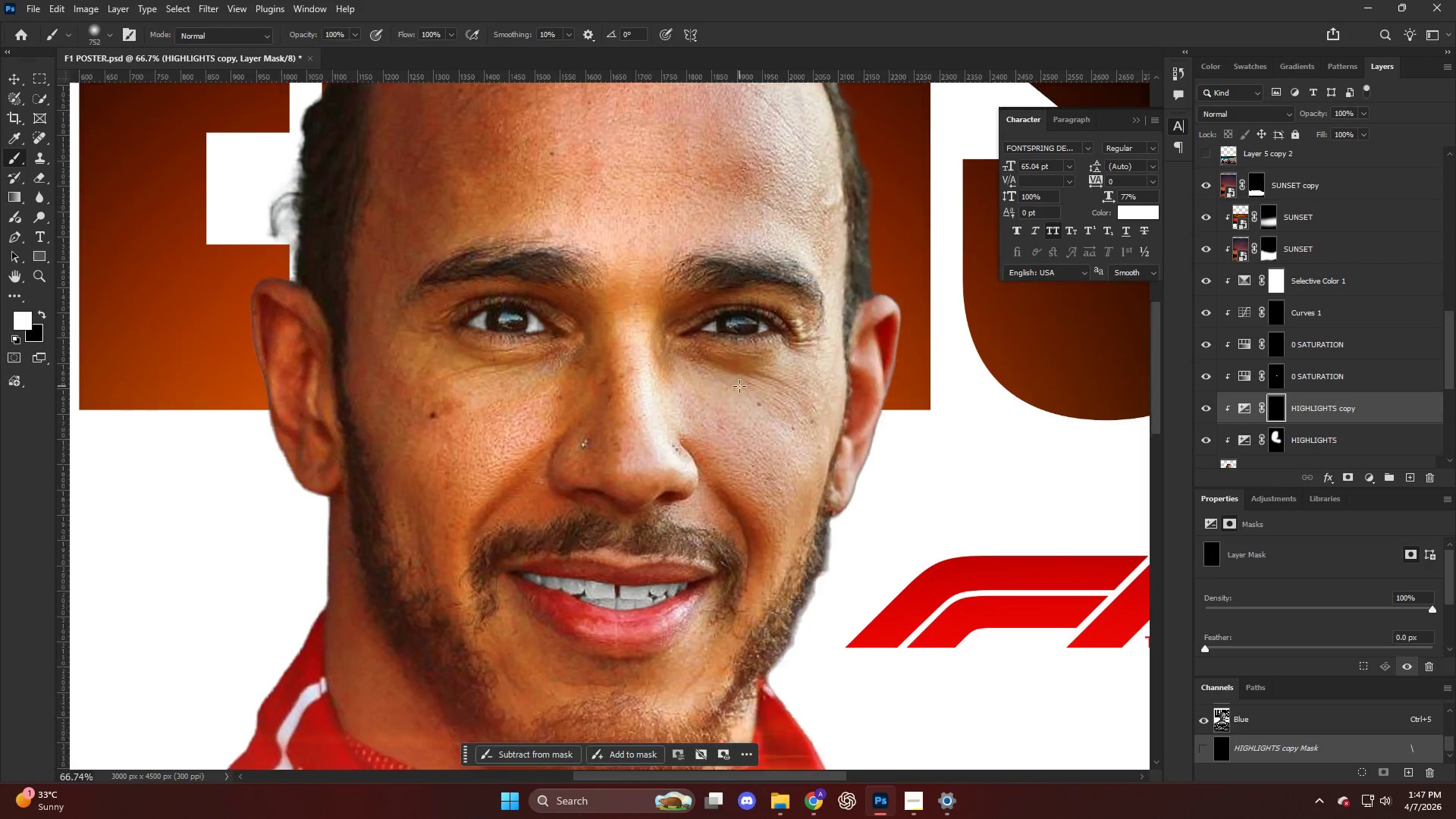 
key(CapsLock)
 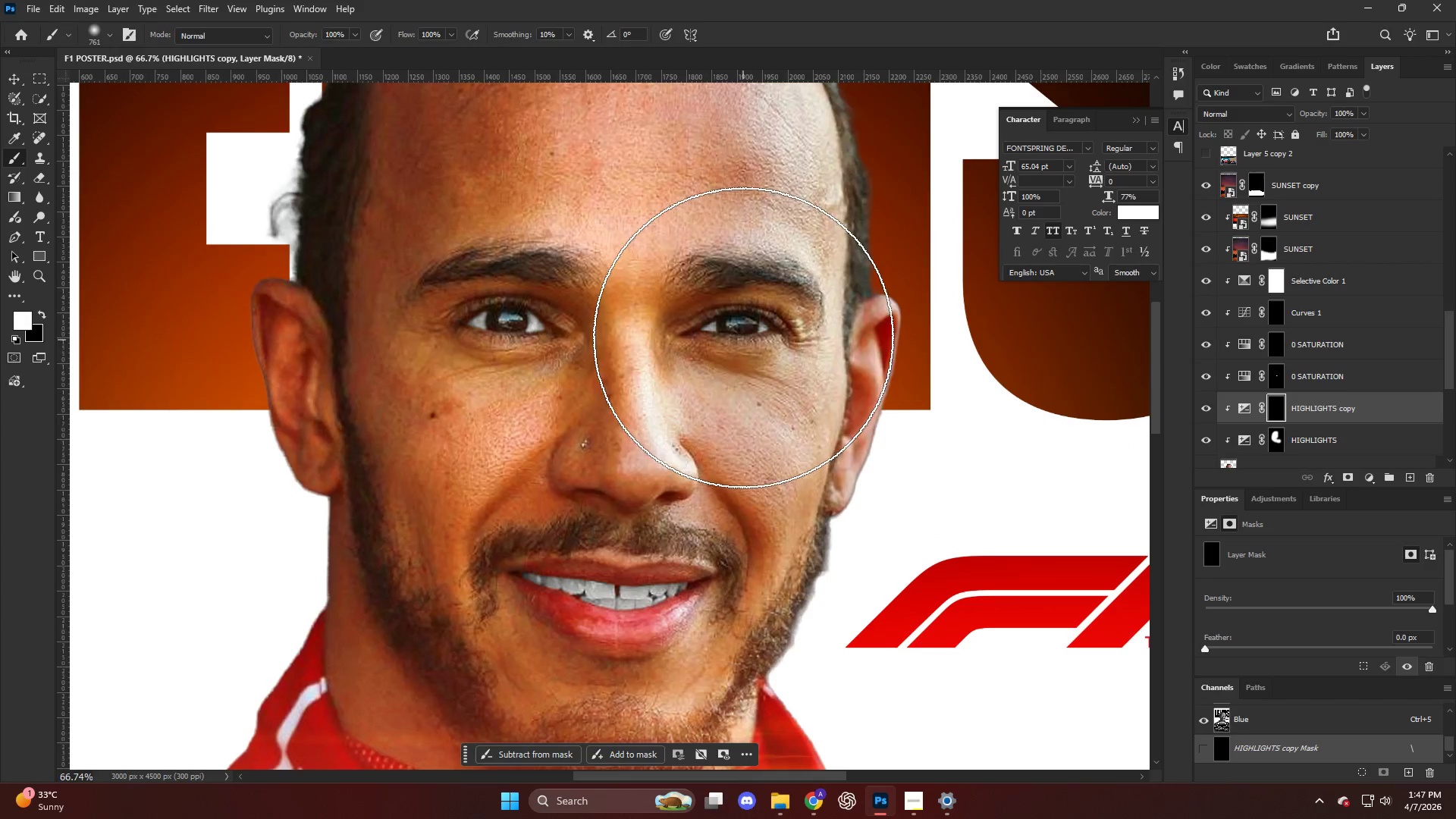 
hold_key(key=AltLeft, duration=0.56)
 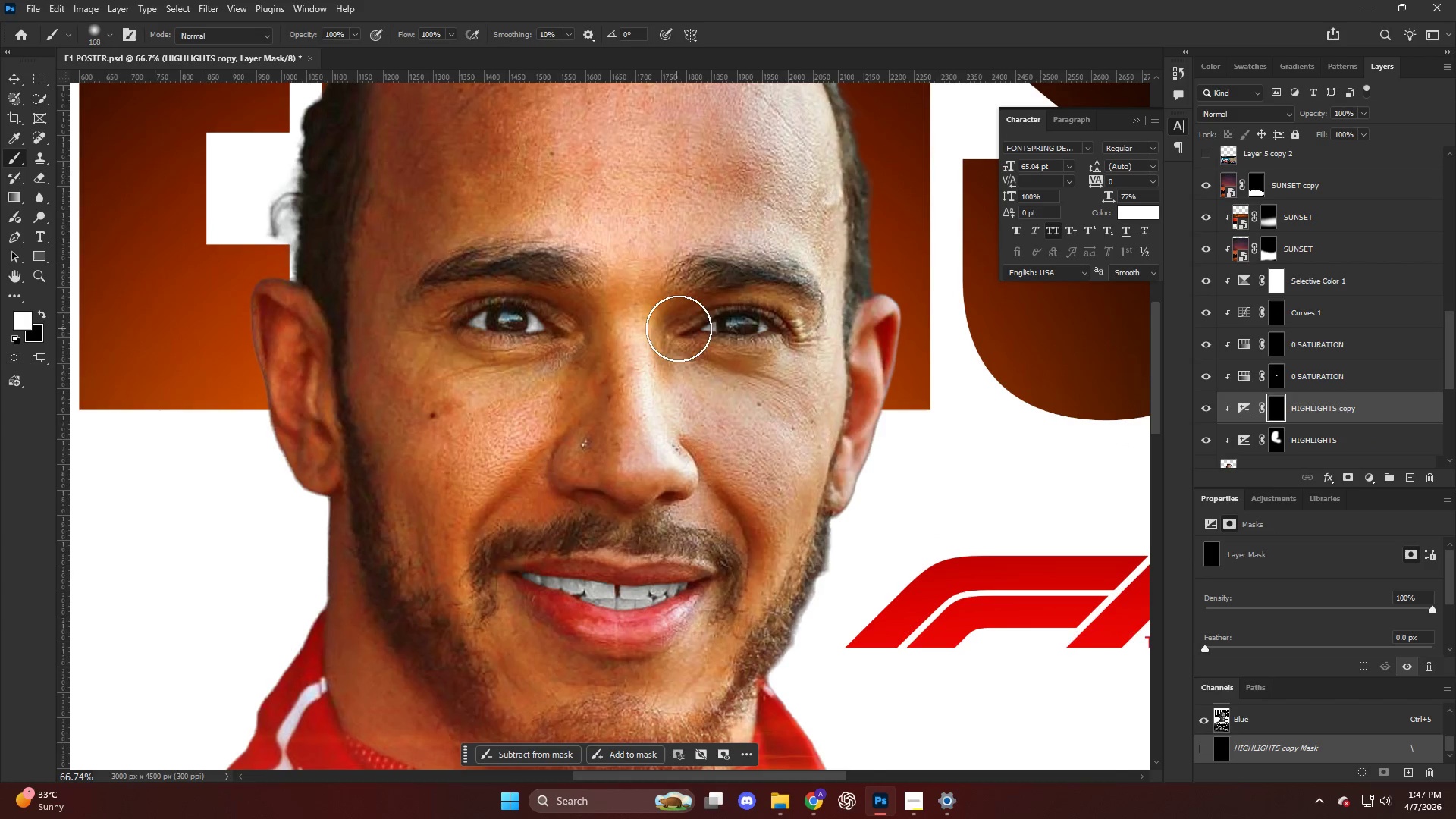 
left_click_drag(start_coordinate=[695, 331], to_coordinate=[856, 339])
 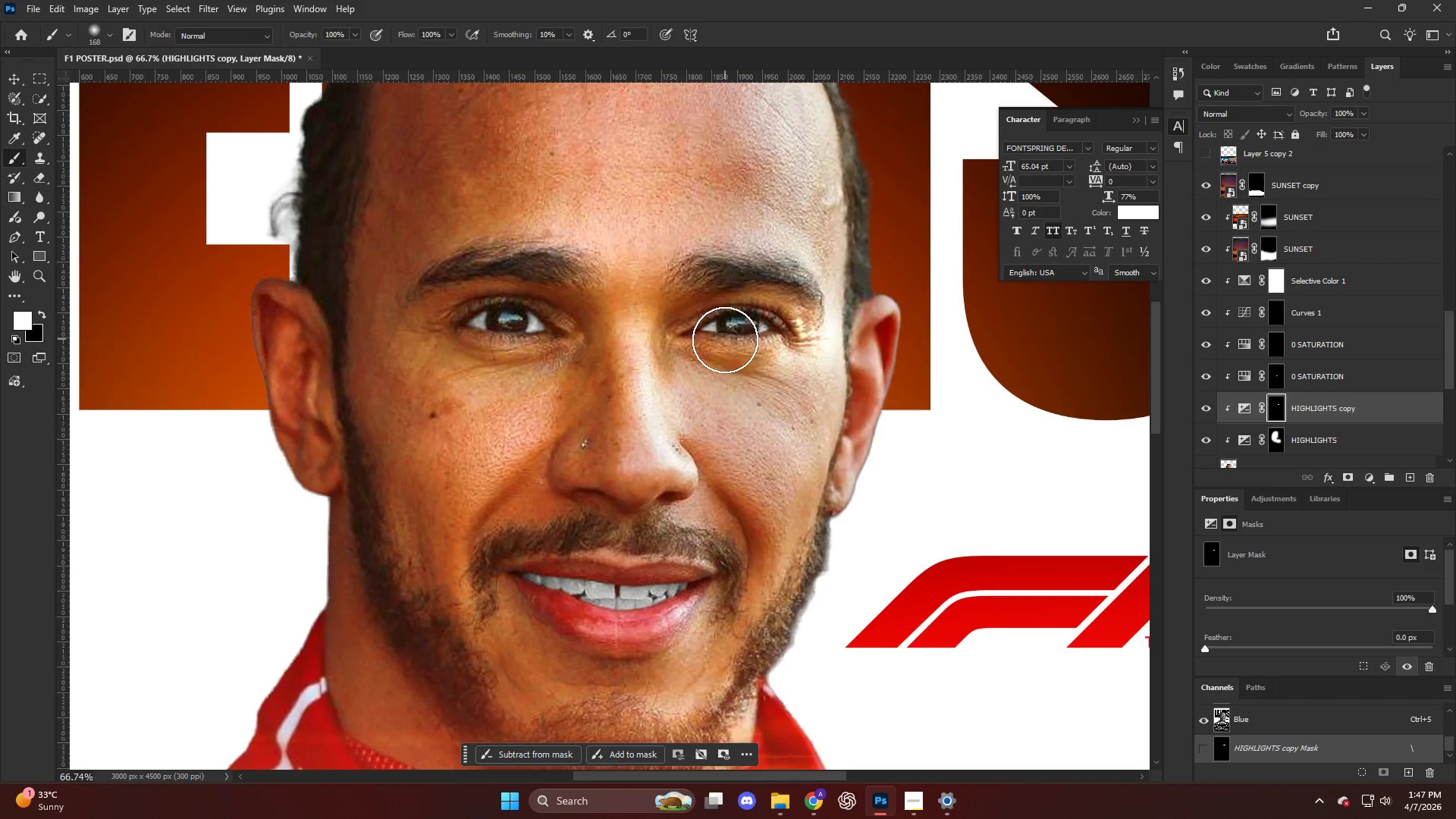 
key(Control+ControlLeft)
 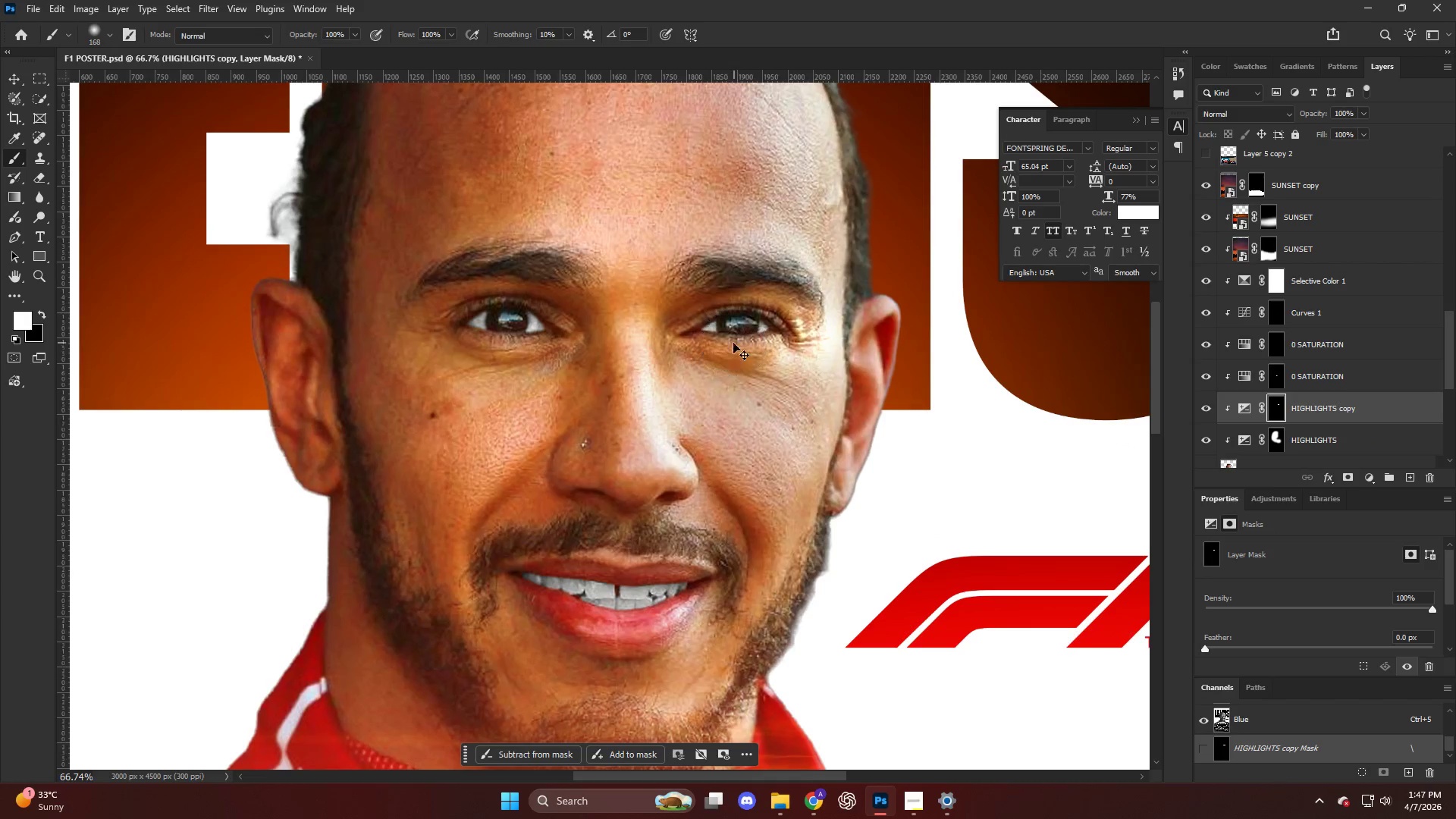 
key(Control+Z)
 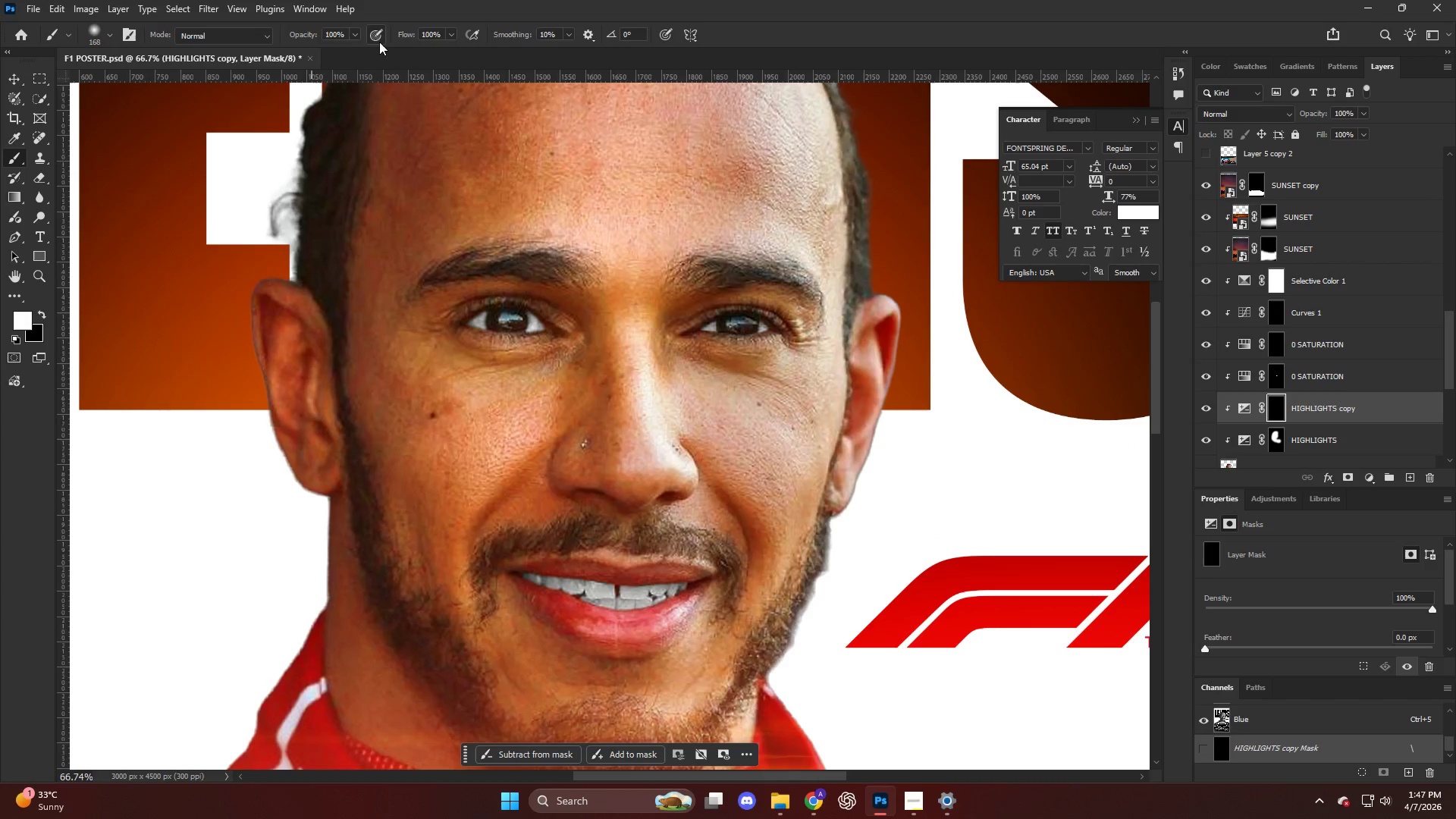 
left_click_drag(start_coordinate=[400, 35], to_coordinate=[72, 39])
 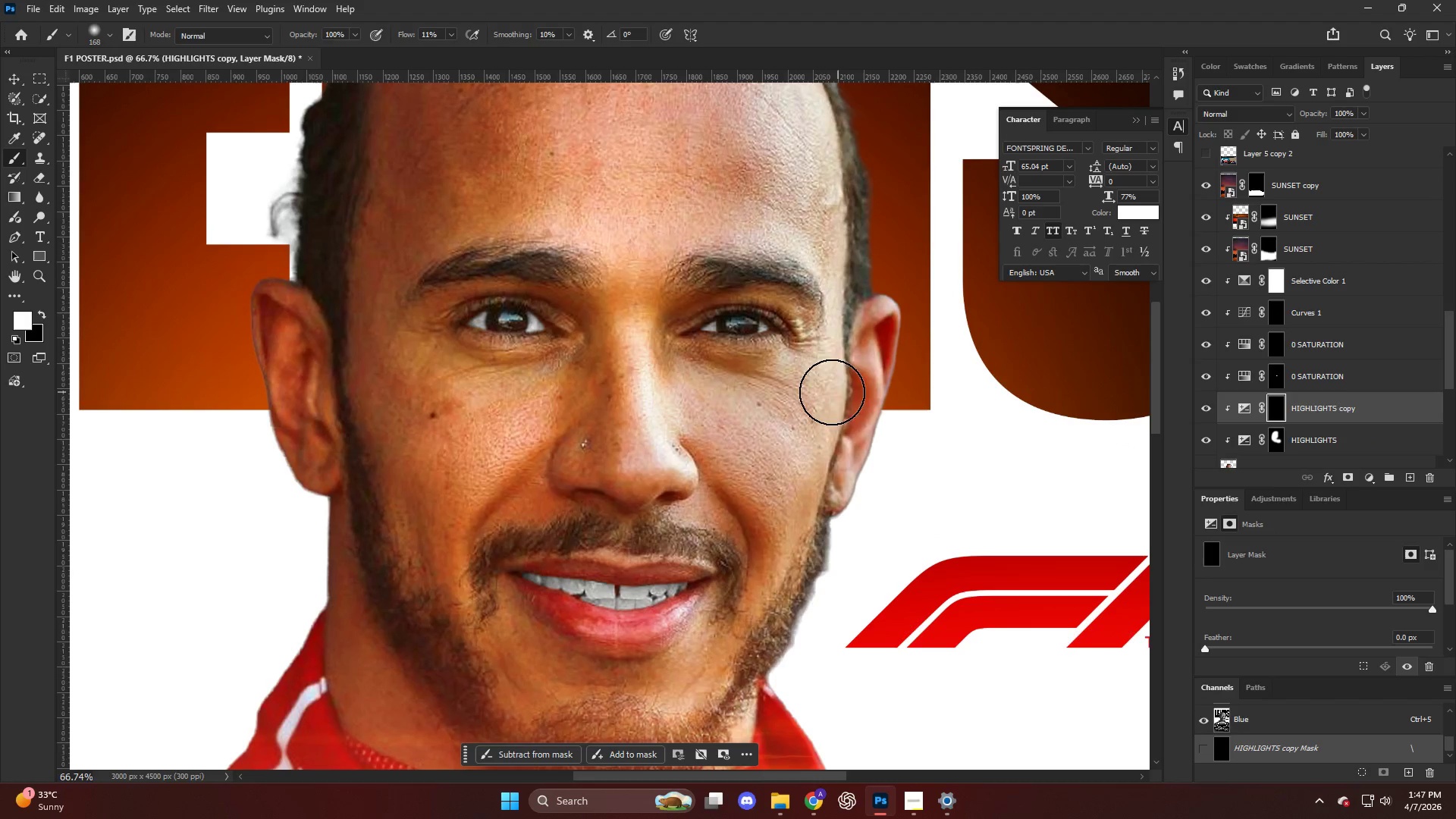 
hold_key(key=AltLeft, duration=0.33)
 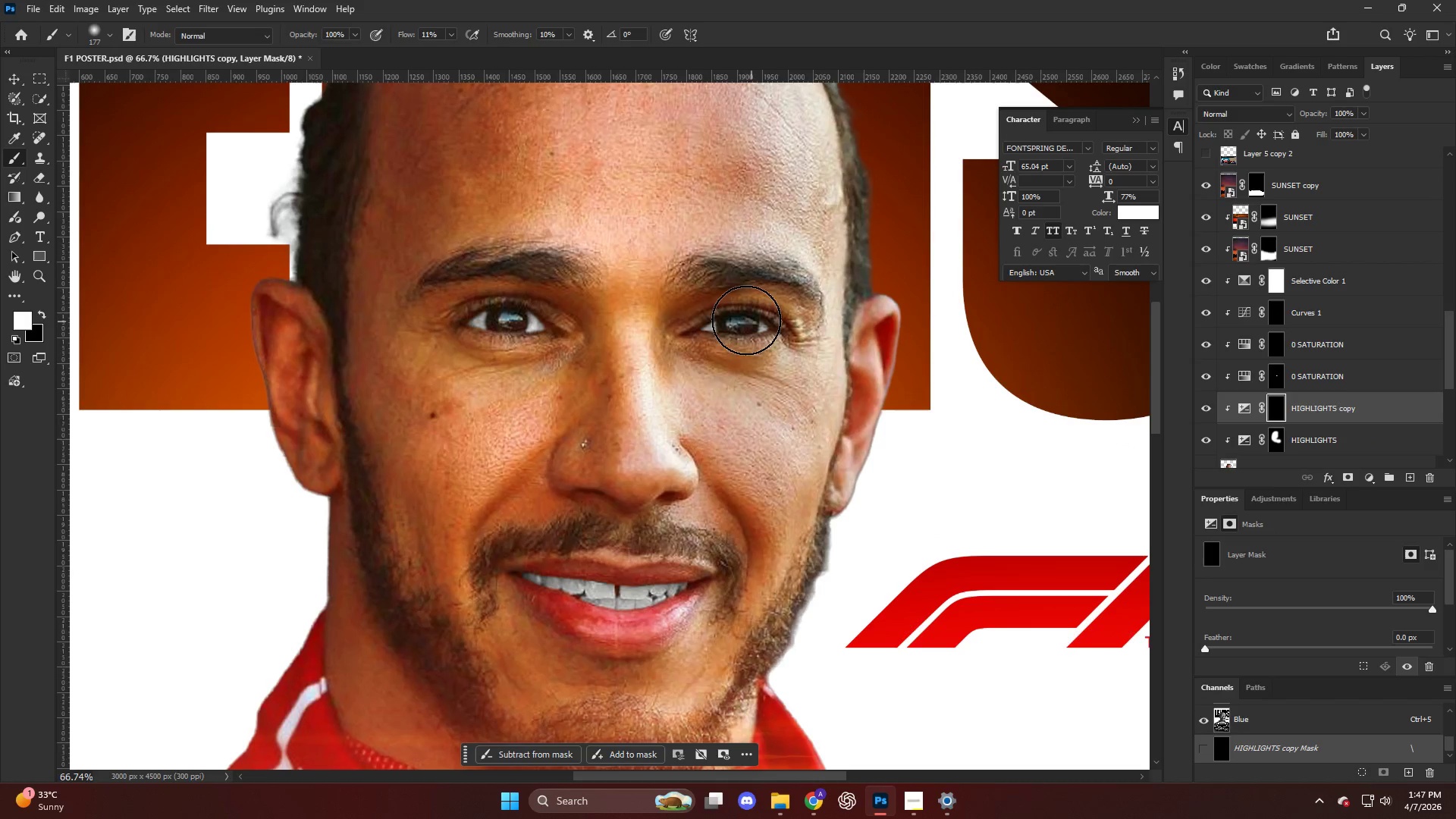 
left_click_drag(start_coordinate=[744, 322], to_coordinate=[722, 323])
 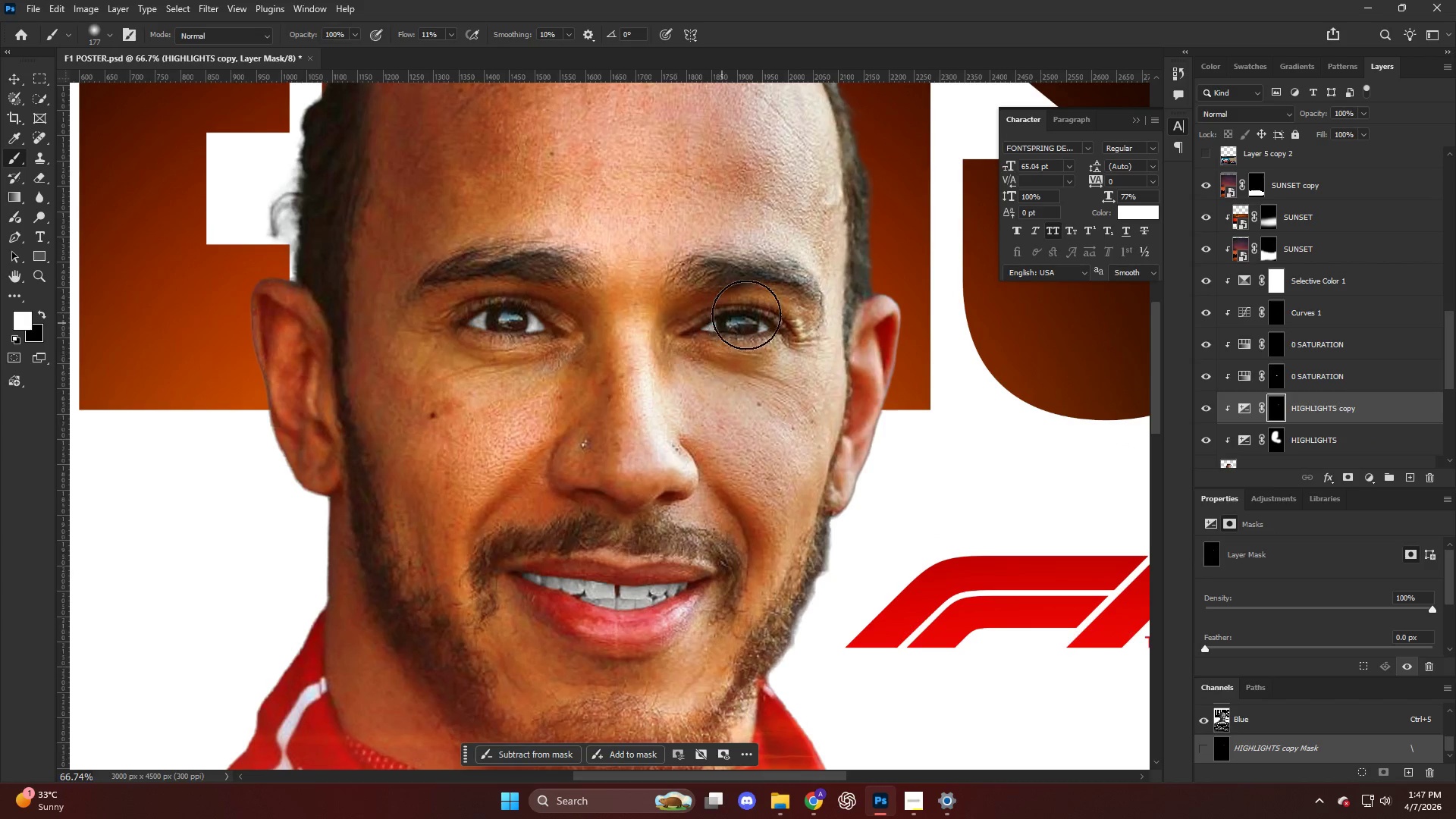 
left_click_drag(start_coordinate=[746, 315], to_coordinate=[730, 328])
 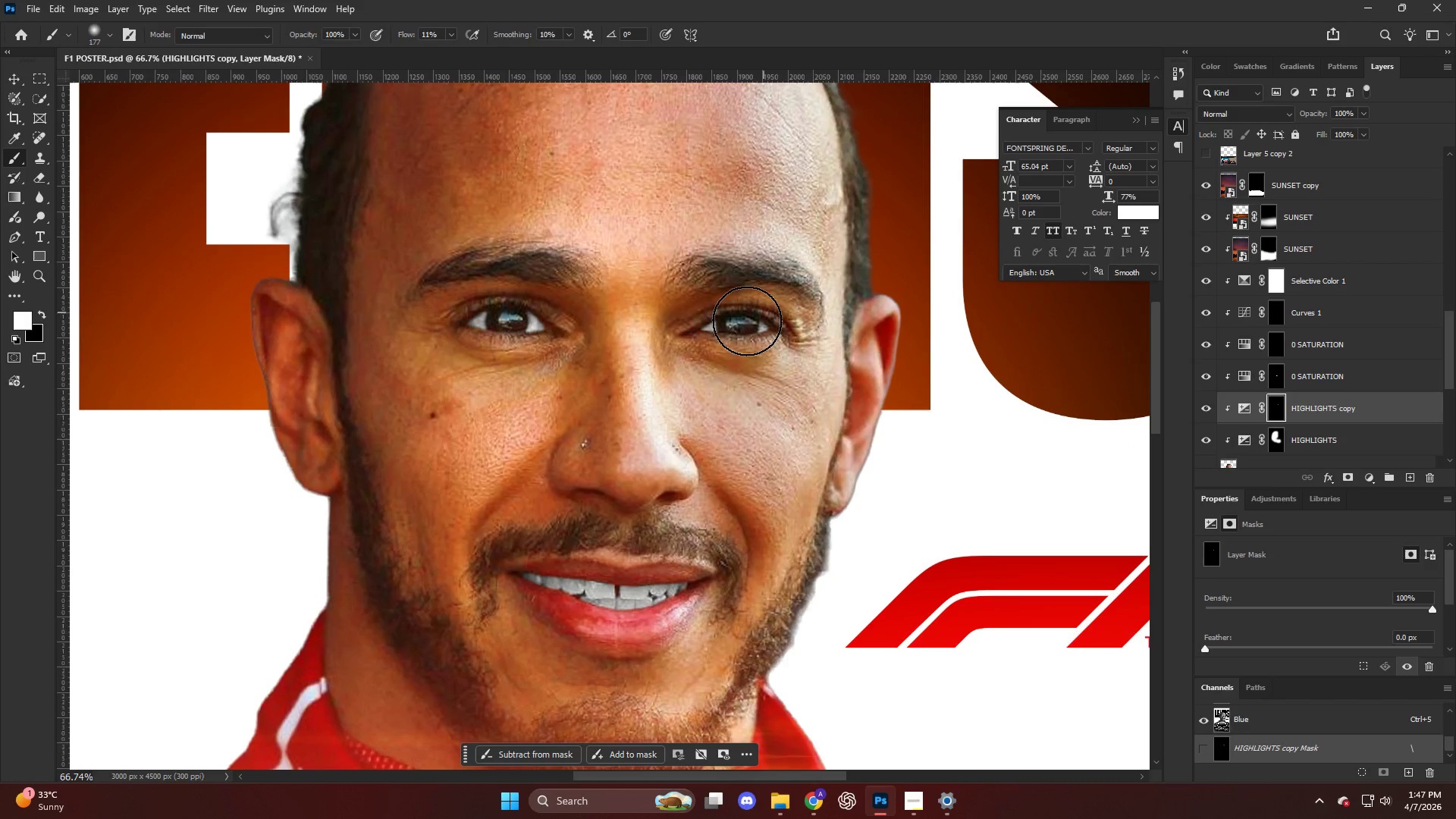 
left_click_drag(start_coordinate=[731, 329], to_coordinate=[697, 345])
 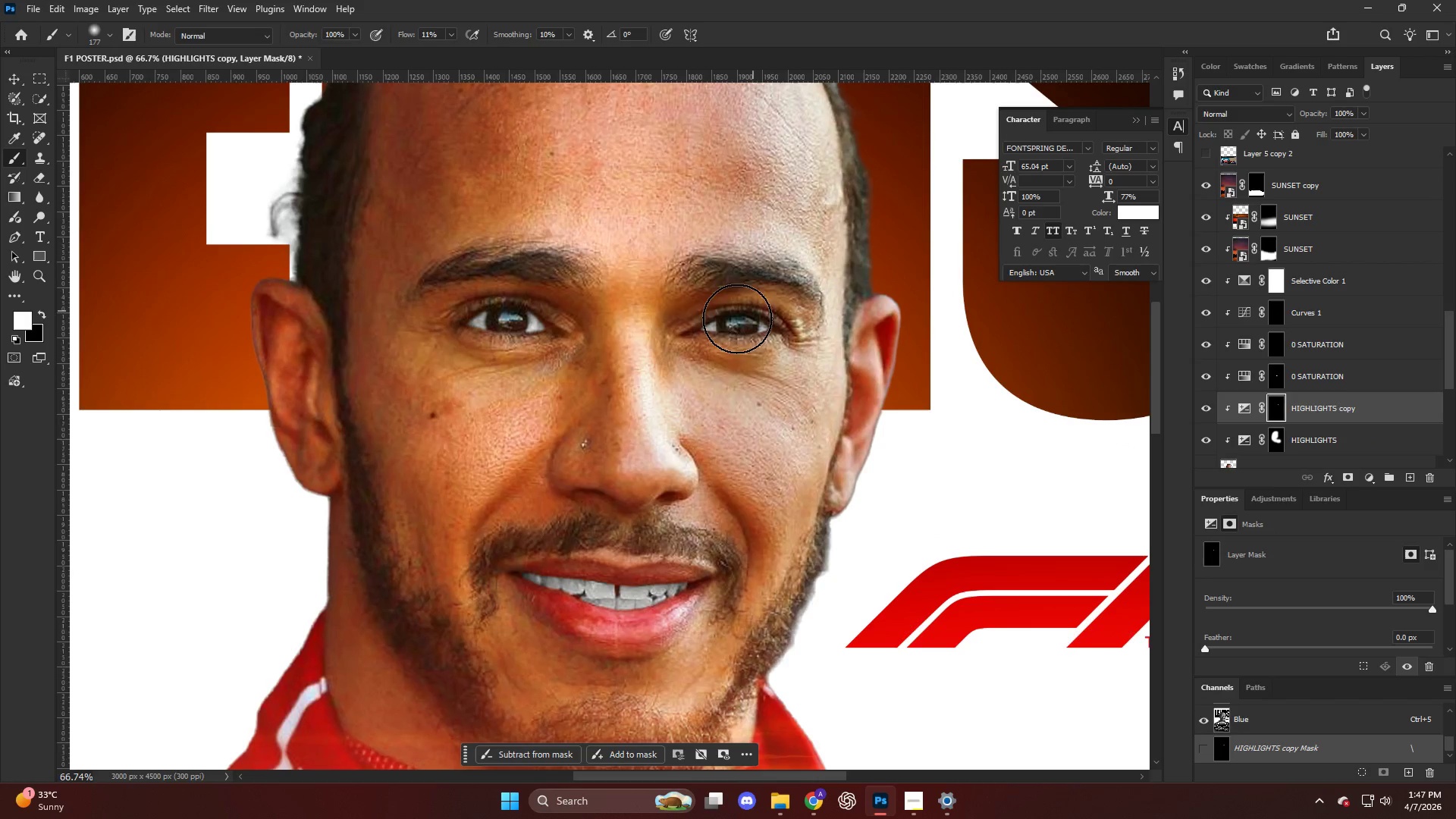 
left_click_drag(start_coordinate=[737, 318], to_coordinate=[676, 349])
 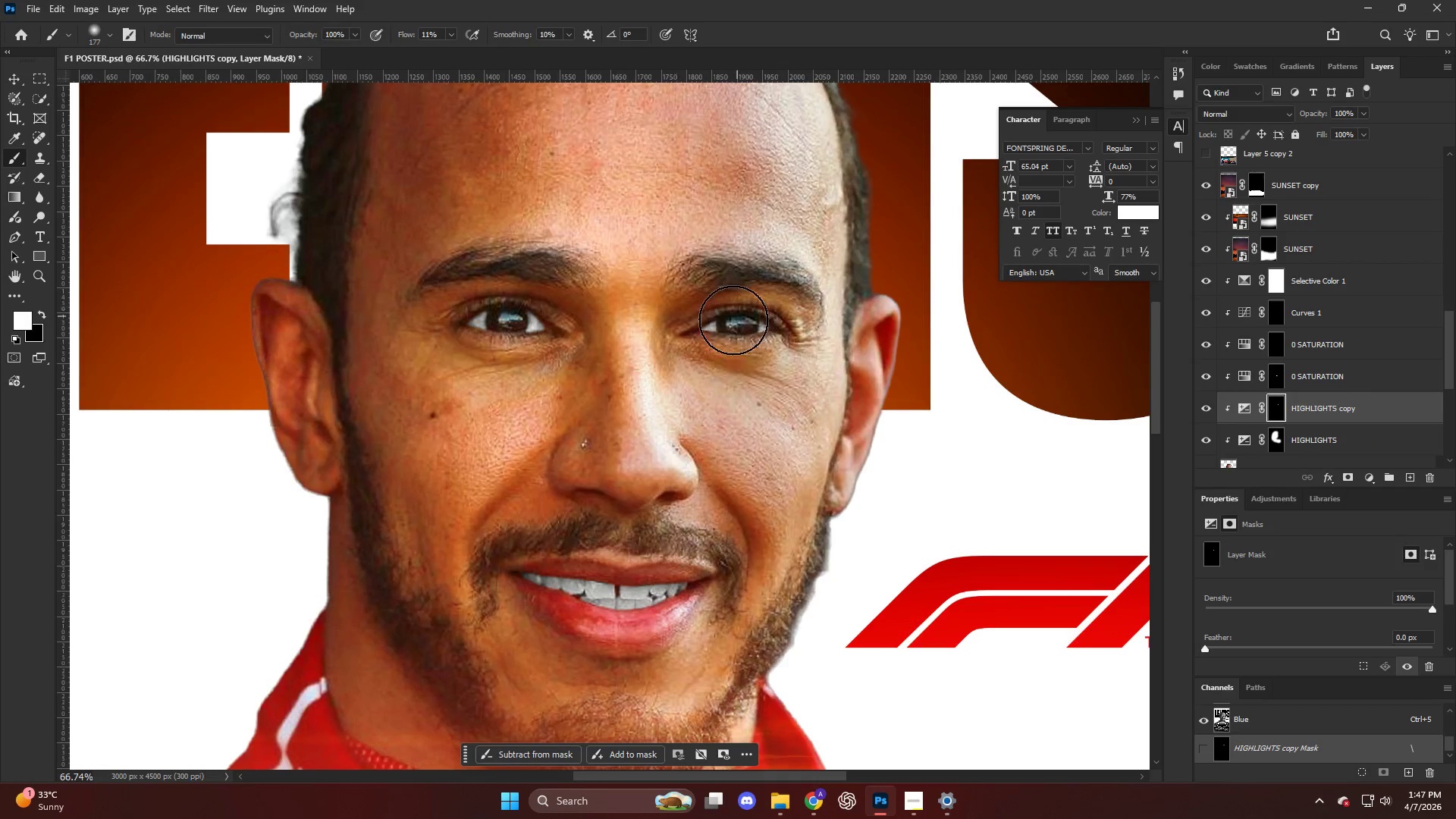 
key(Alt+AltLeft)
 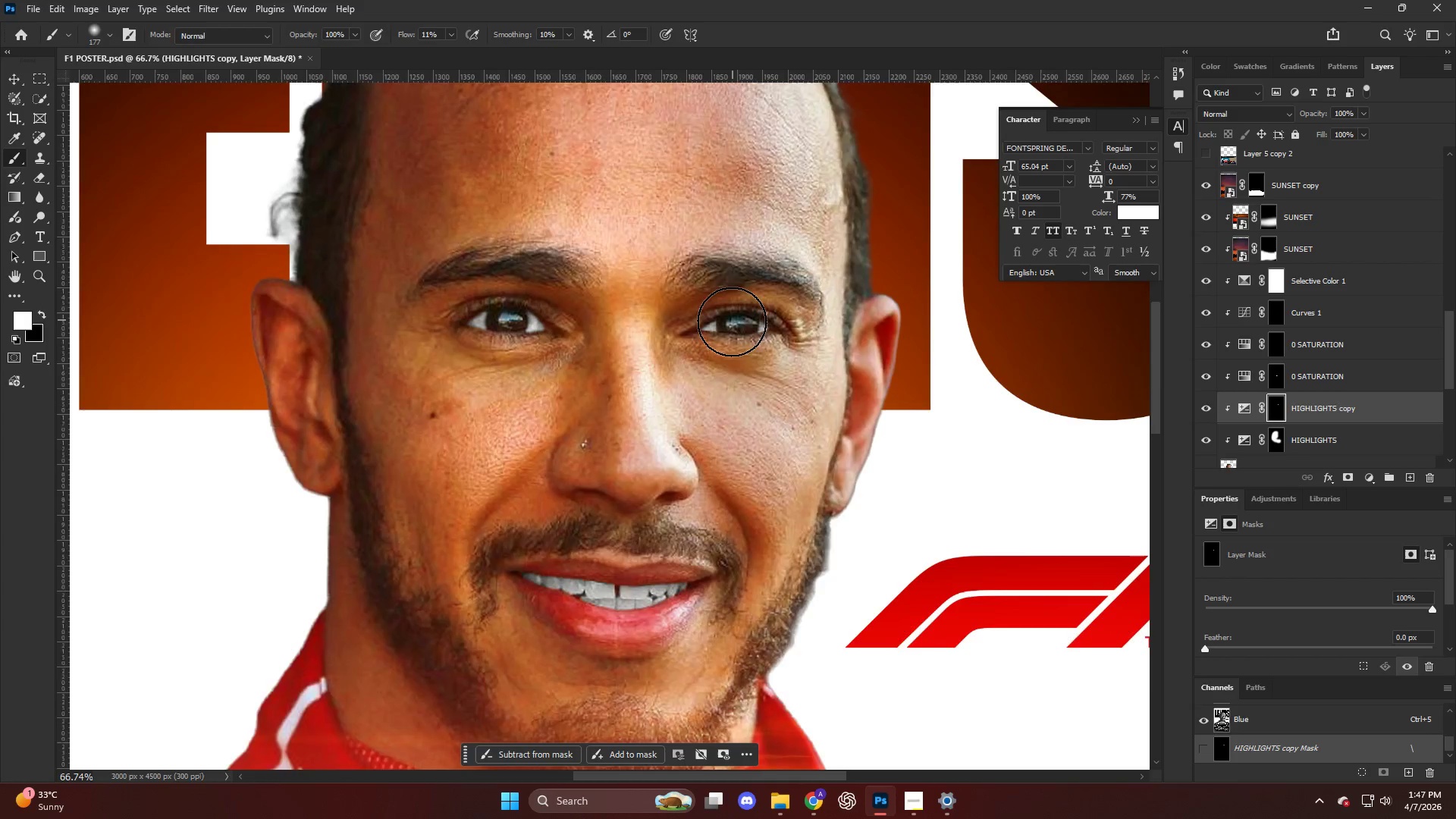 
left_click_drag(start_coordinate=[746, 312], to_coordinate=[747, 342])
 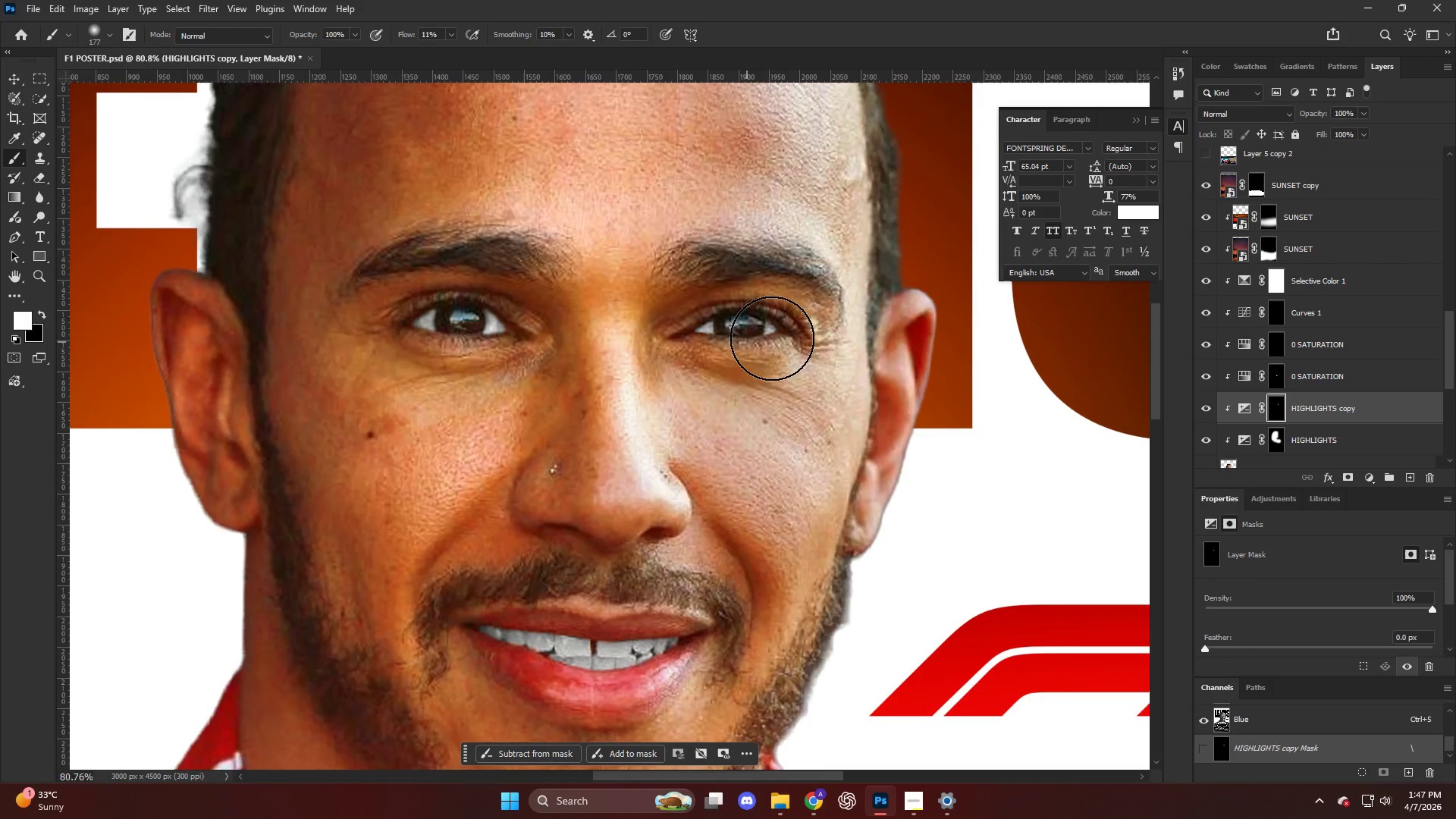 
scroll: coordinate [732, 324], scroll_direction: up, amount: 2.0
 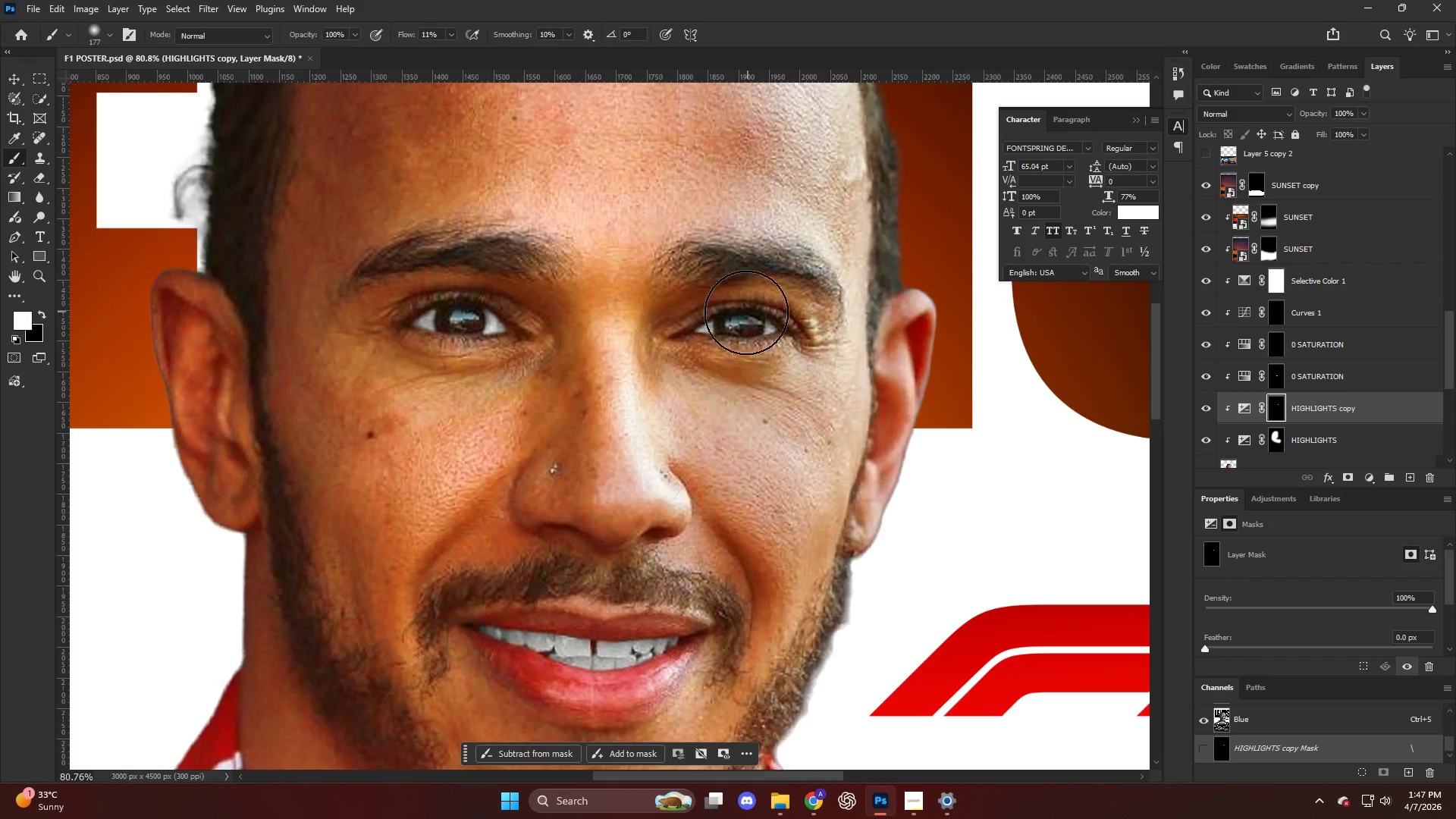 
left_click_drag(start_coordinate=[762, 340], to_coordinate=[700, 344])
 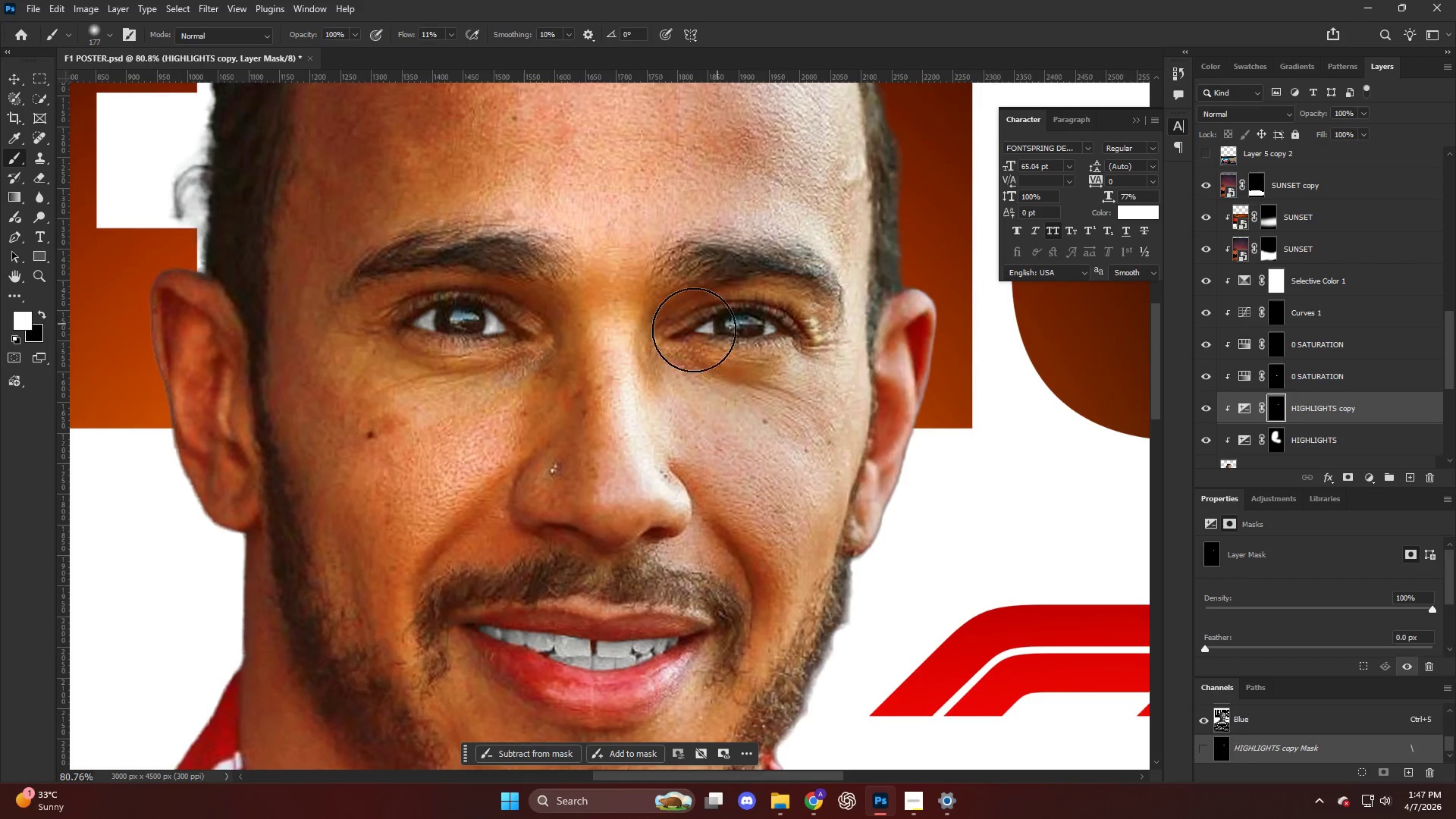 
left_click_drag(start_coordinate=[711, 325], to_coordinate=[693, 326])
 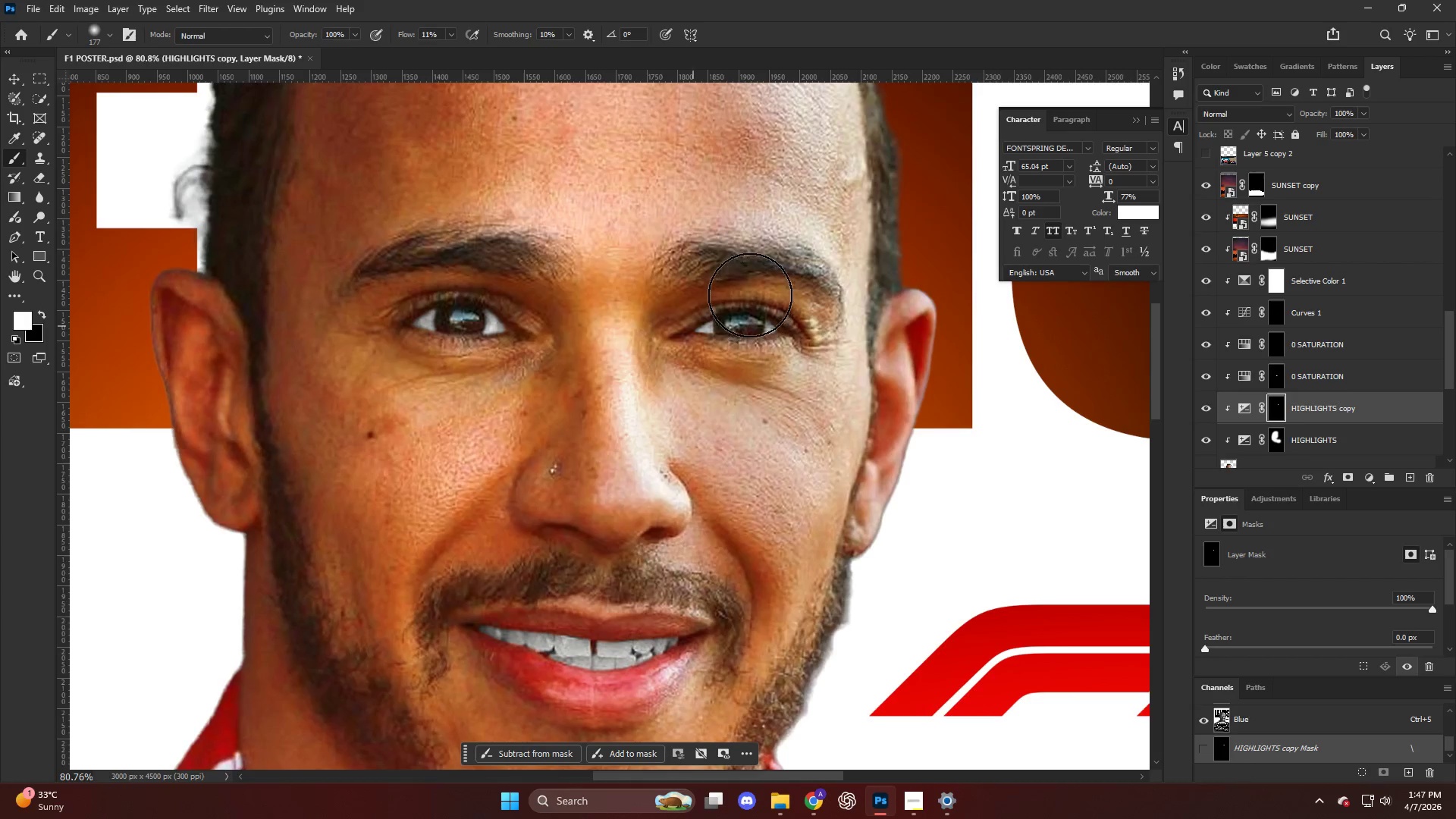 
left_click_drag(start_coordinate=[721, 304], to_coordinate=[660, 325])
 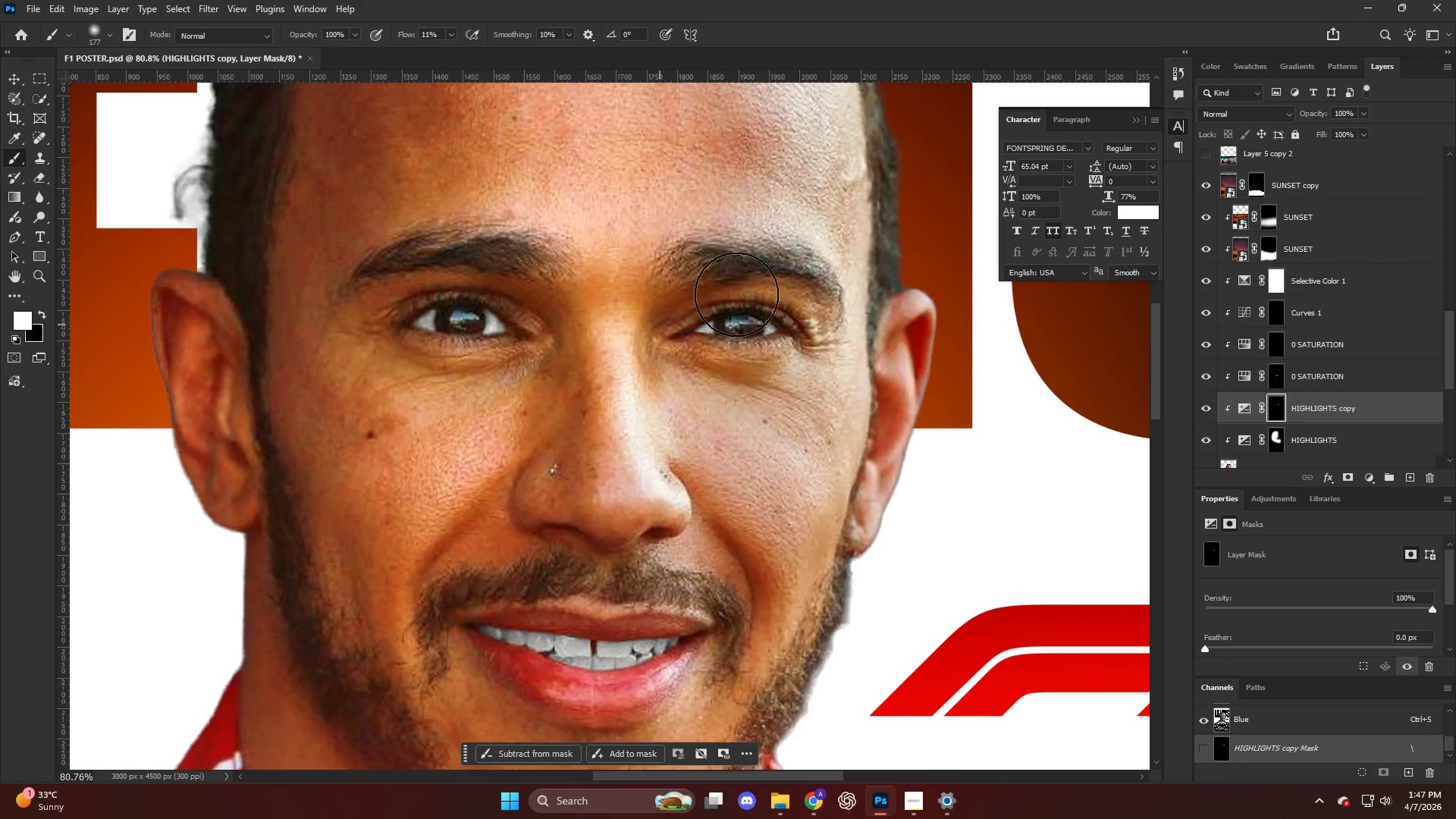 
left_click_drag(start_coordinate=[692, 307], to_coordinate=[673, 313])
 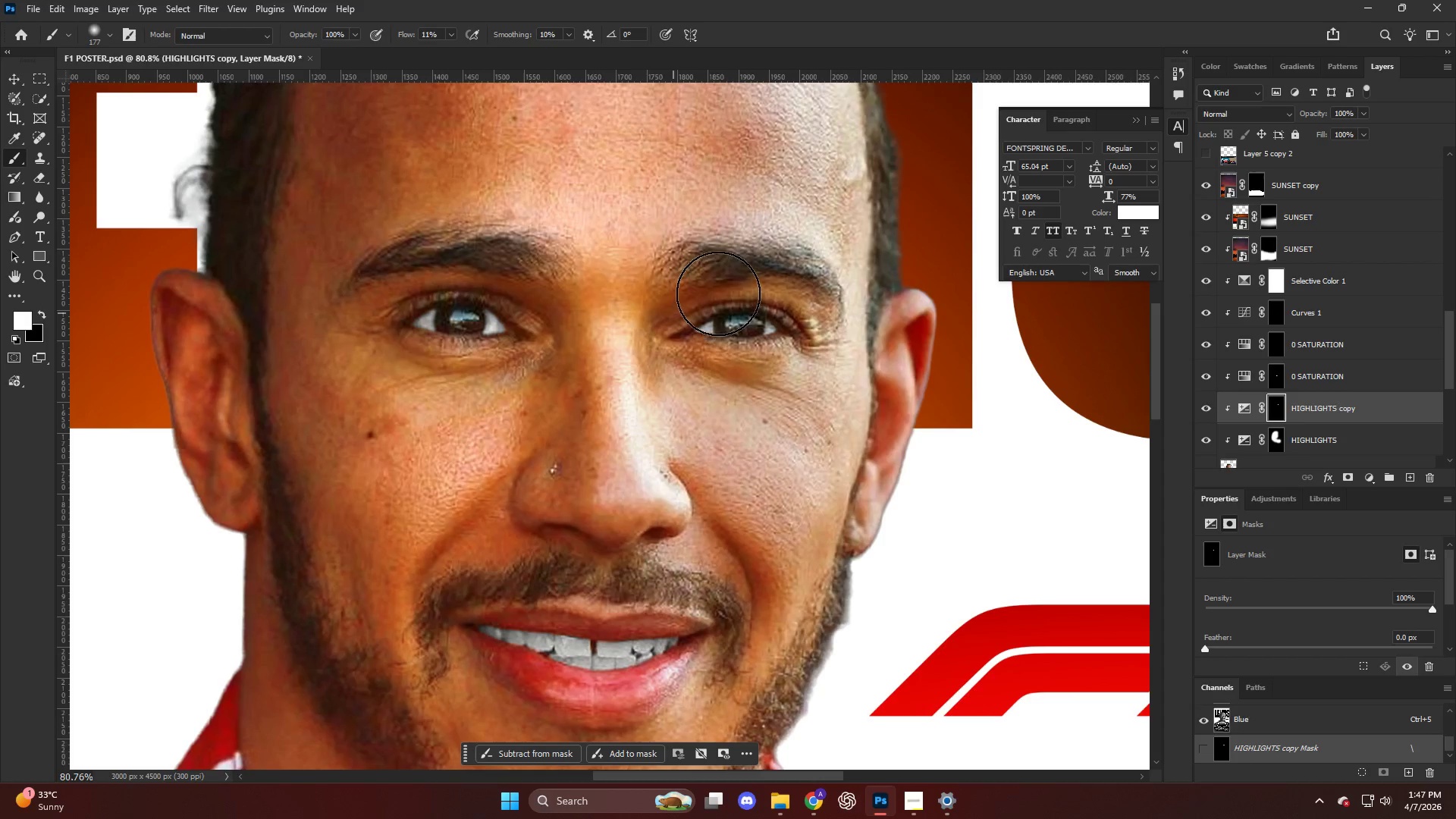 
left_click_drag(start_coordinate=[718, 293], to_coordinate=[630, 318])
 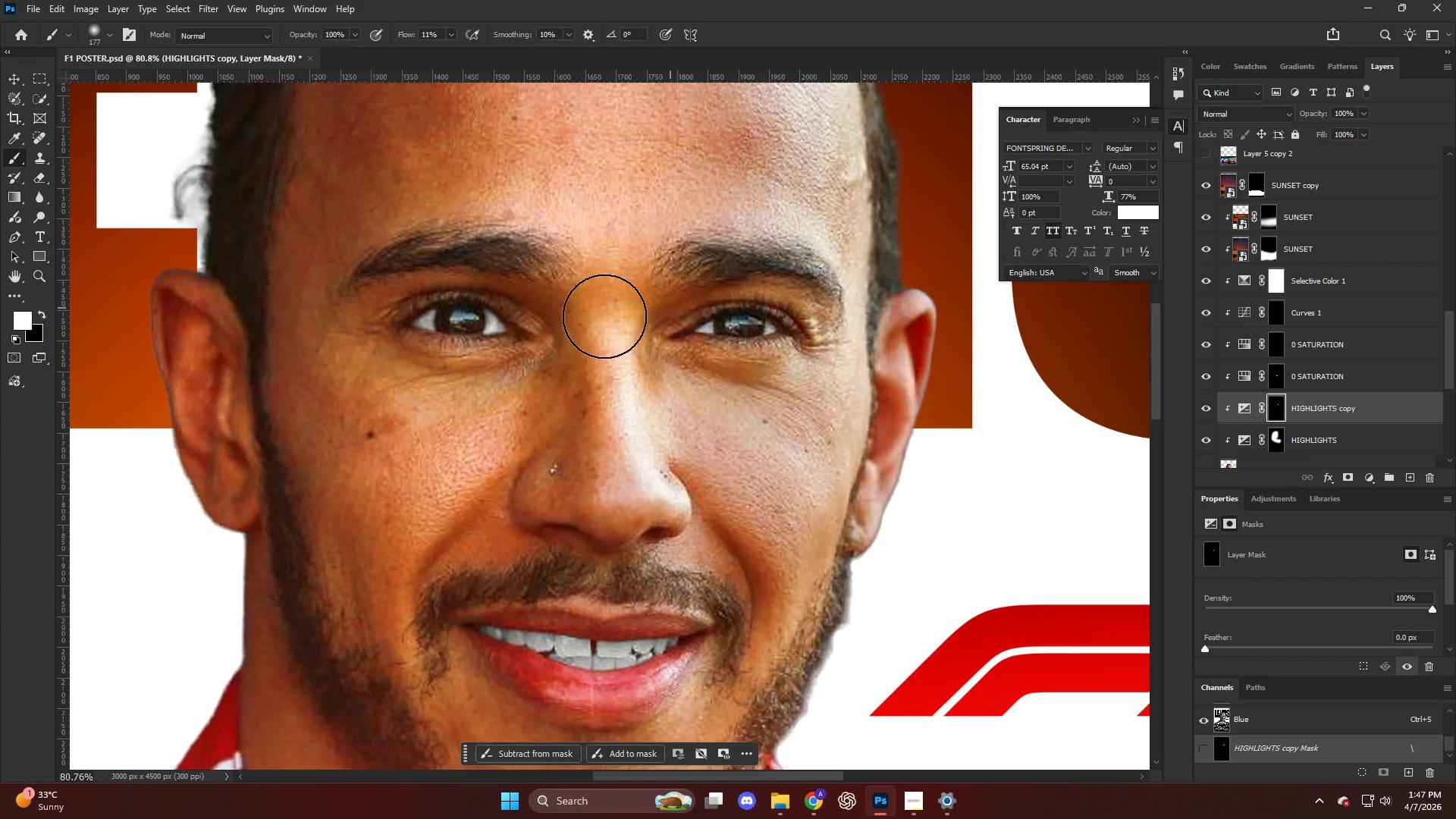 
hold_key(key=AltLeft, duration=0.88)
scroll: coordinate [349, 372], scroll_direction: down, amount: 7.0
 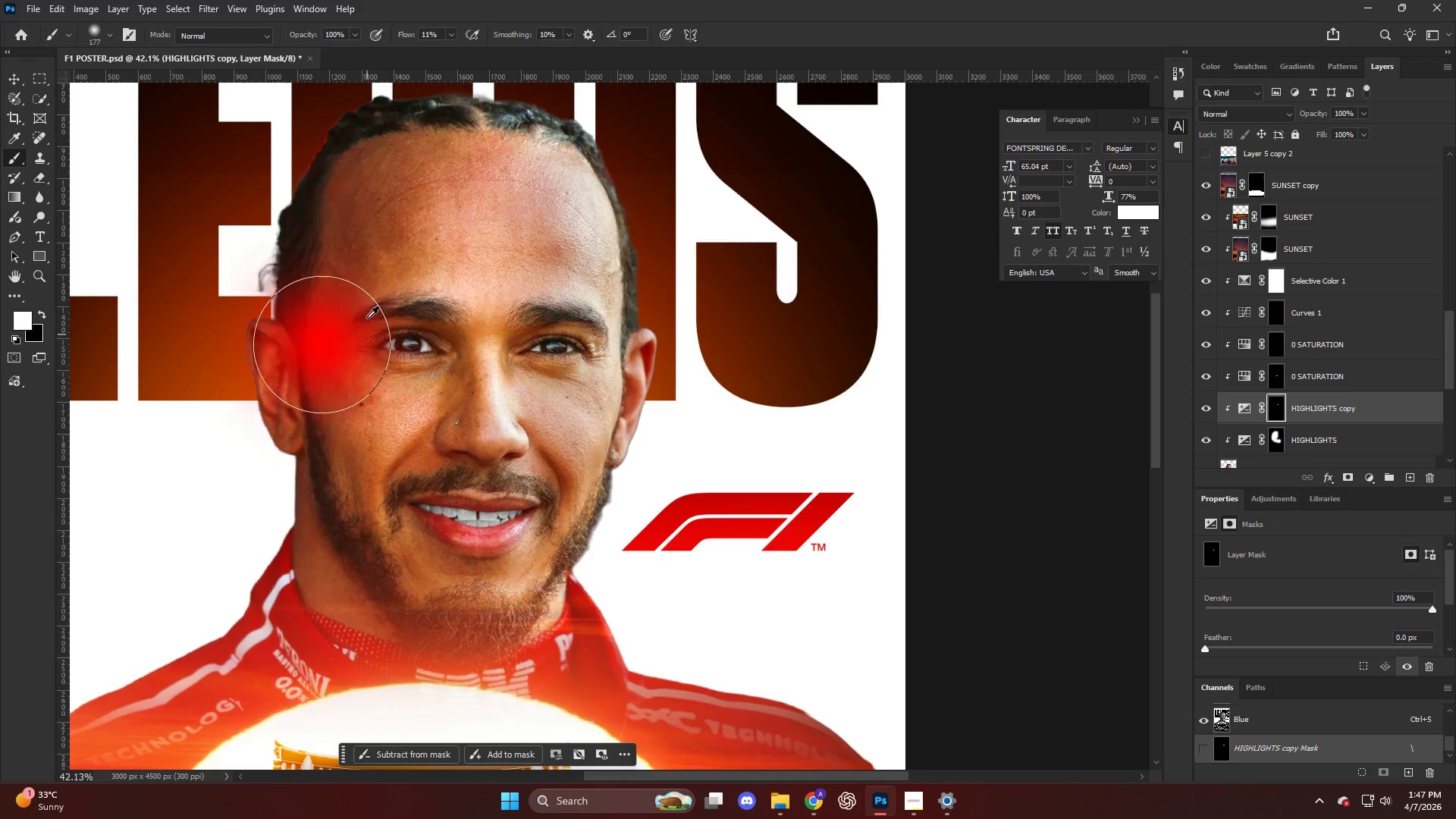 
left_click_drag(start_coordinate=[300, 174], to_coordinate=[516, 118])
 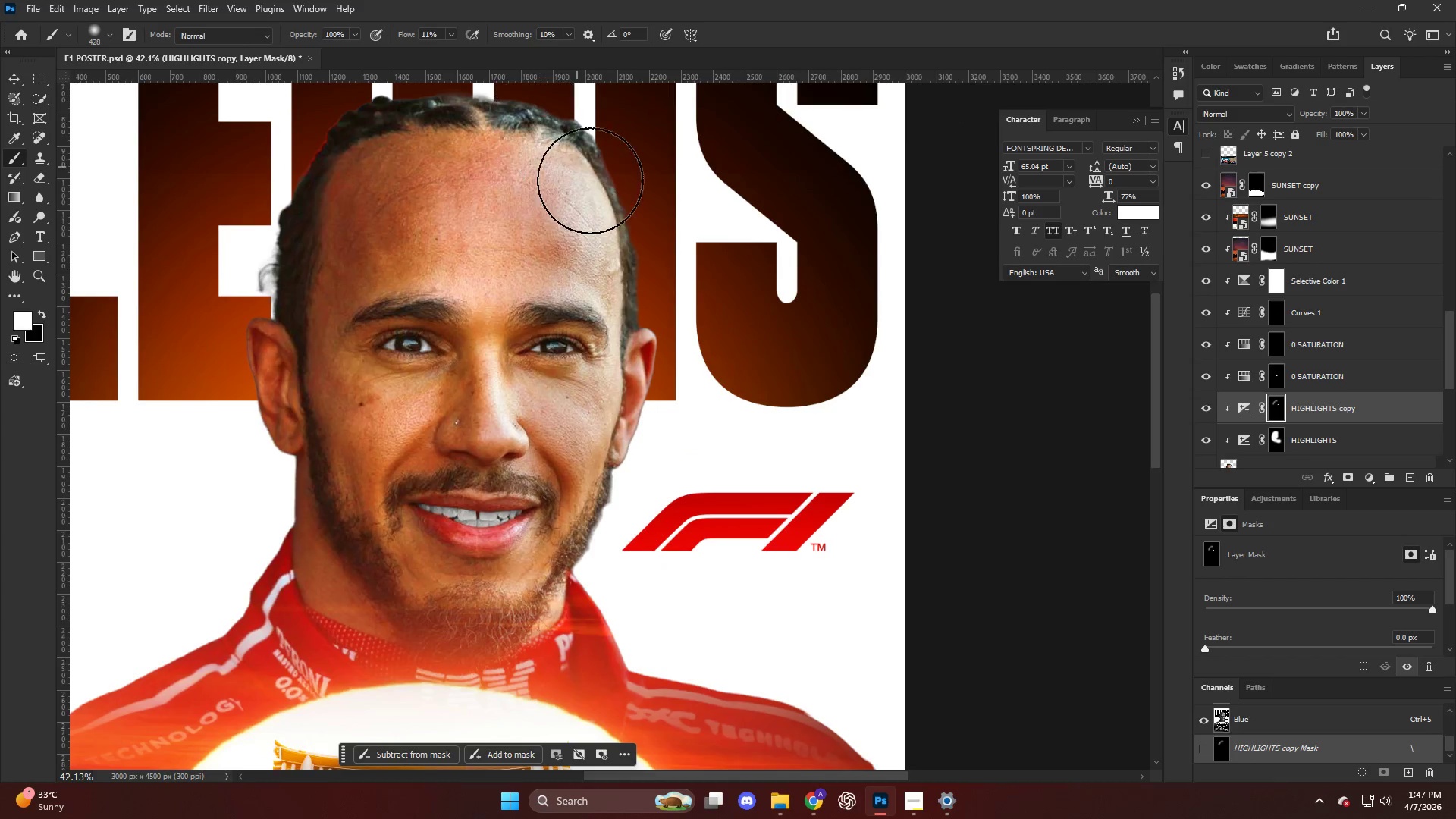 
left_click_drag(start_coordinate=[610, 194], to_coordinate=[712, 489])
 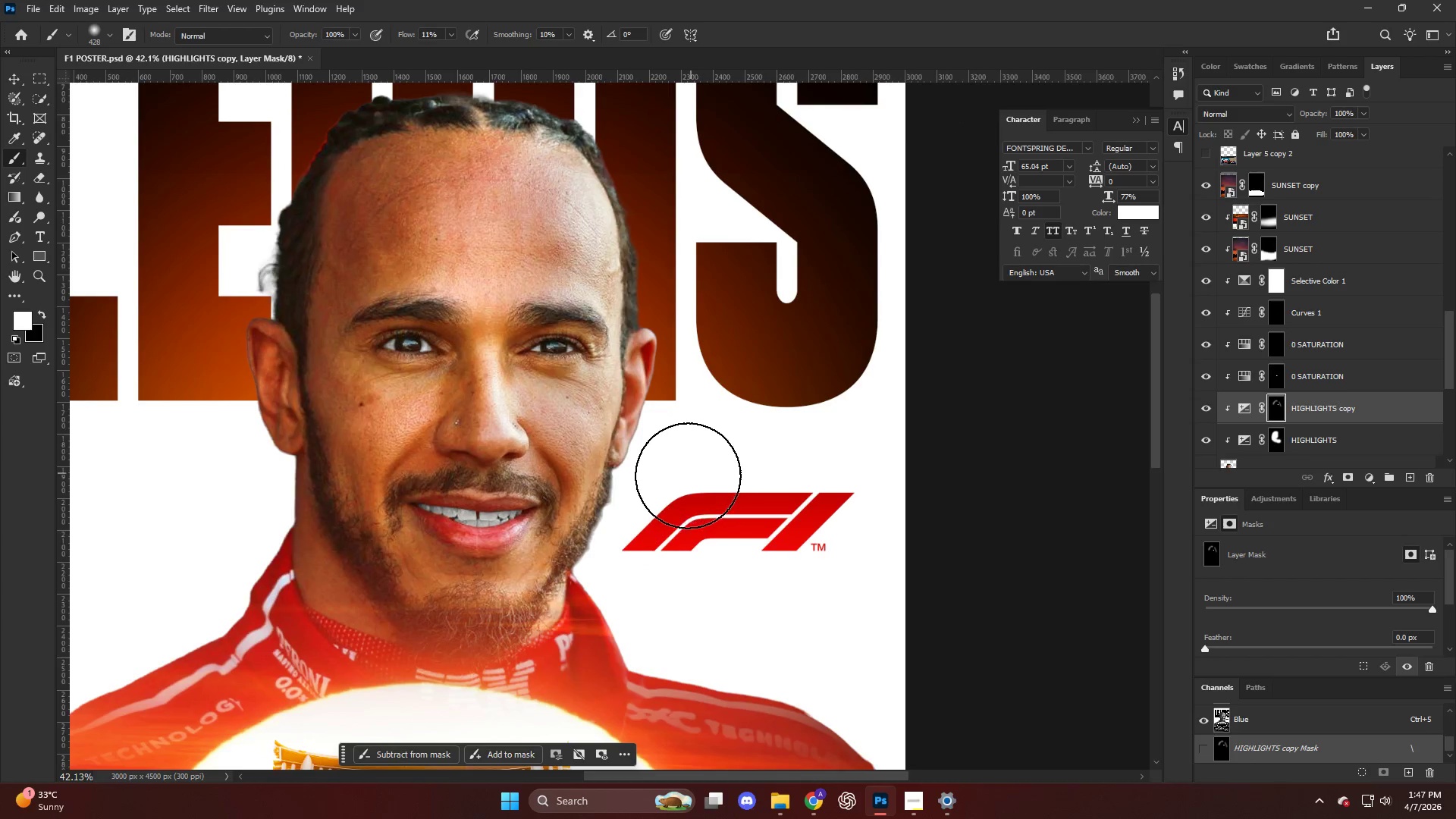 
hold_key(key=AltLeft, duration=0.31)
 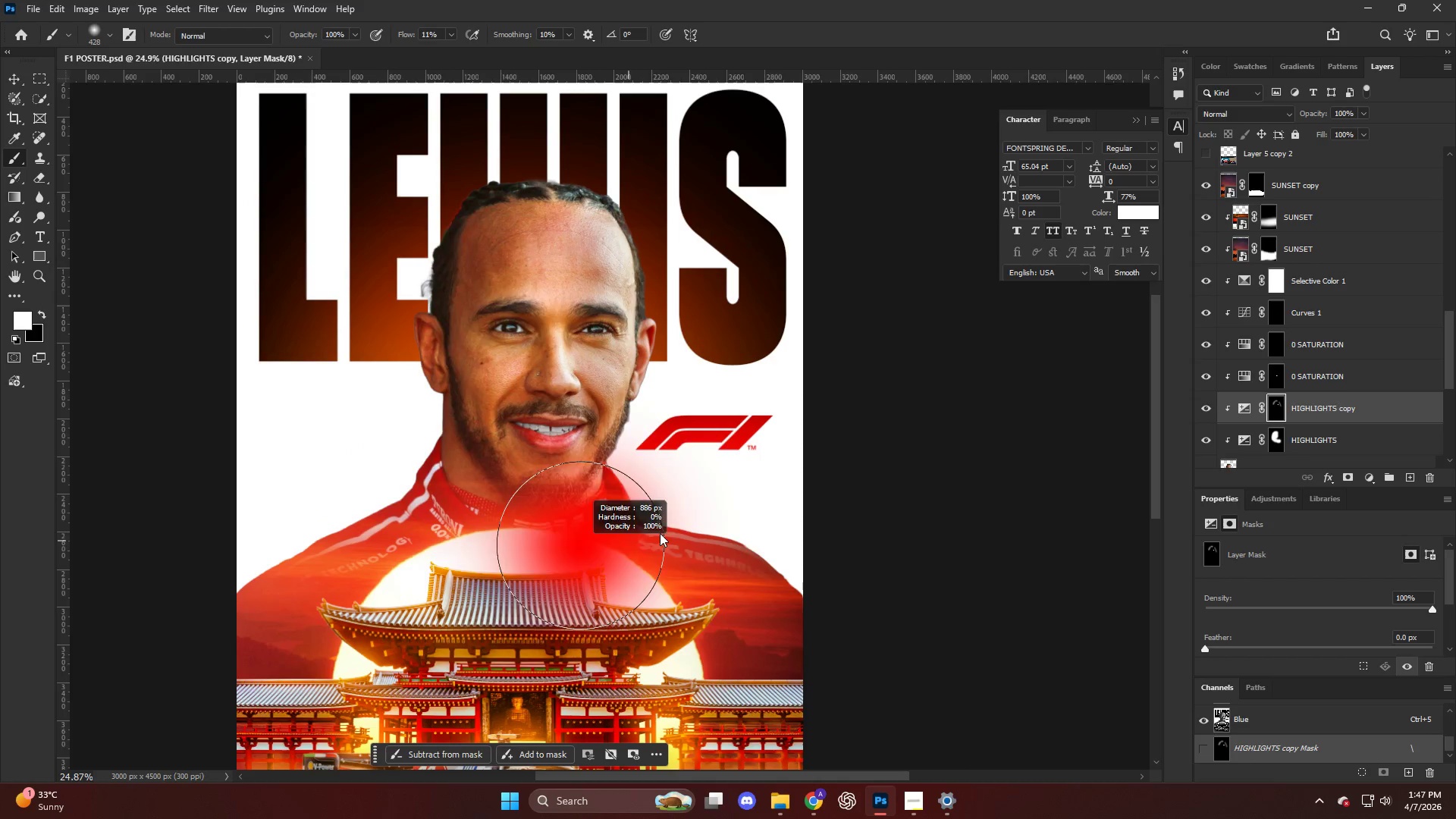 
key(Alt+AltLeft)
 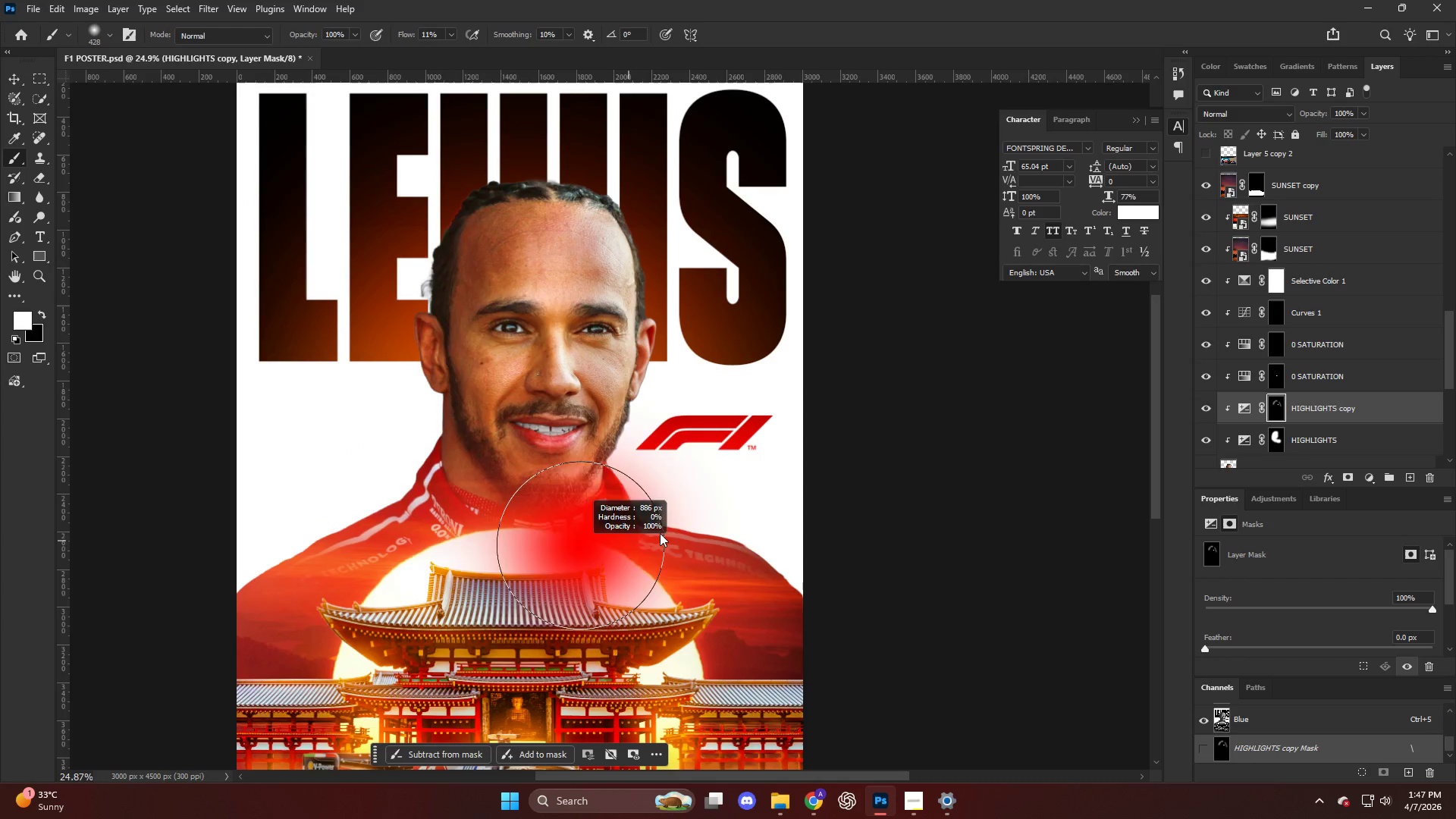 
scroll: coordinate [604, 495], scroll_direction: down, amount: 12.0
 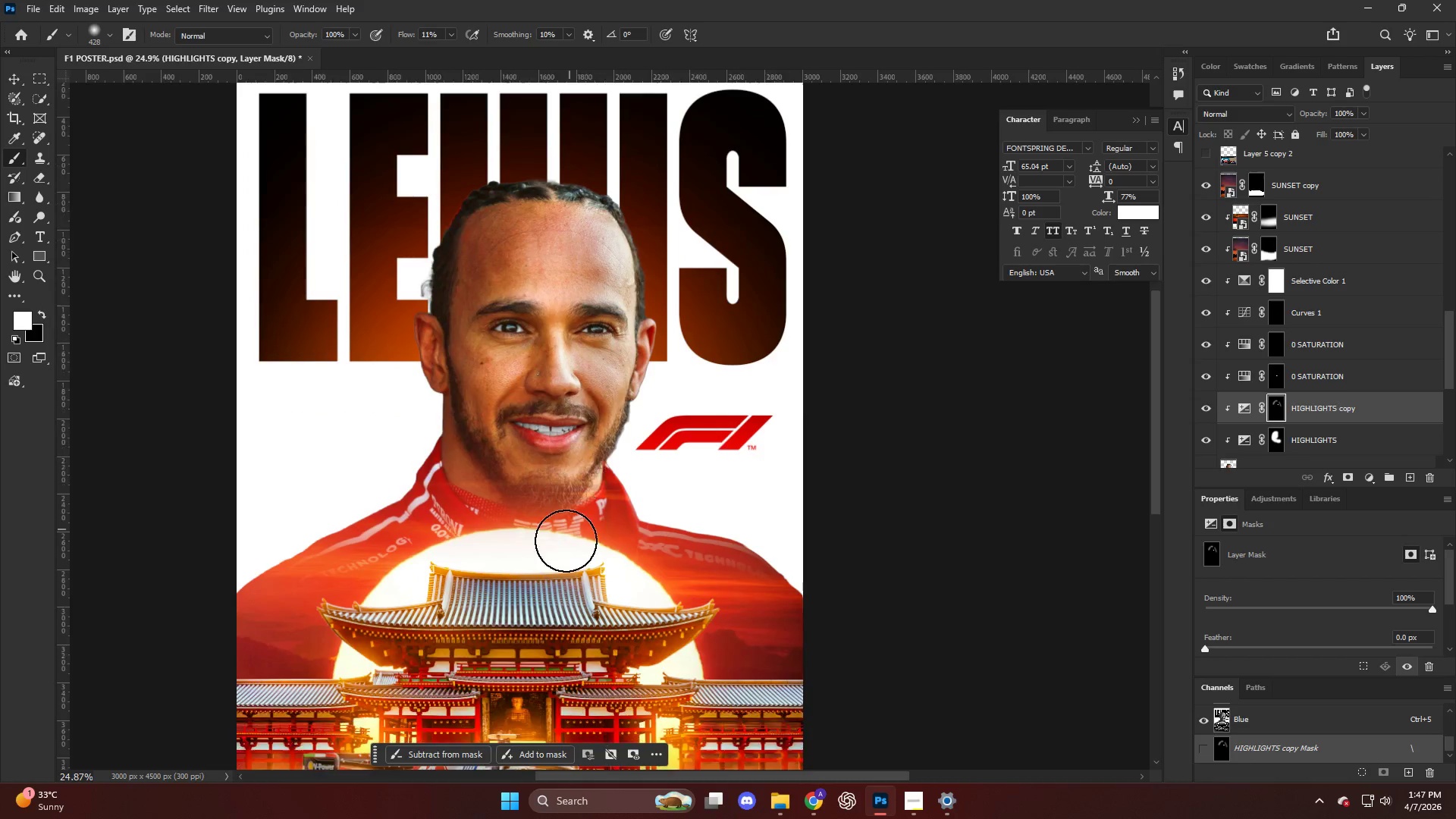 
left_click_drag(start_coordinate=[695, 512], to_coordinate=[1046, 566])
 